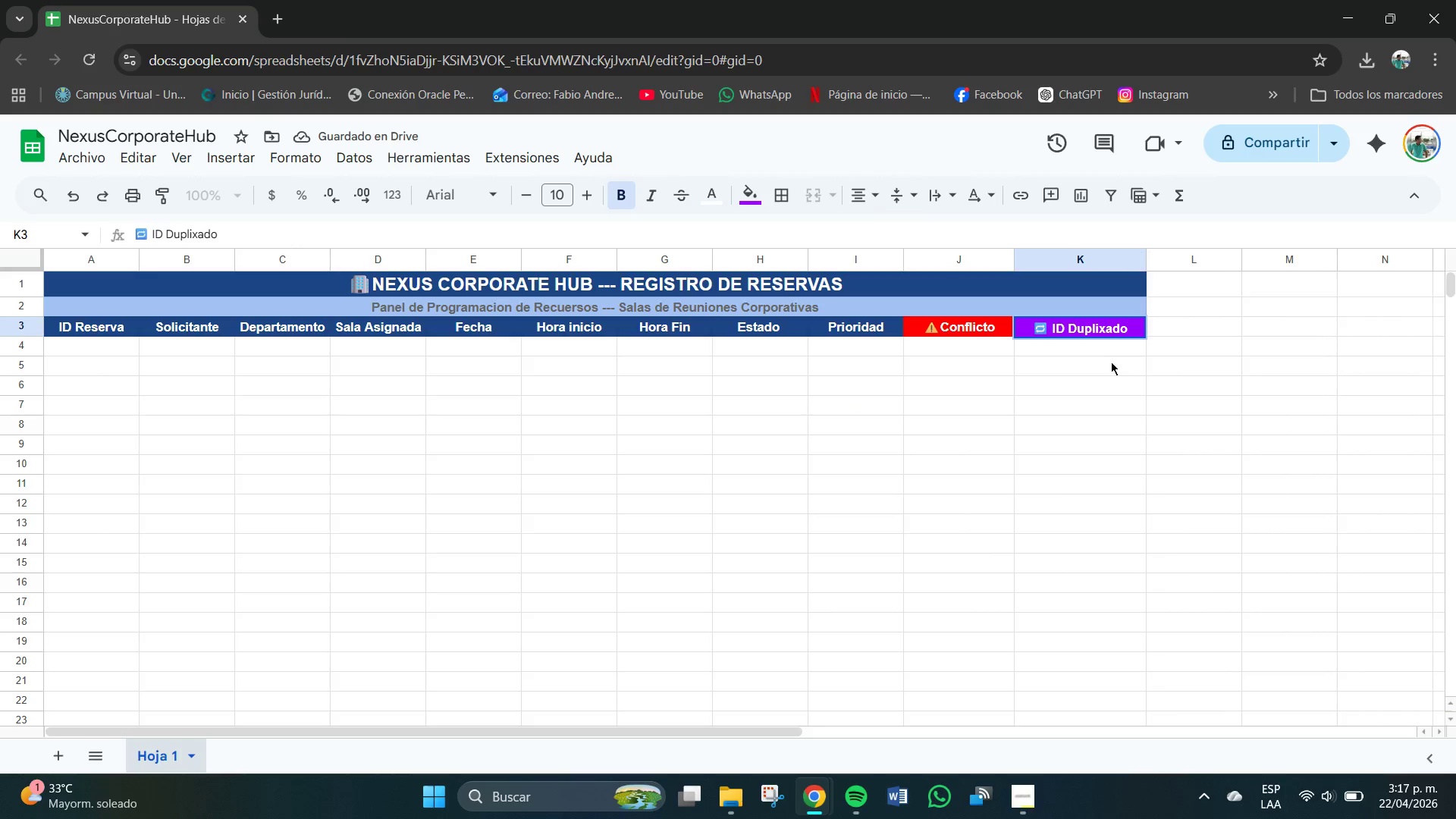 
key(Backspace)
 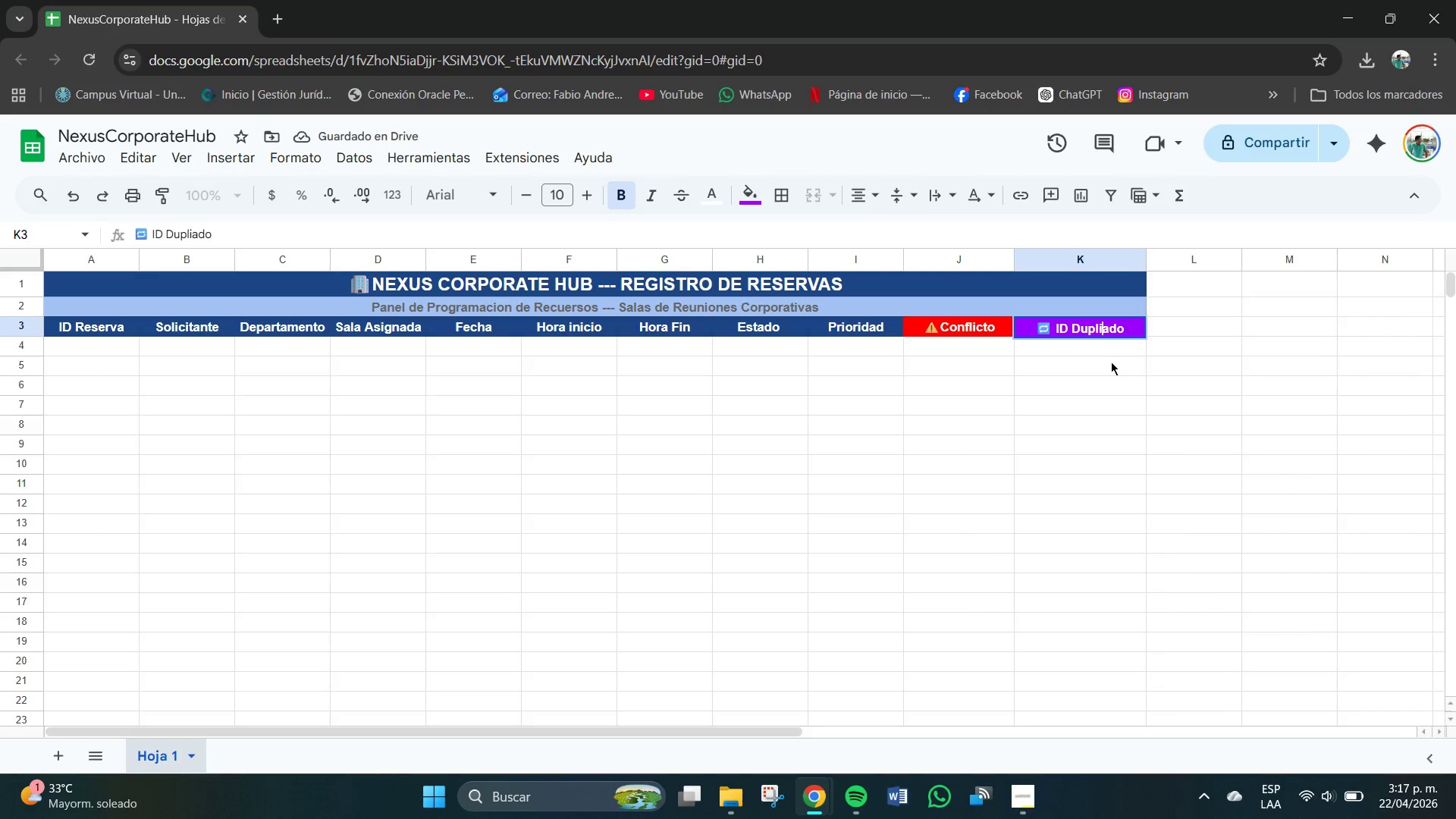 
key(C)
 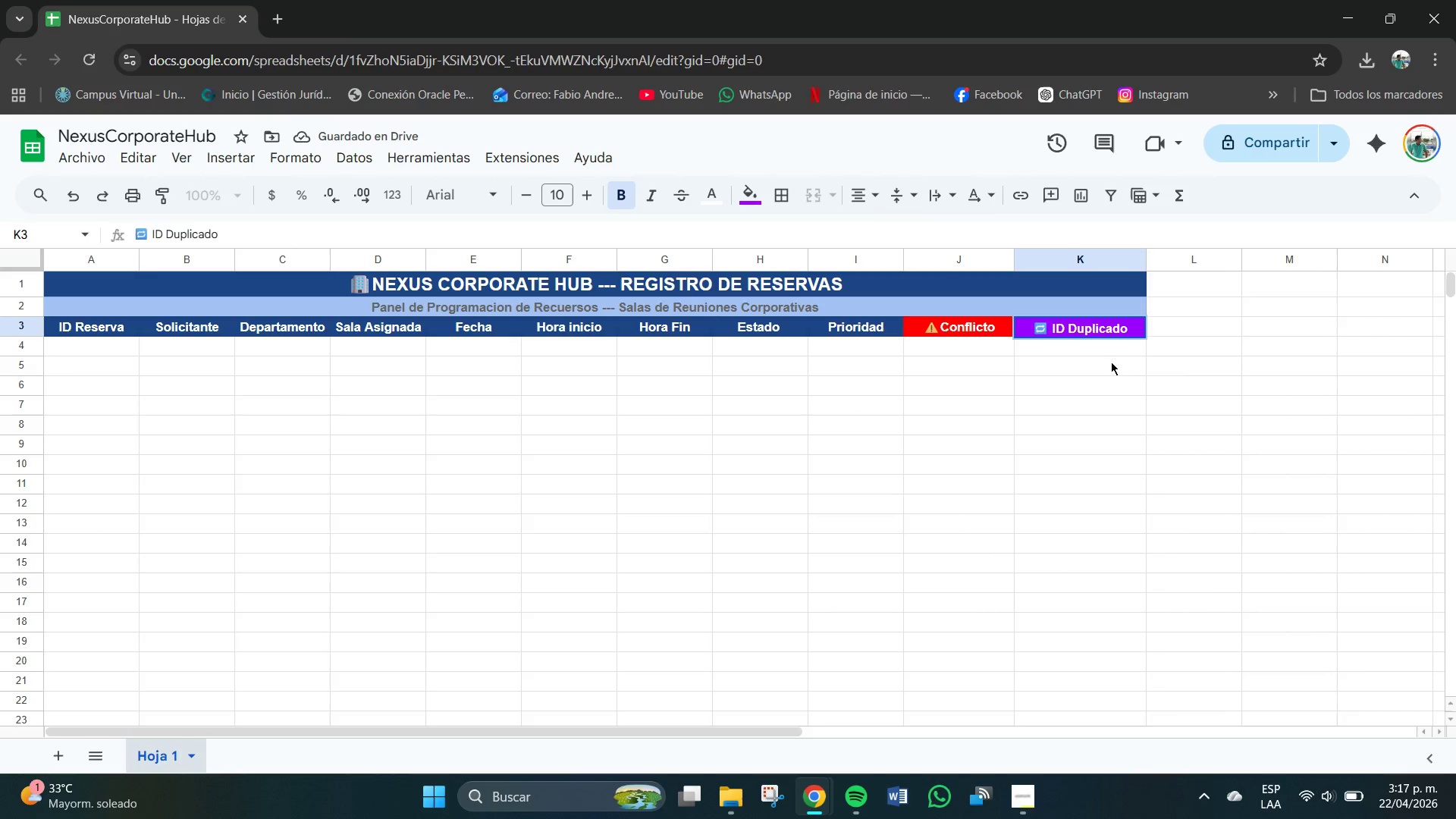 
left_click([1109, 362])
 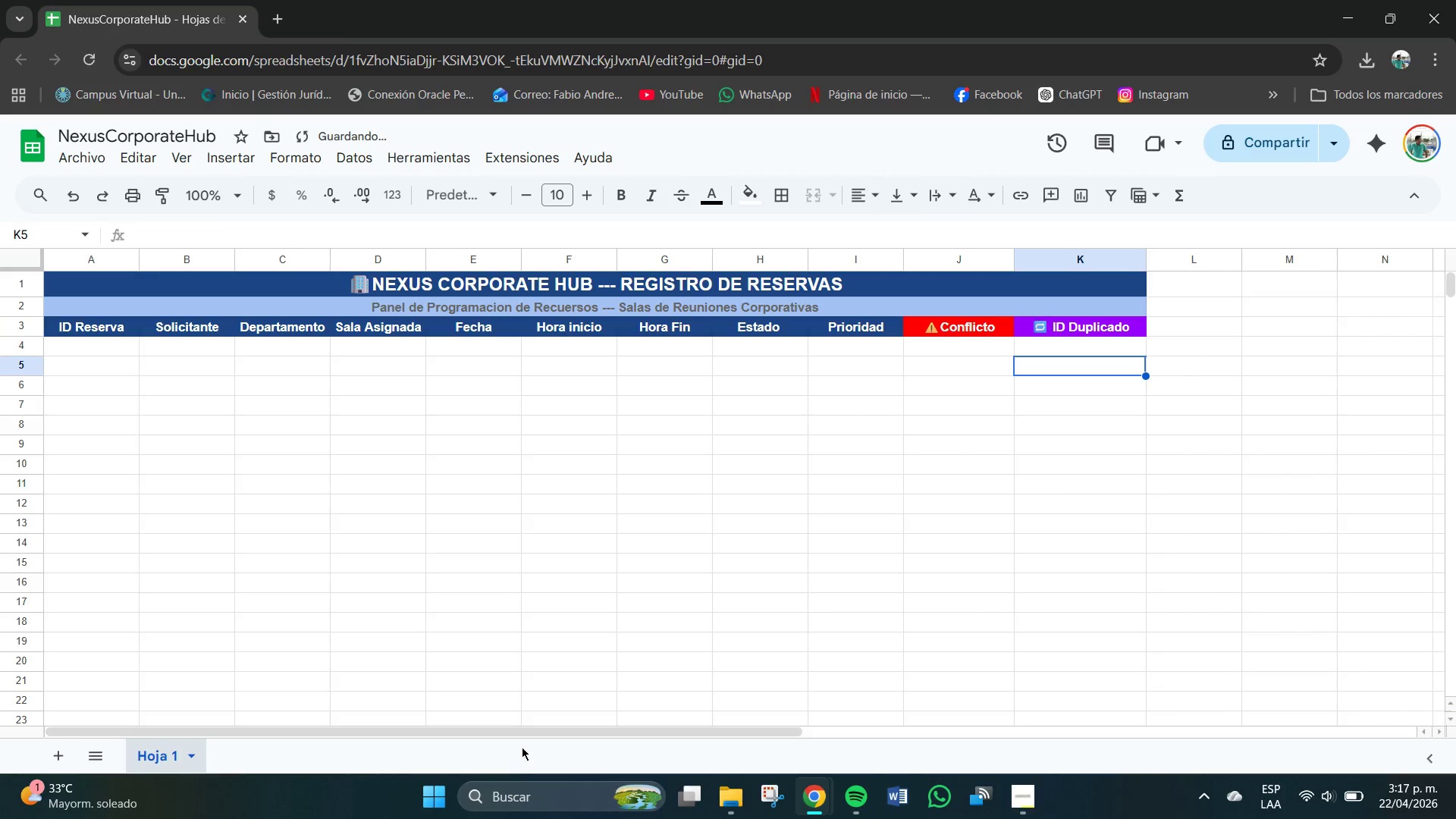 
left_click_drag(start_coordinate=[529, 734], to_coordinate=[338, 733])
 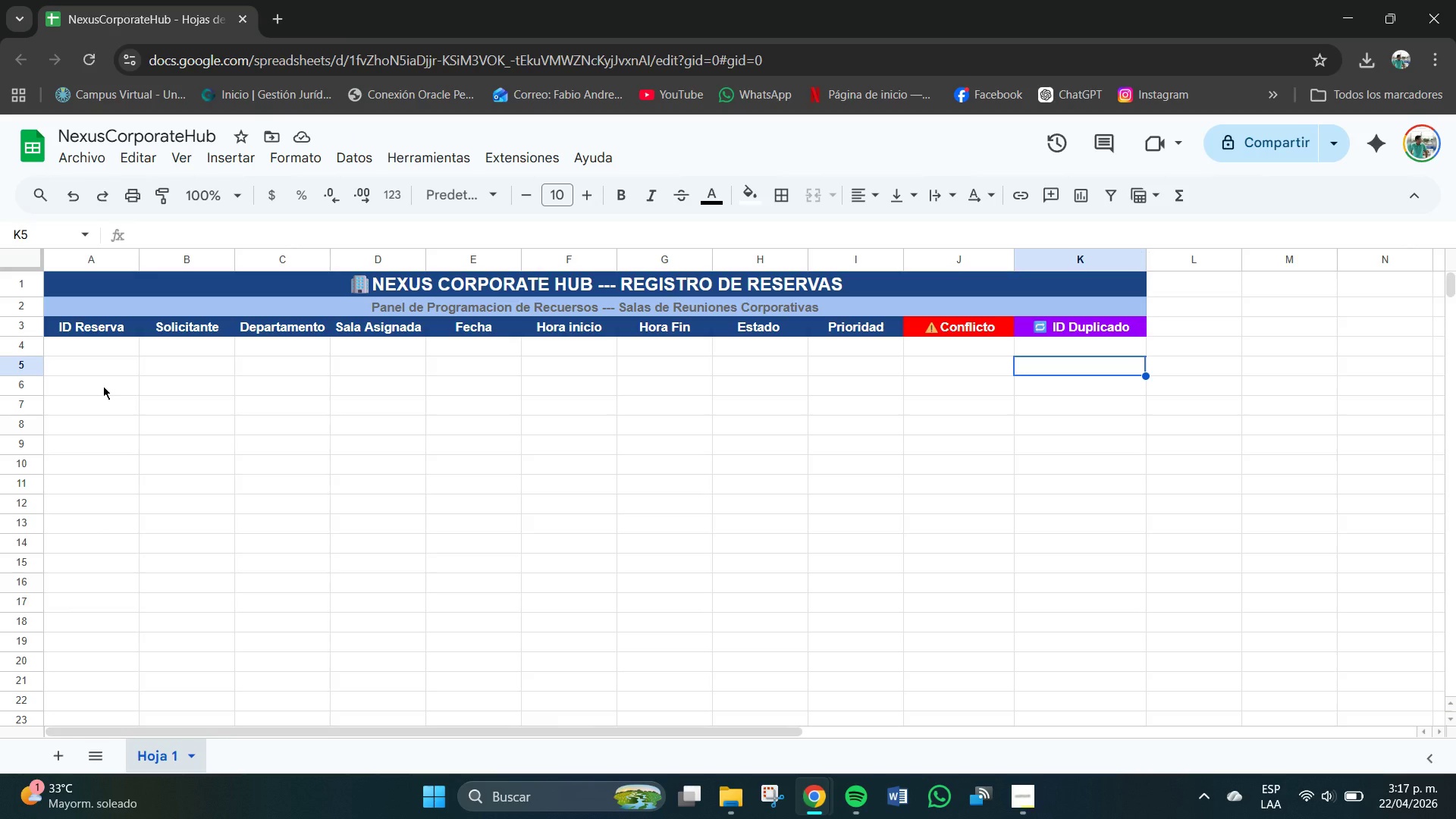 
wait(8.22)
 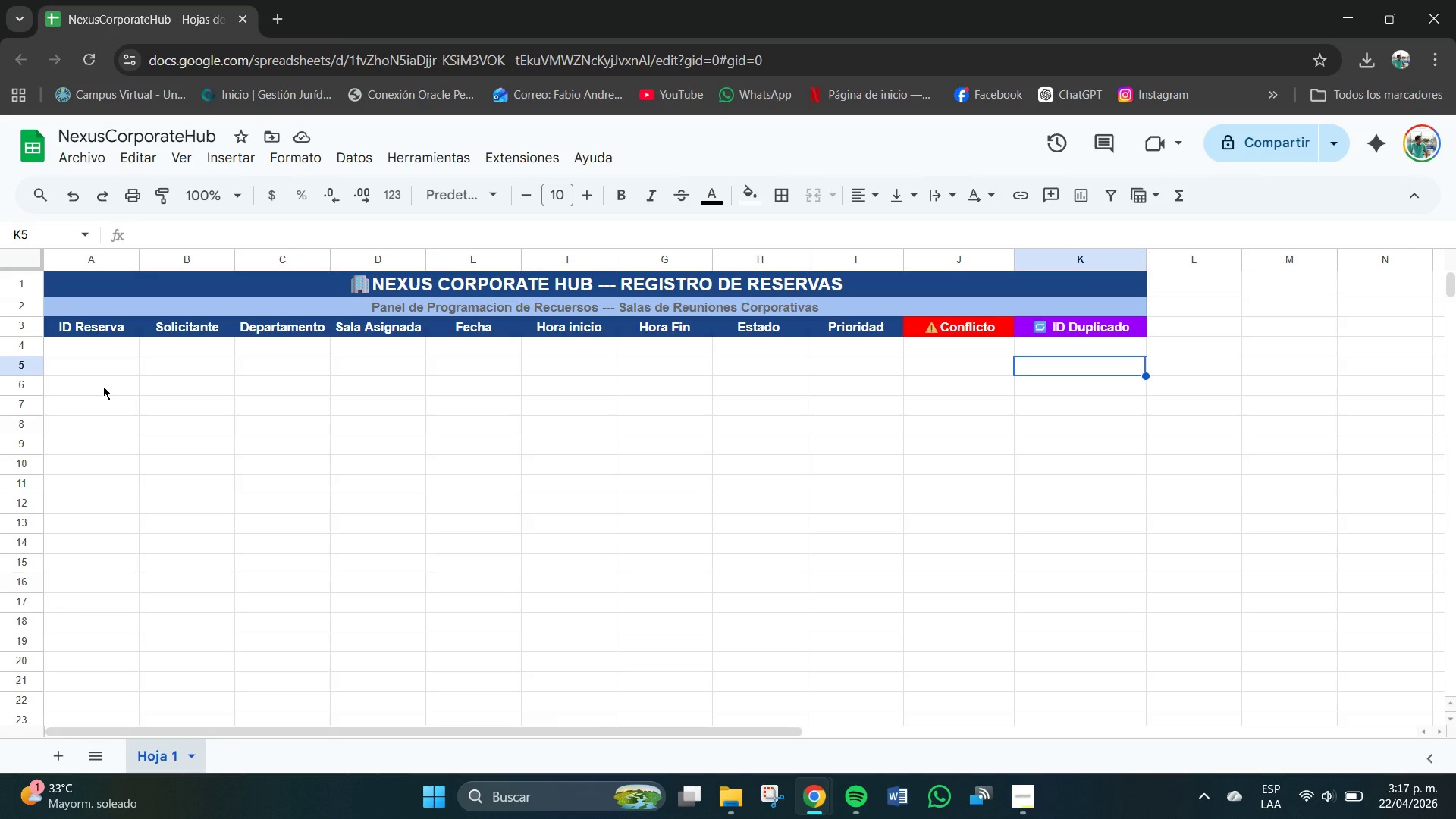 
double_click([97, 348])
 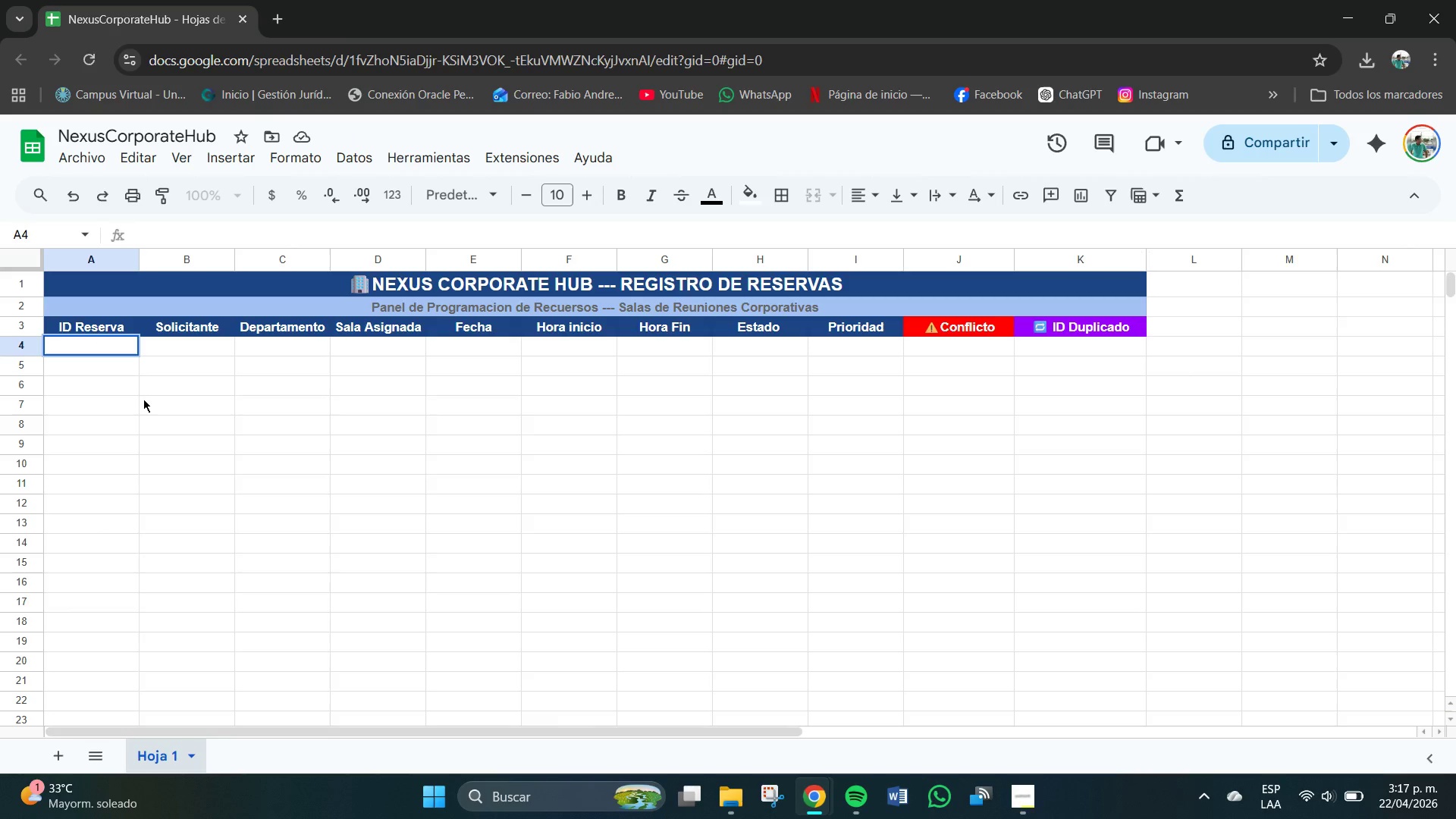 
left_click([220, 416])
 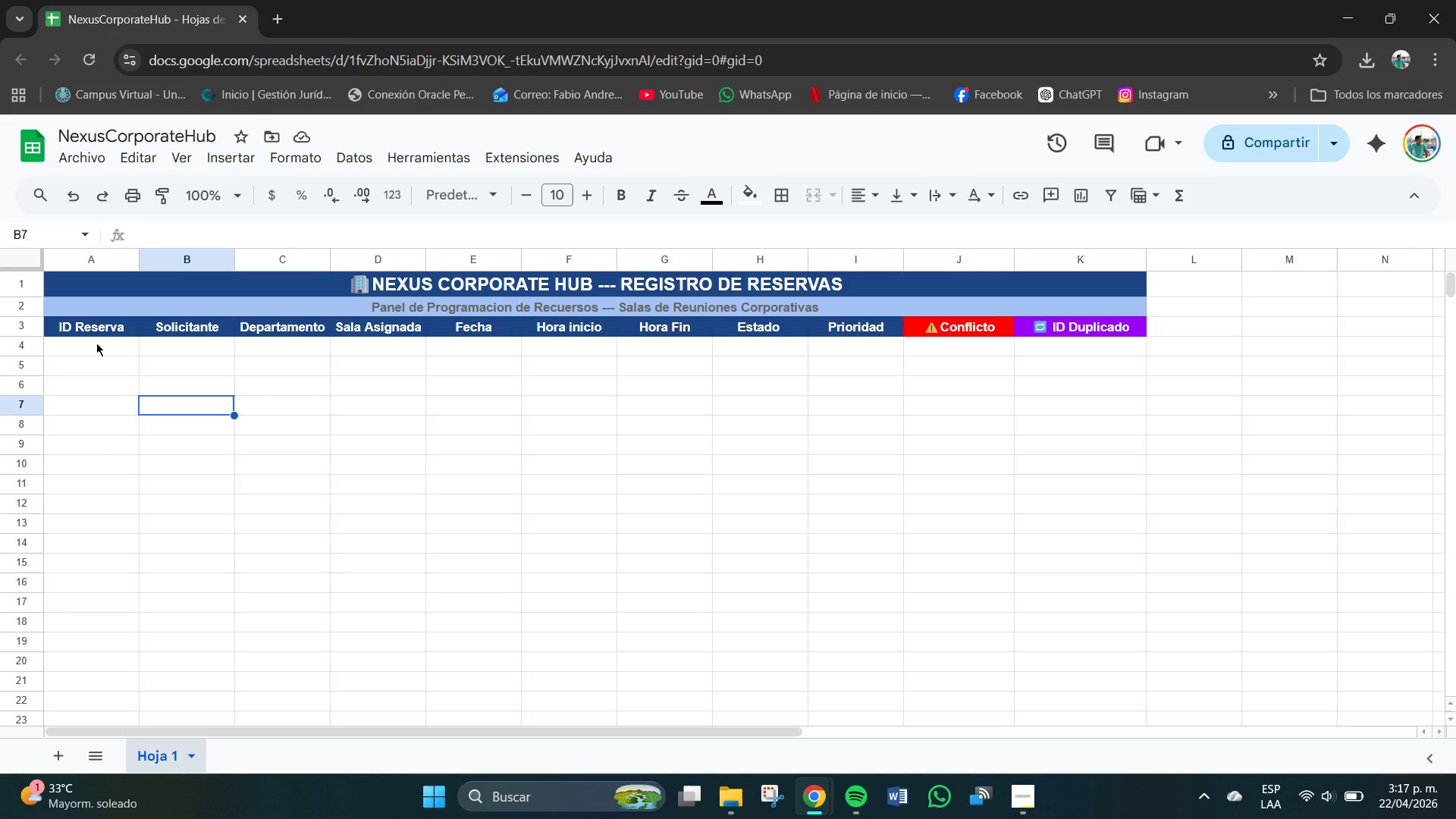 
wait(5.53)
 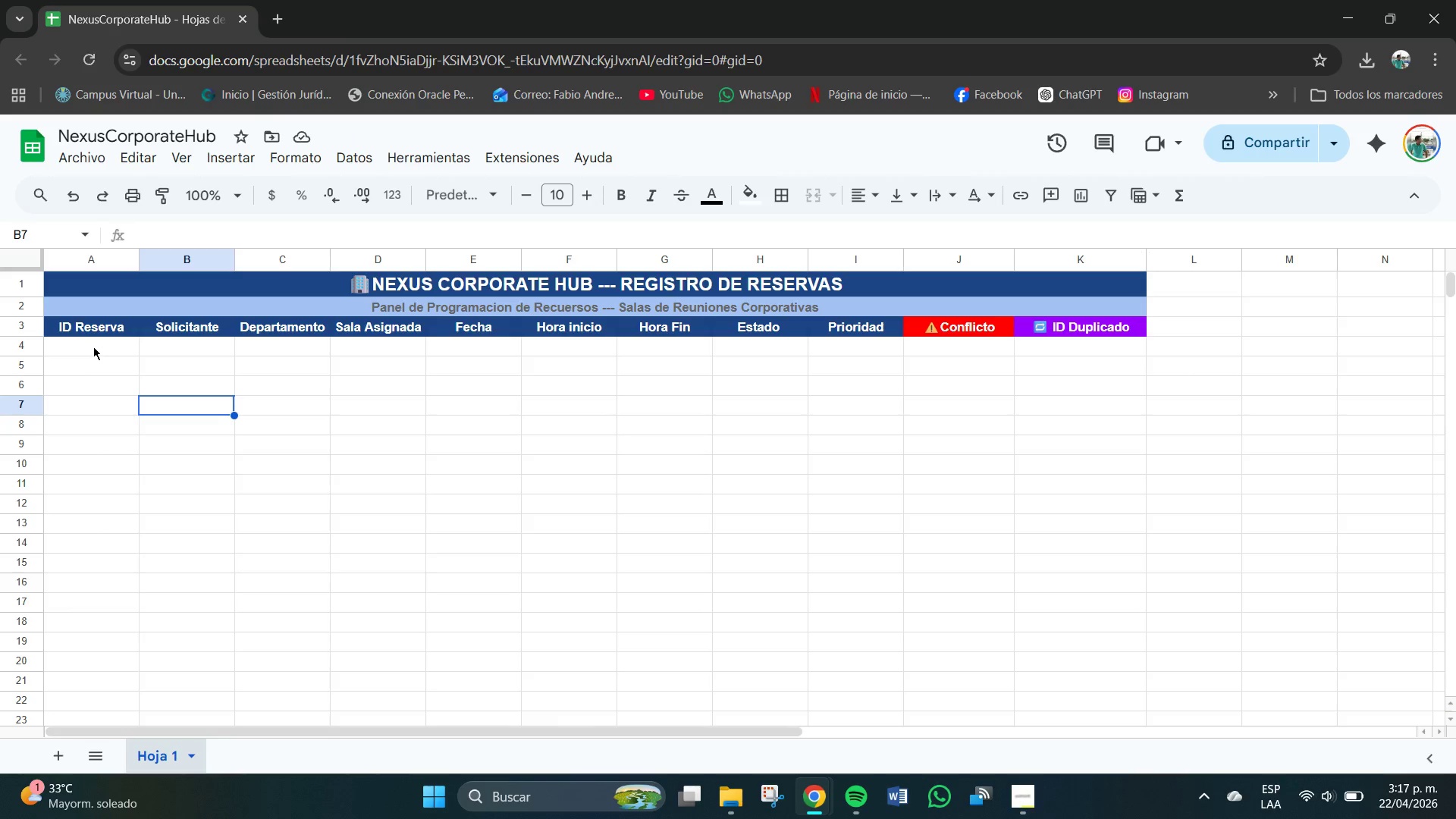 
left_click_drag(start_coordinate=[105, 346], to_coordinate=[96, 717])
 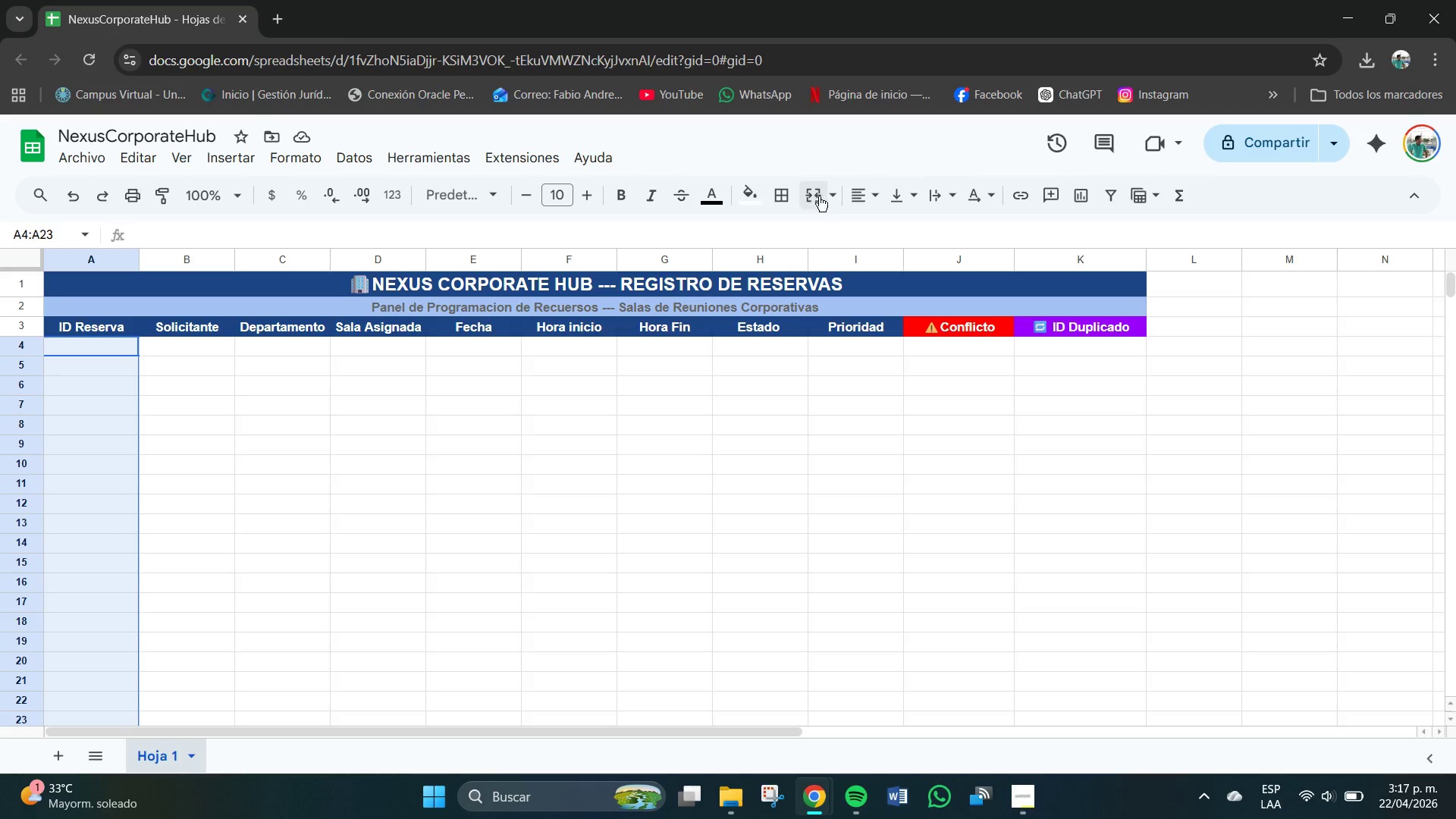 
left_click([862, 196])
 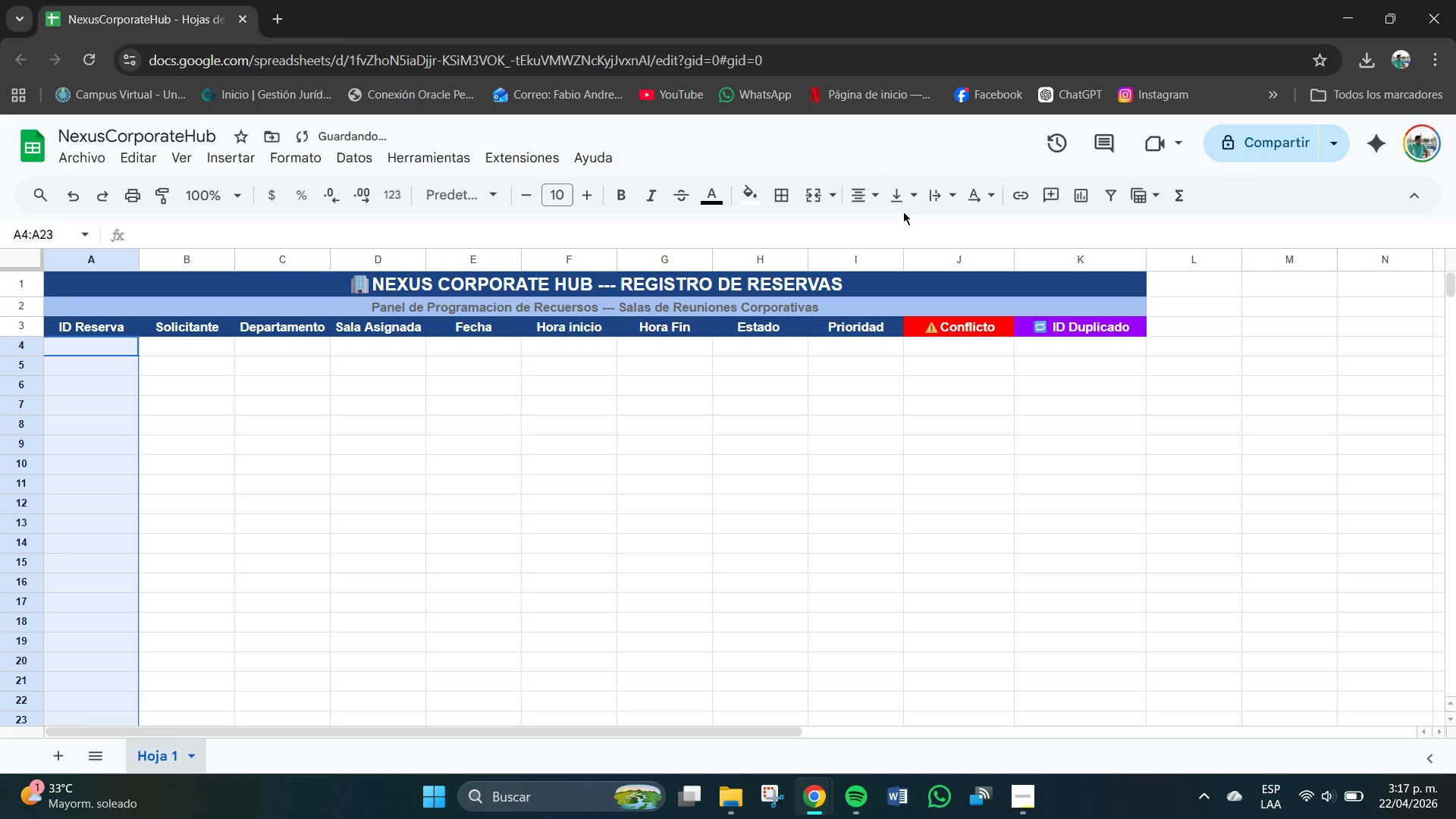 
triple_click([906, 206])
 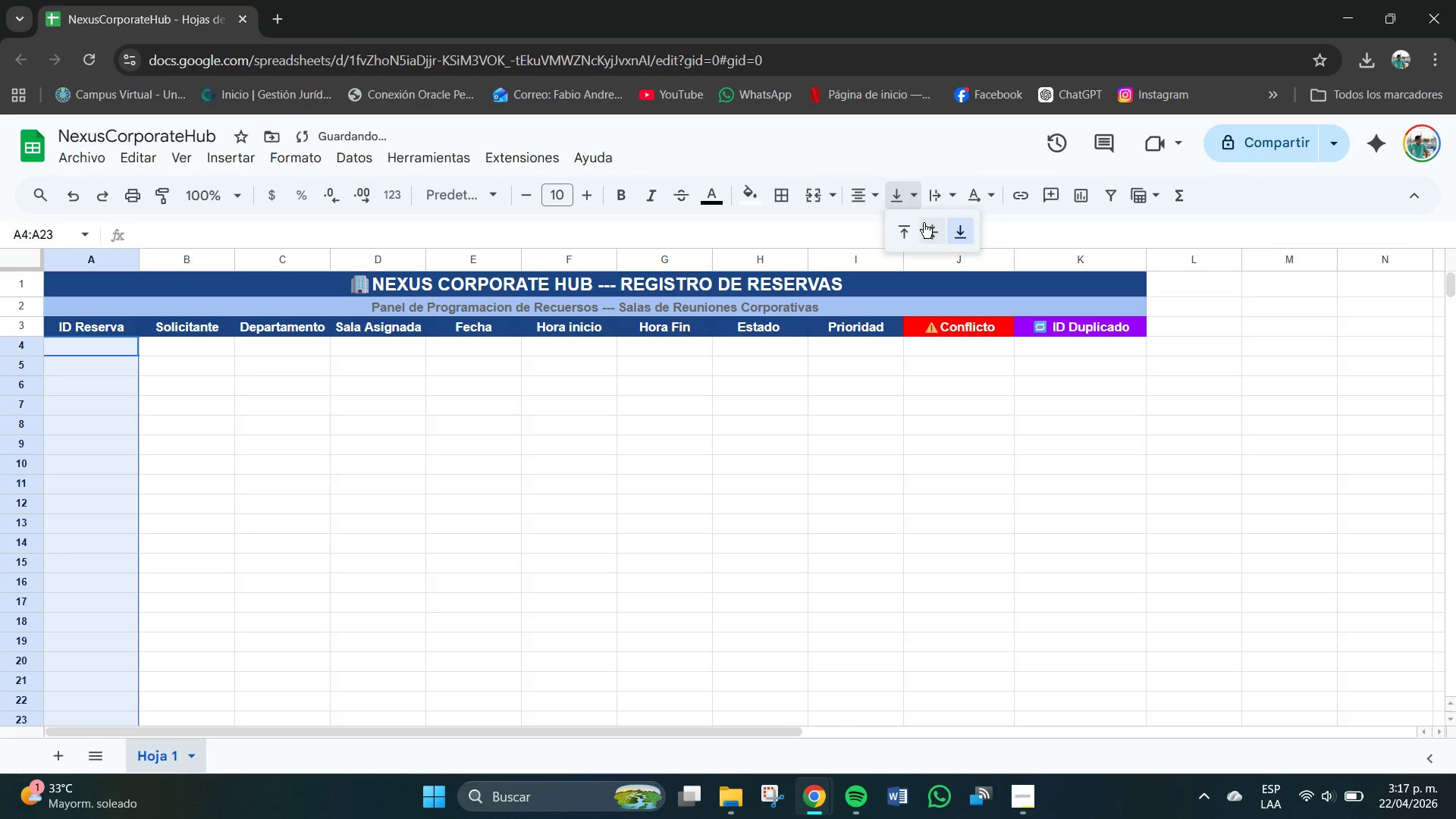 
left_click([928, 225])
 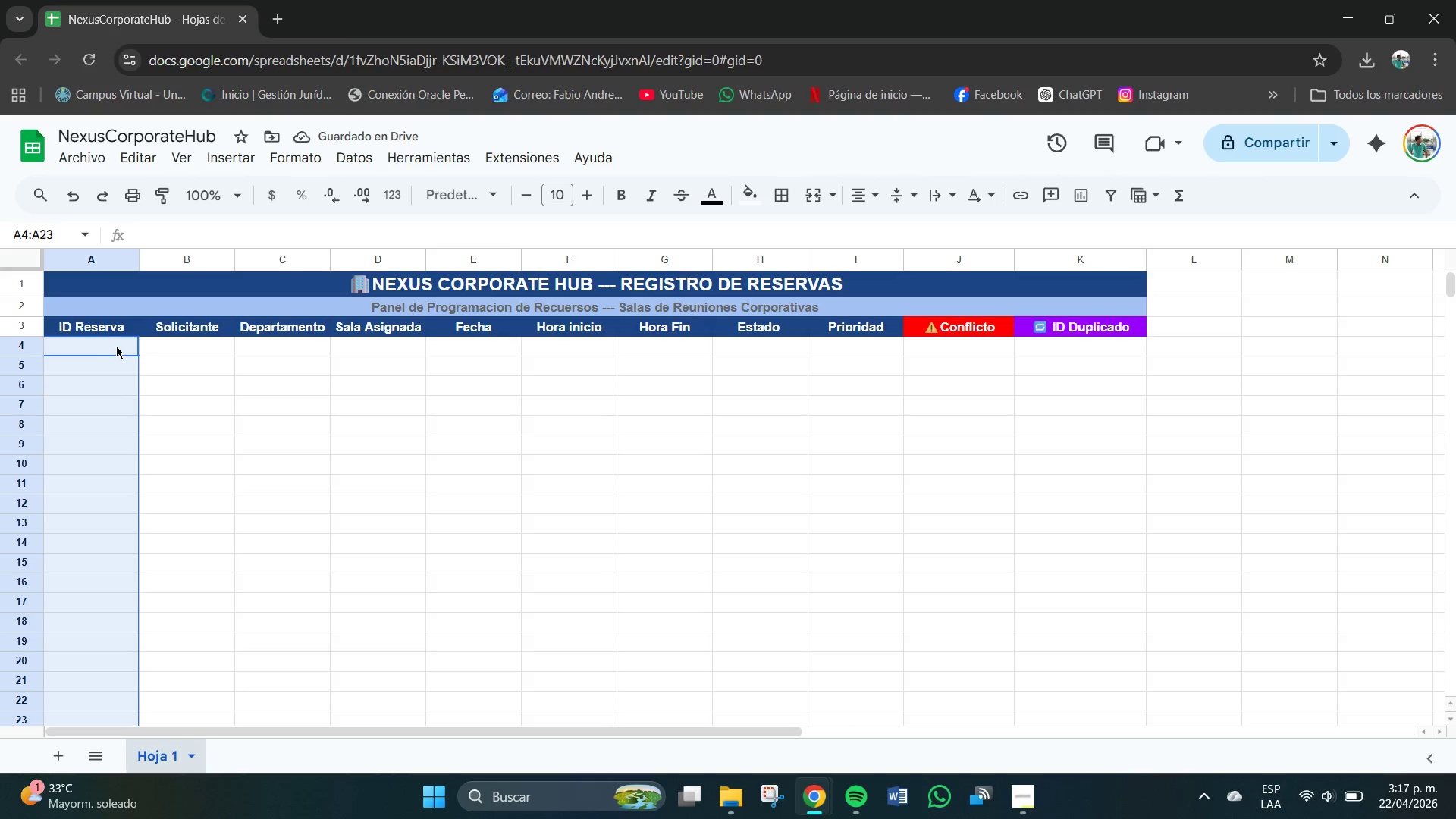 
double_click([109, 346])
 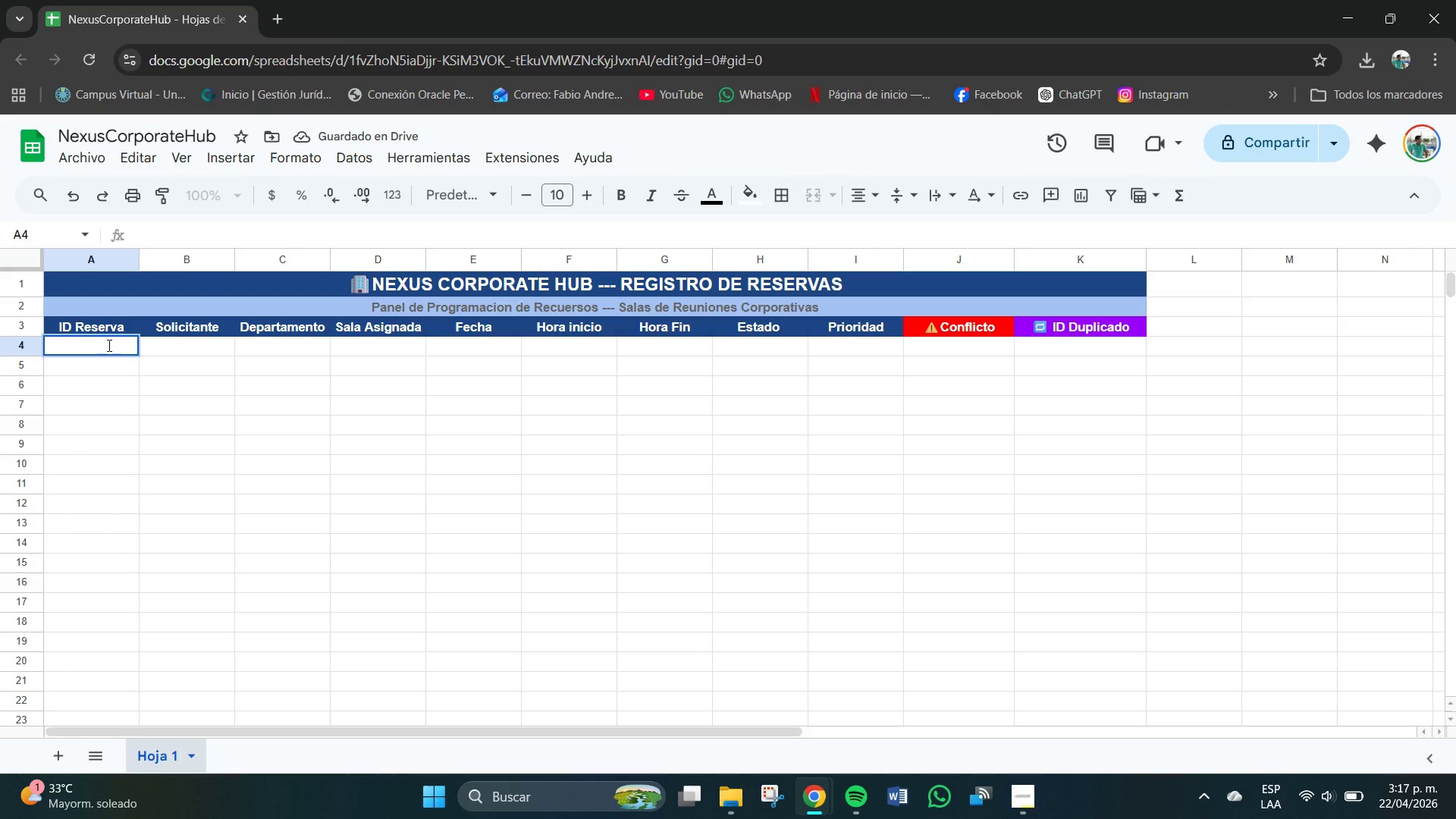 
type(RES-001)
 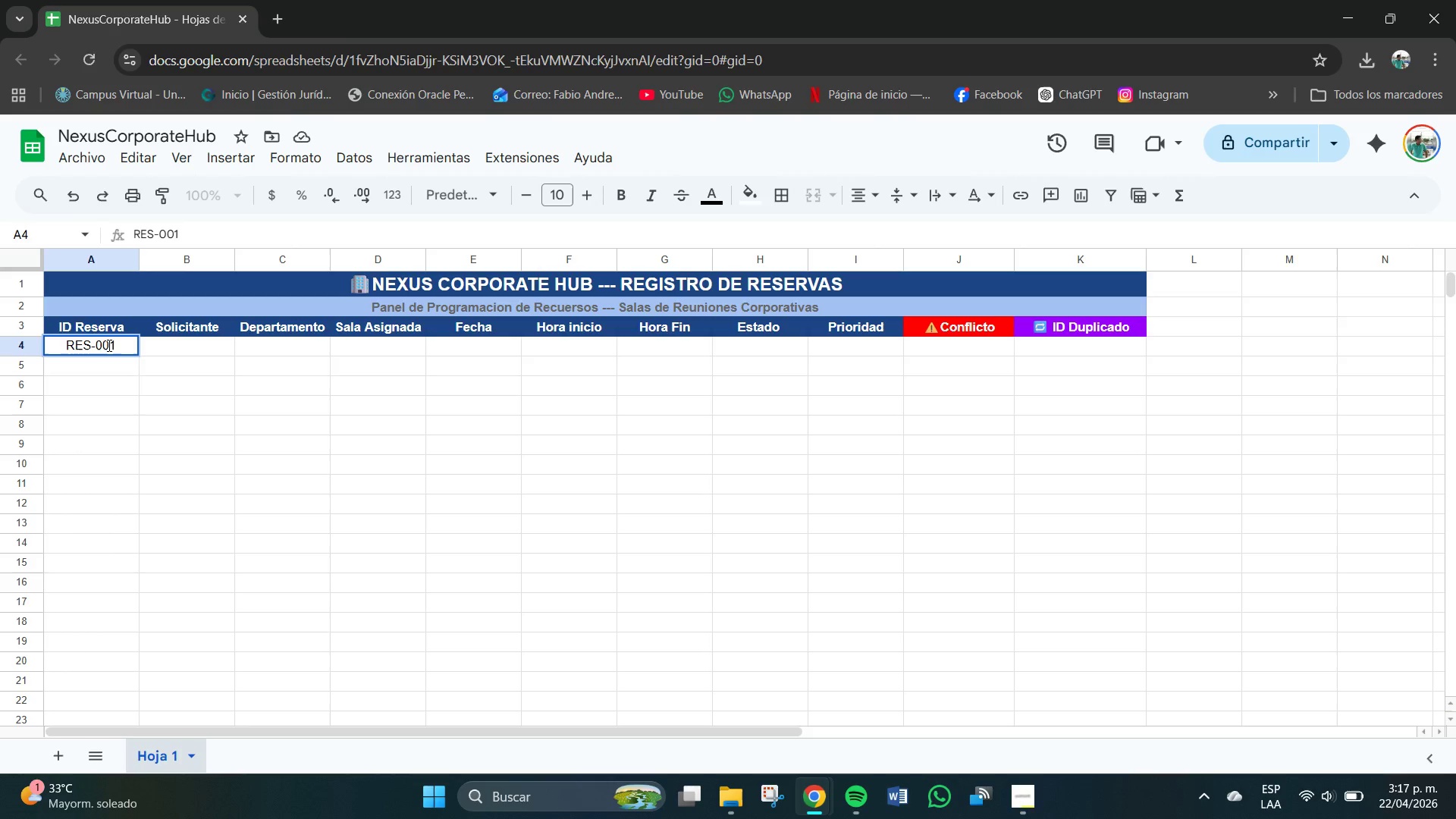 
key(Enter)
 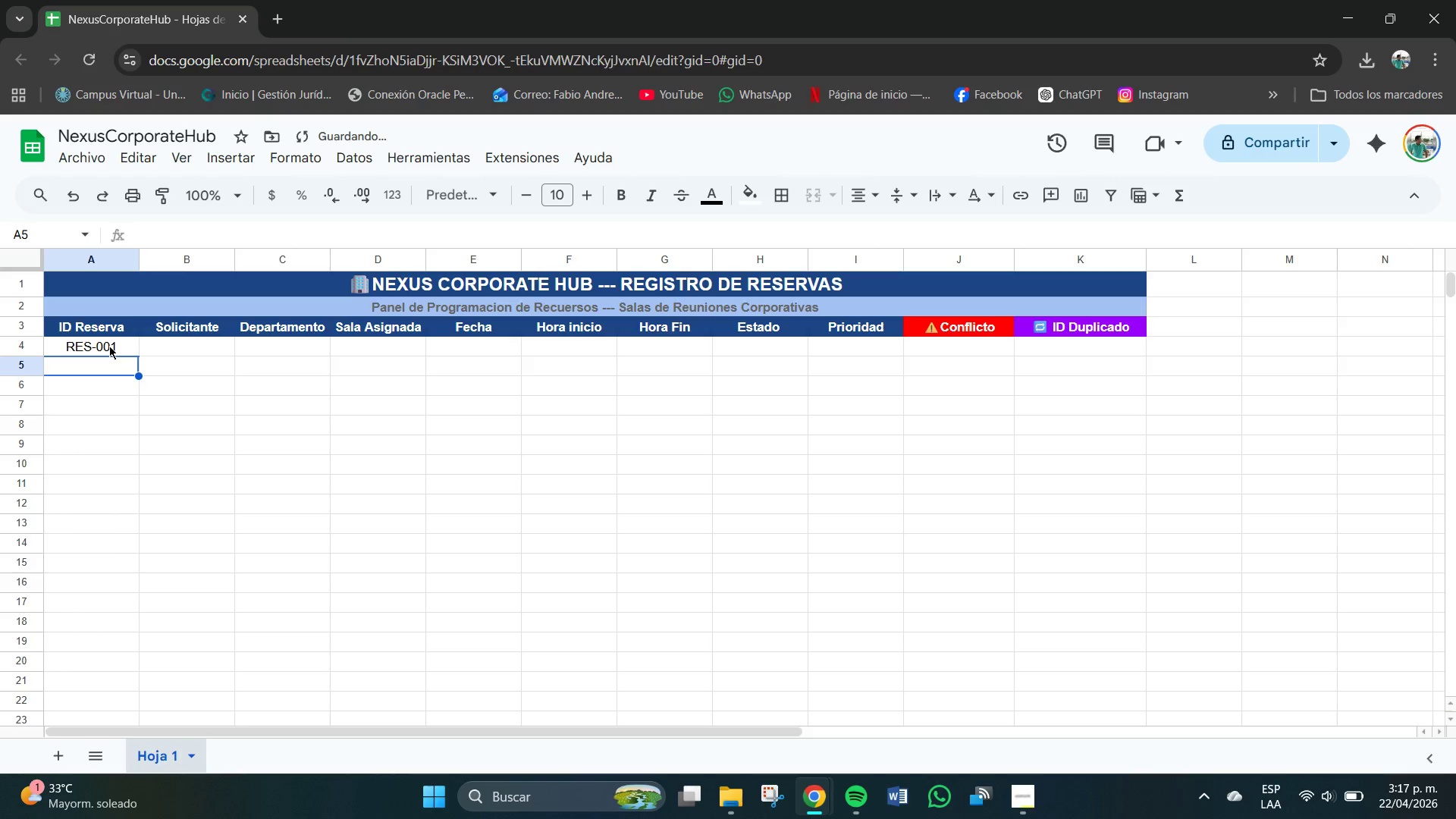 
key(CapsLock)
 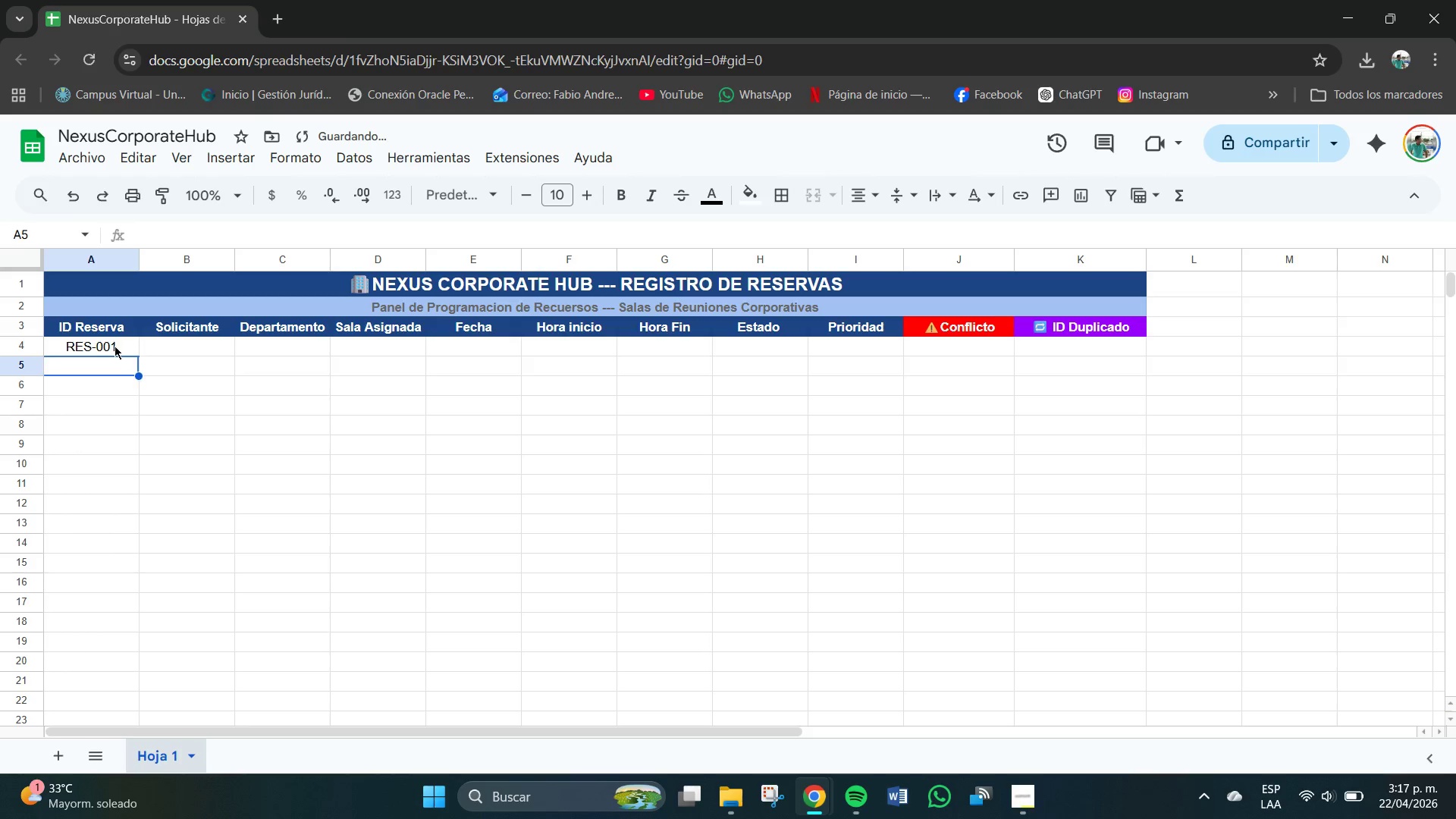 
left_click([115, 346])
 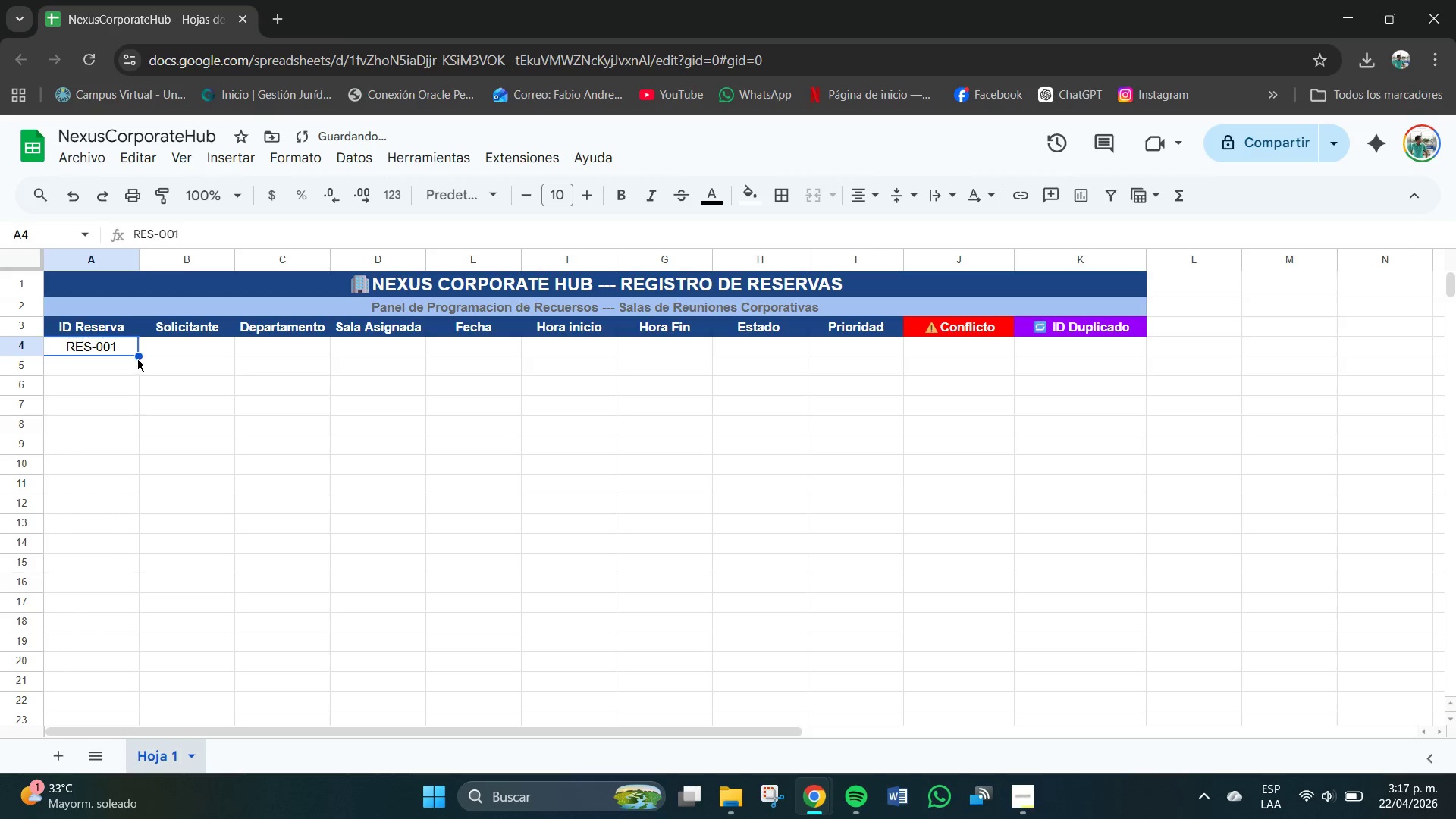 
left_click_drag(start_coordinate=[136, 357], to_coordinate=[136, 384])
 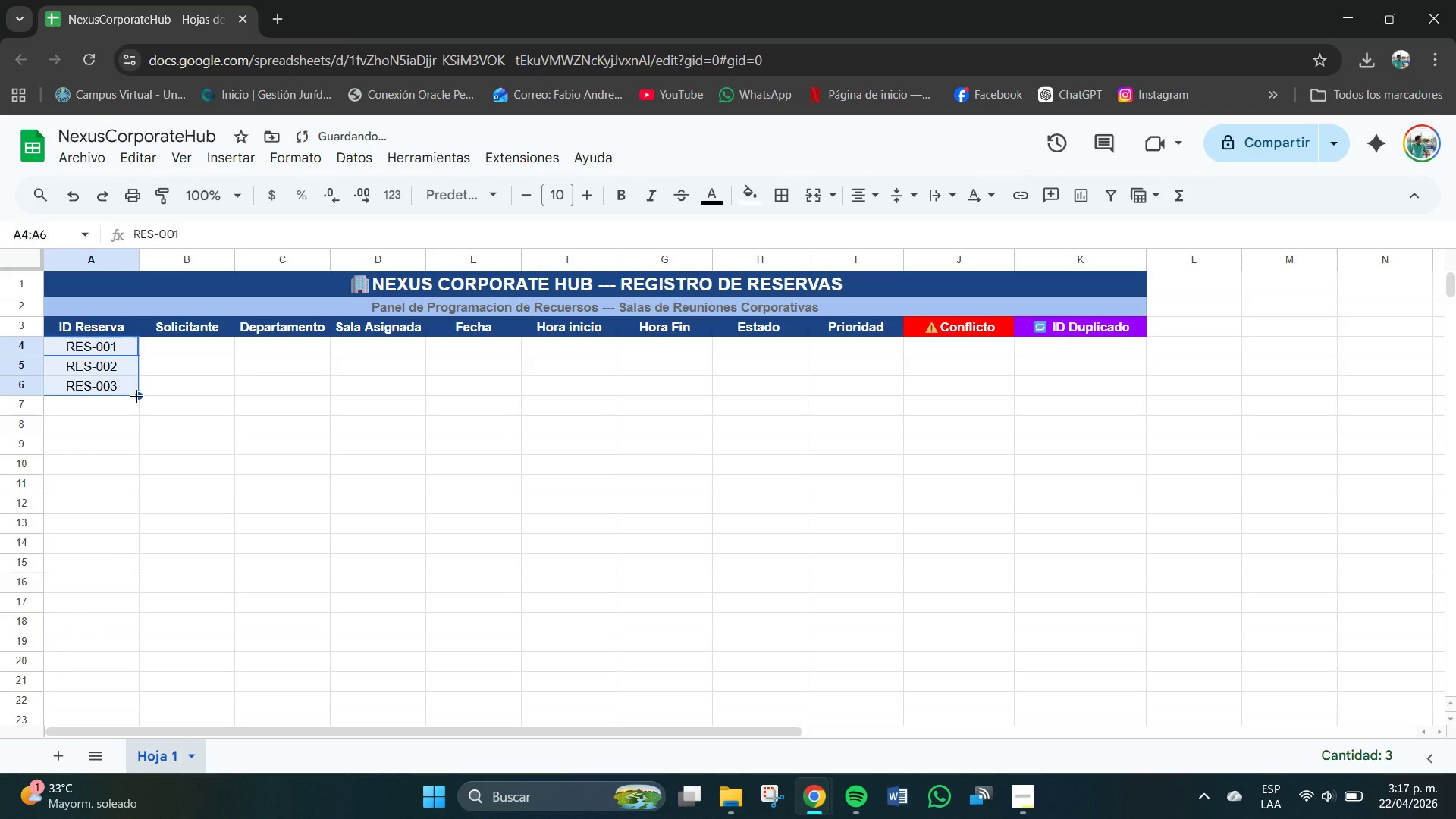 
left_click_drag(start_coordinate=[138, 396], to_coordinate=[92, 709])
 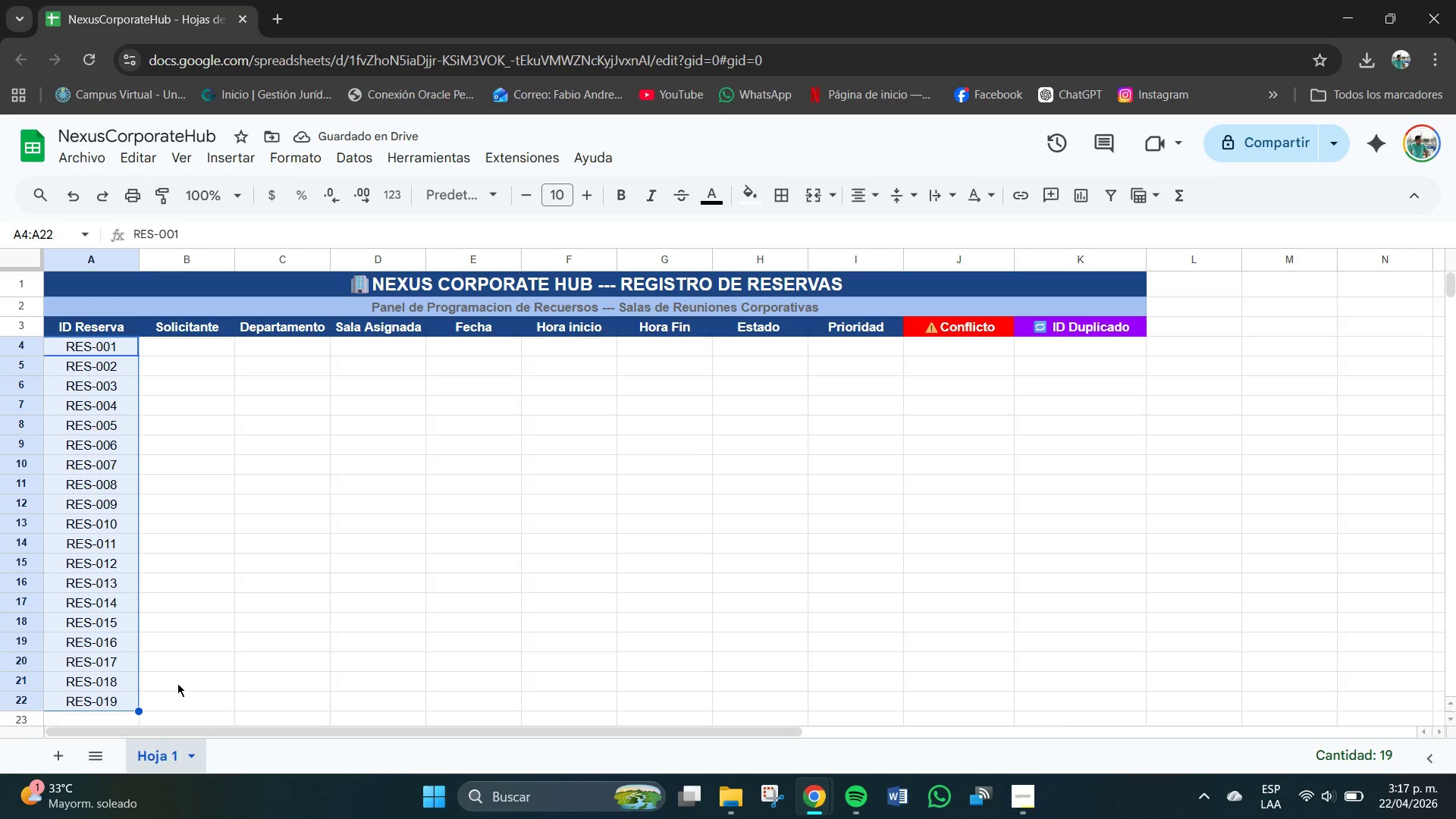 
scroll: coordinate [111, 681], scroll_direction: down, amount: 1.0
 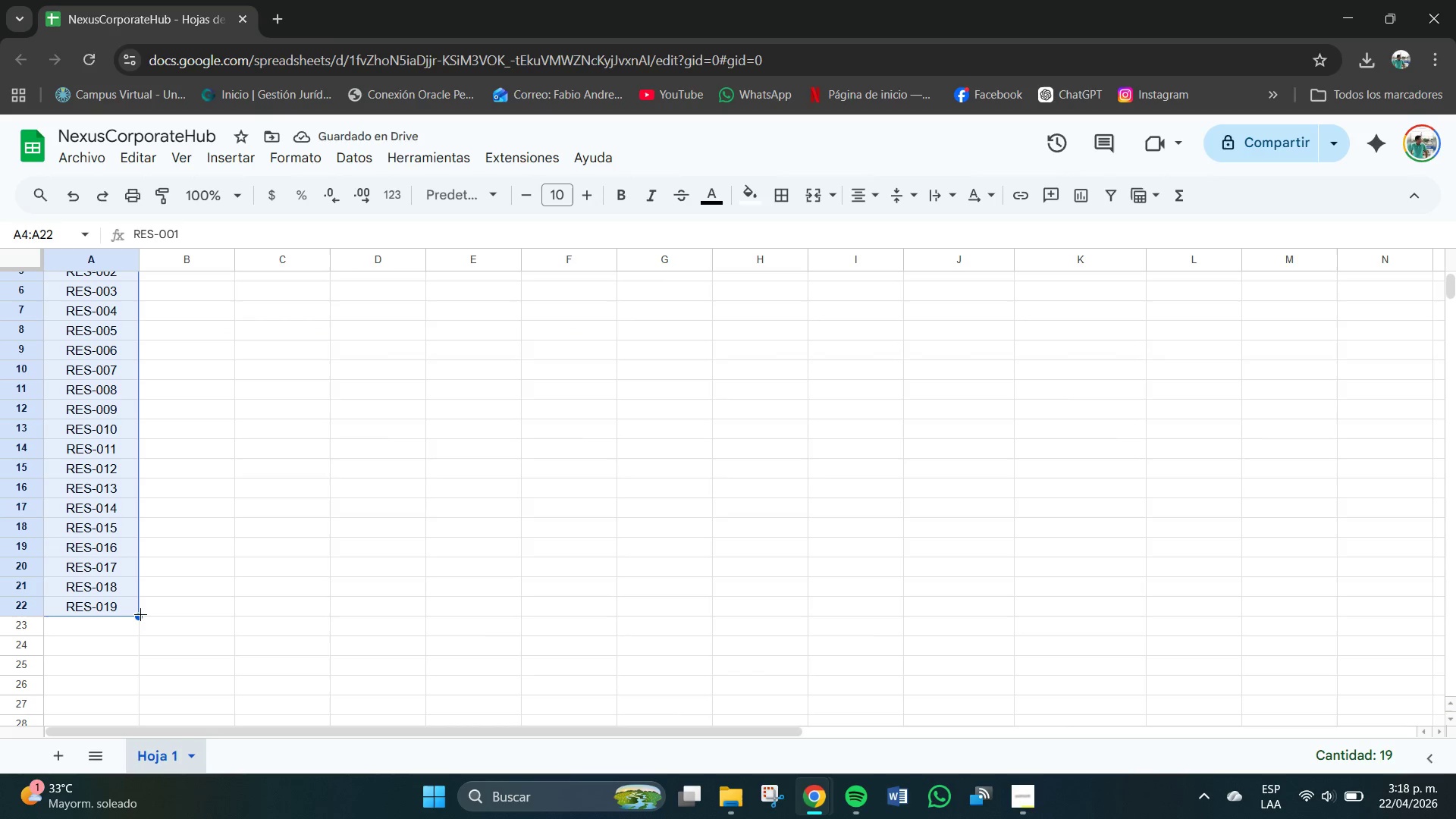 
left_click_drag(start_coordinate=[140, 614], to_coordinate=[140, 629])
 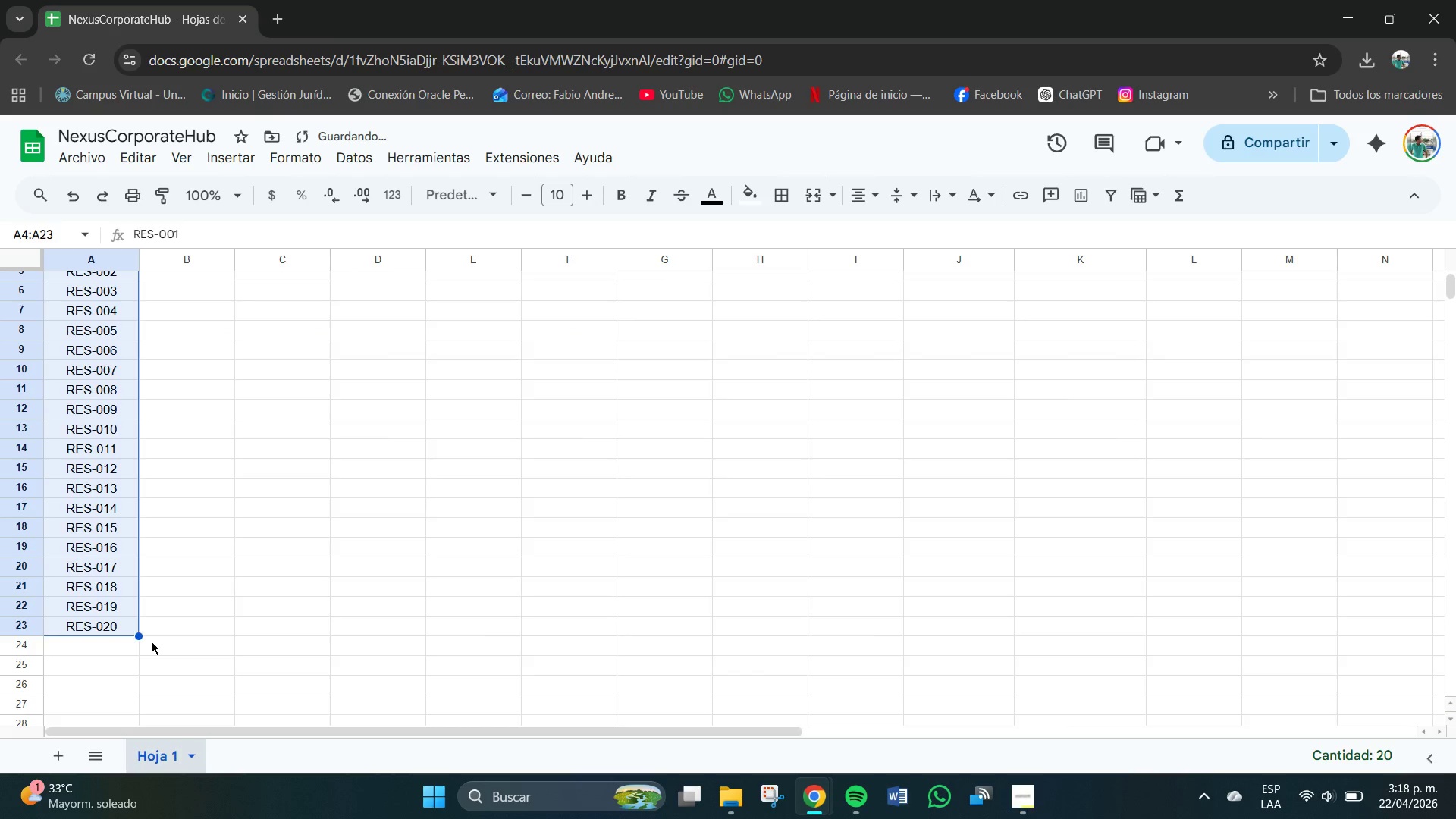 
left_click([152, 642])
 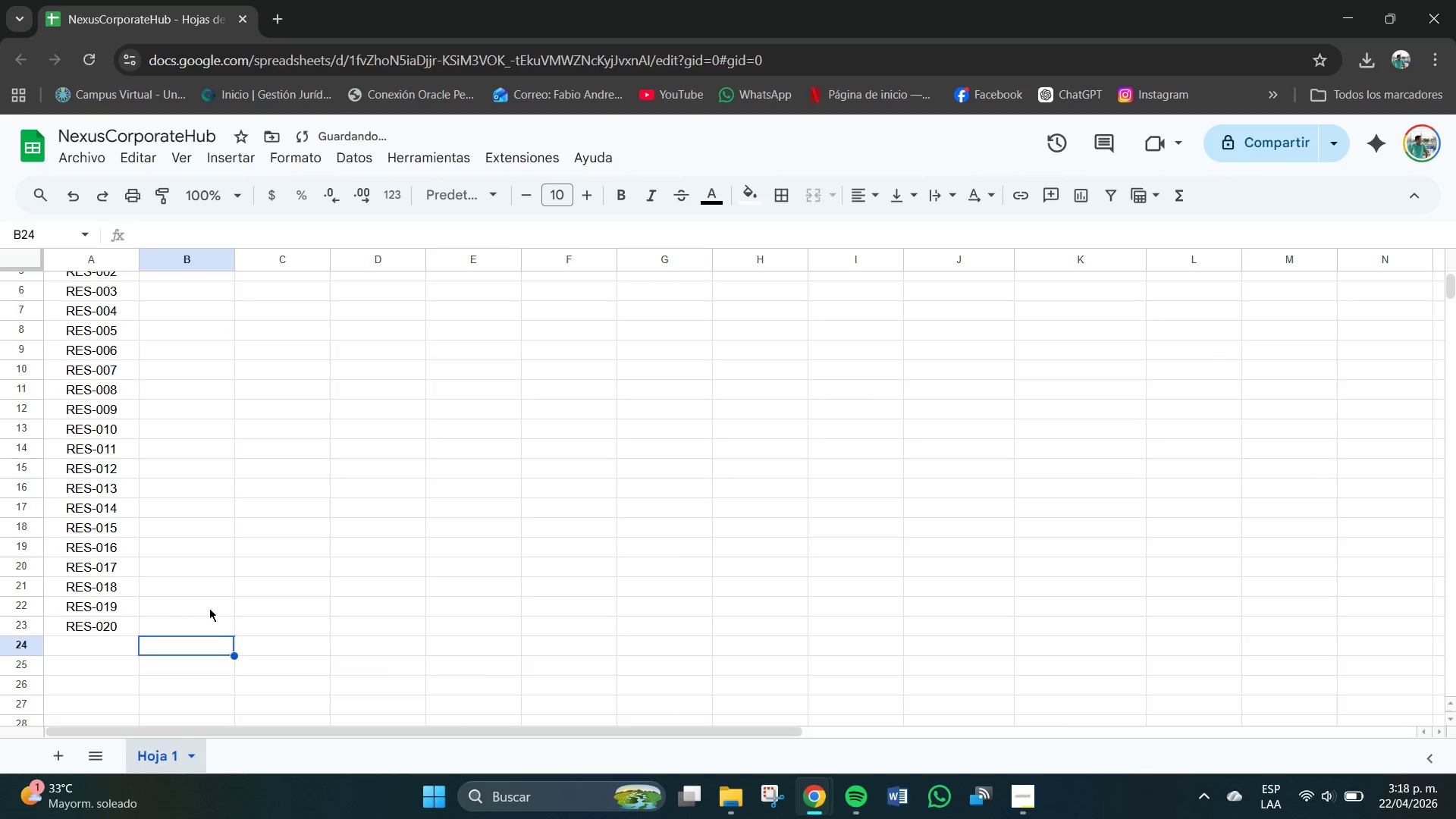 
scroll: coordinate [209, 608], scroll_direction: up, amount: 2.0
 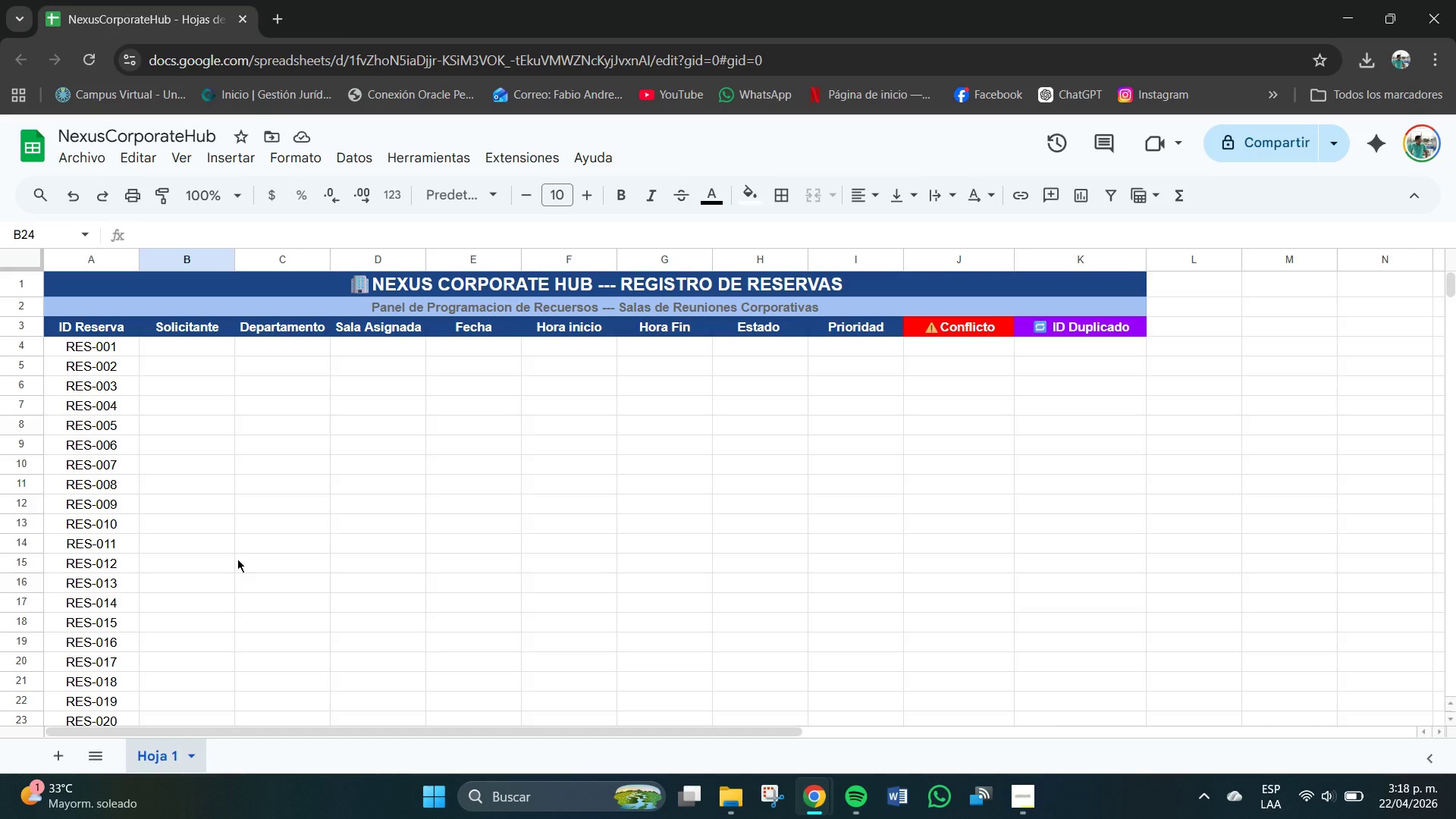 
wait(19.73)
 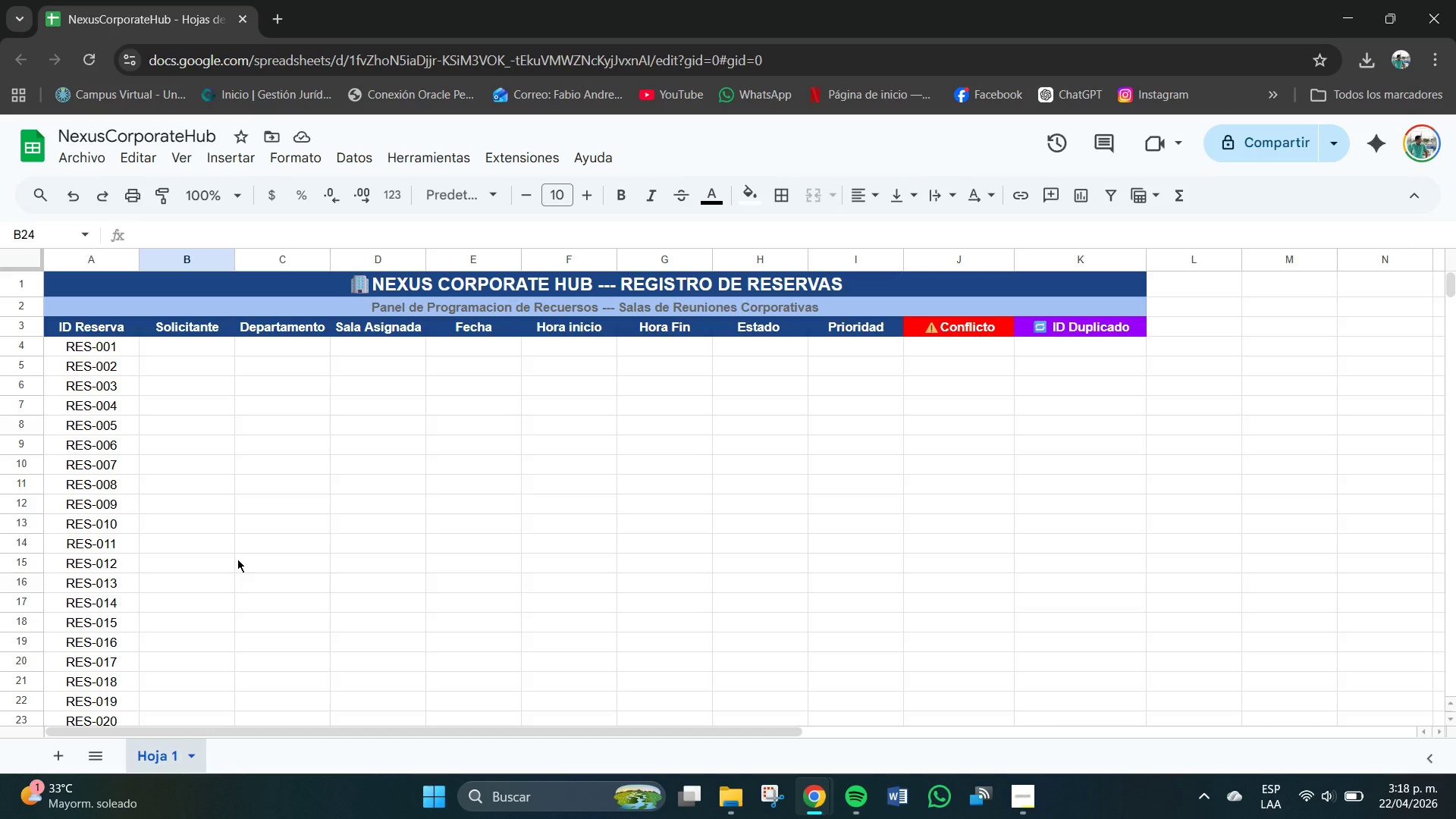 
left_click([179, 349])
 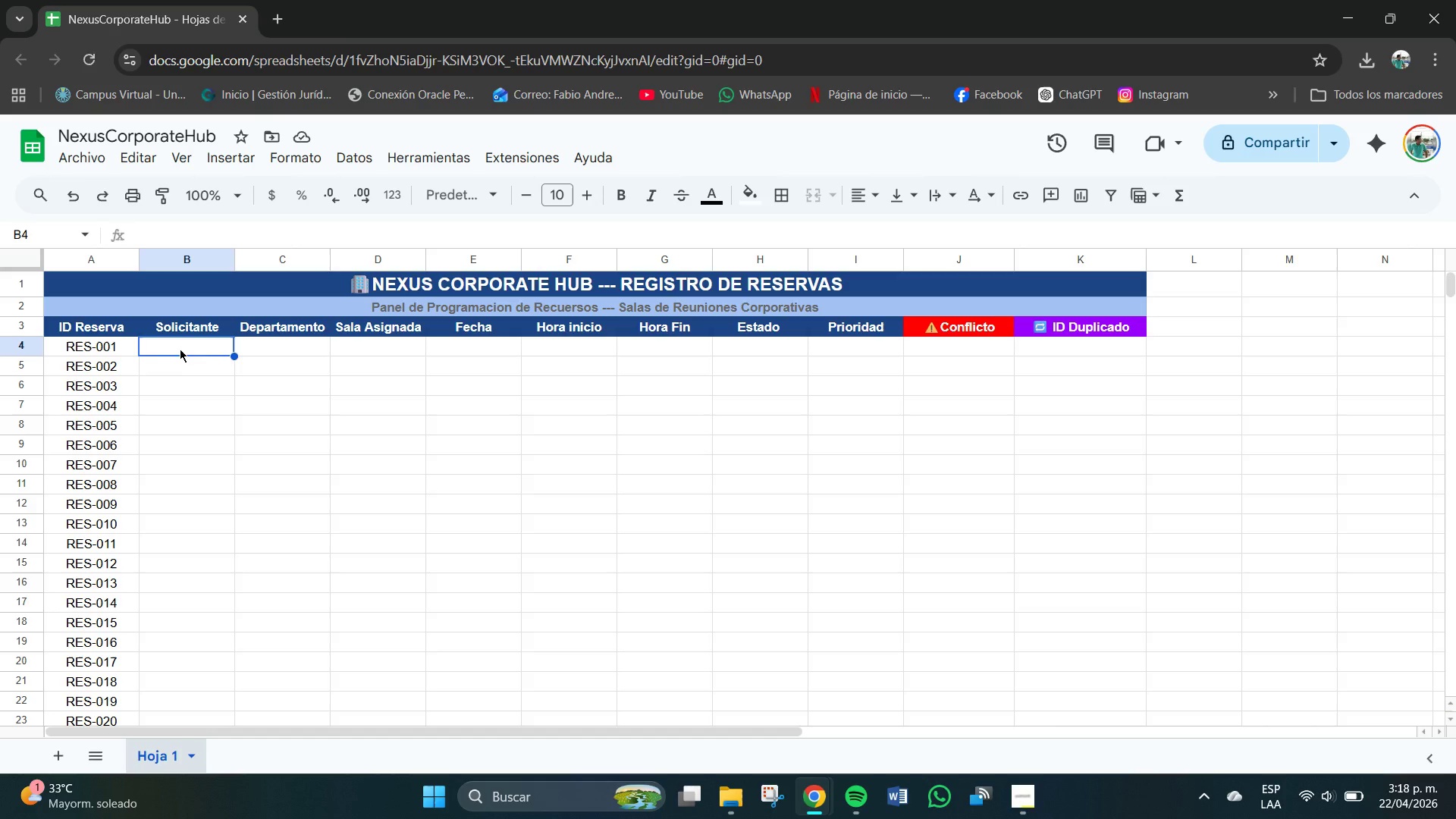 
left_click_drag(start_coordinate=[181, 348], to_coordinate=[209, 646])
 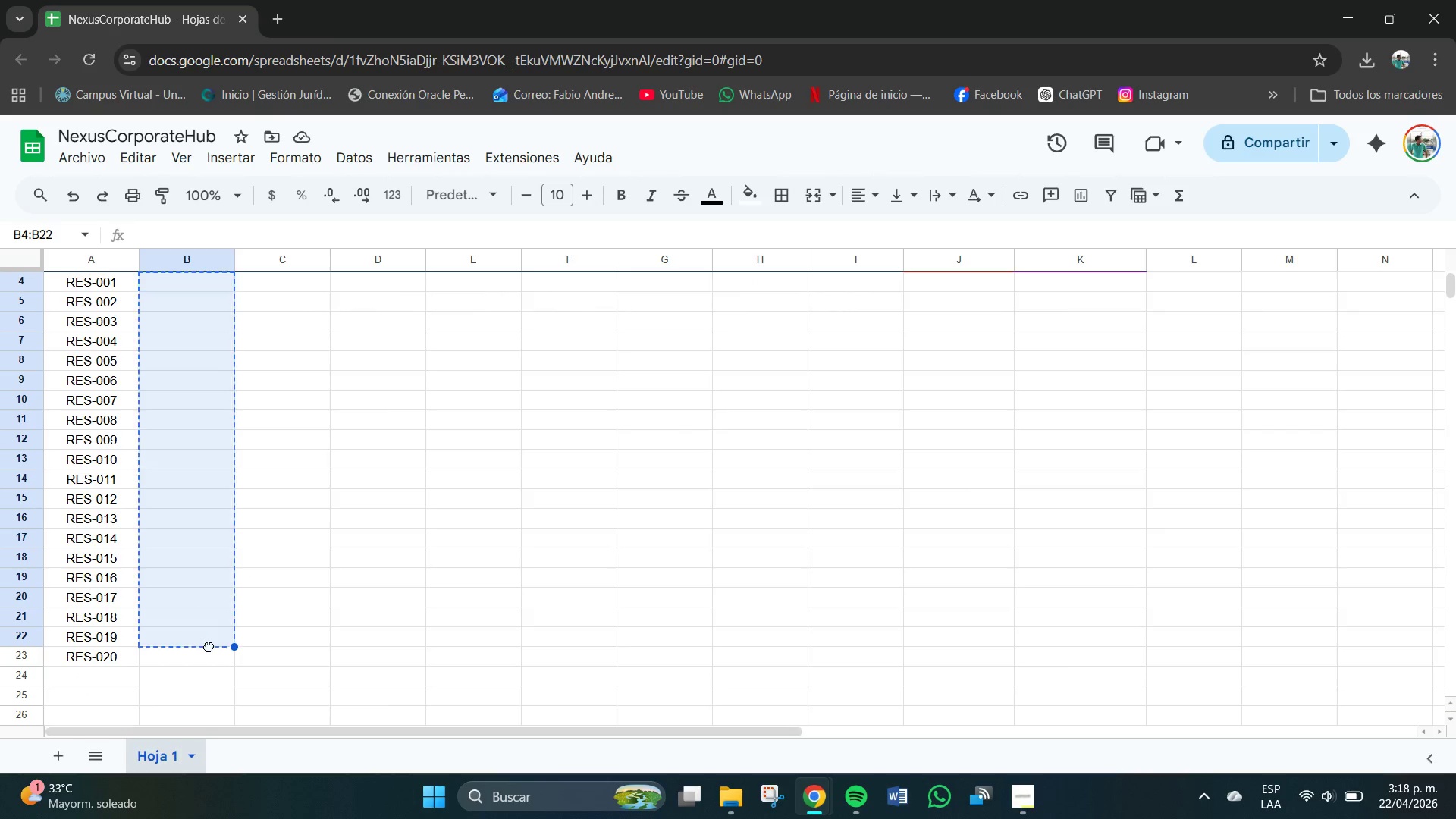 
left_click([209, 646])
 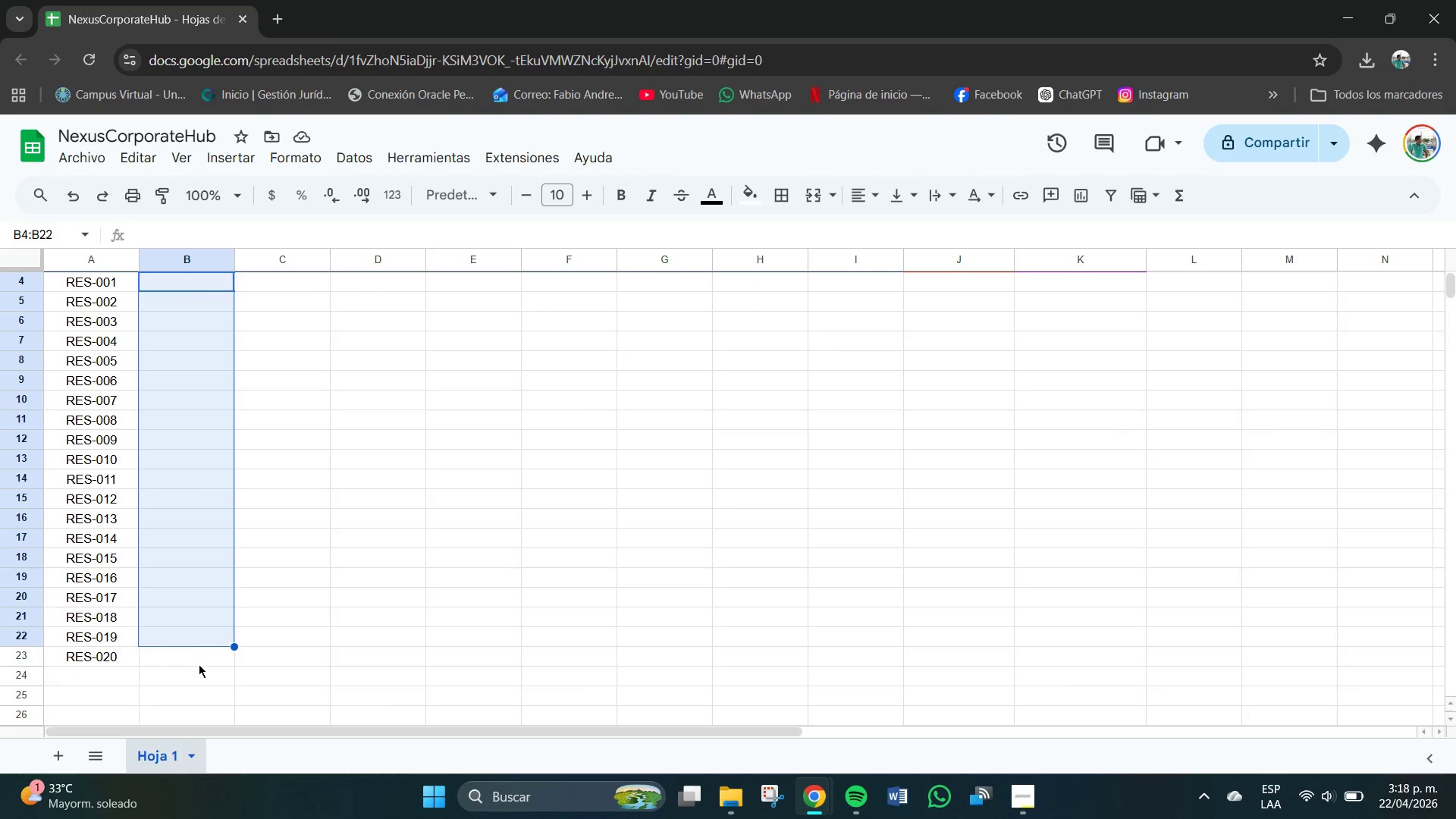 
left_click([199, 666])
 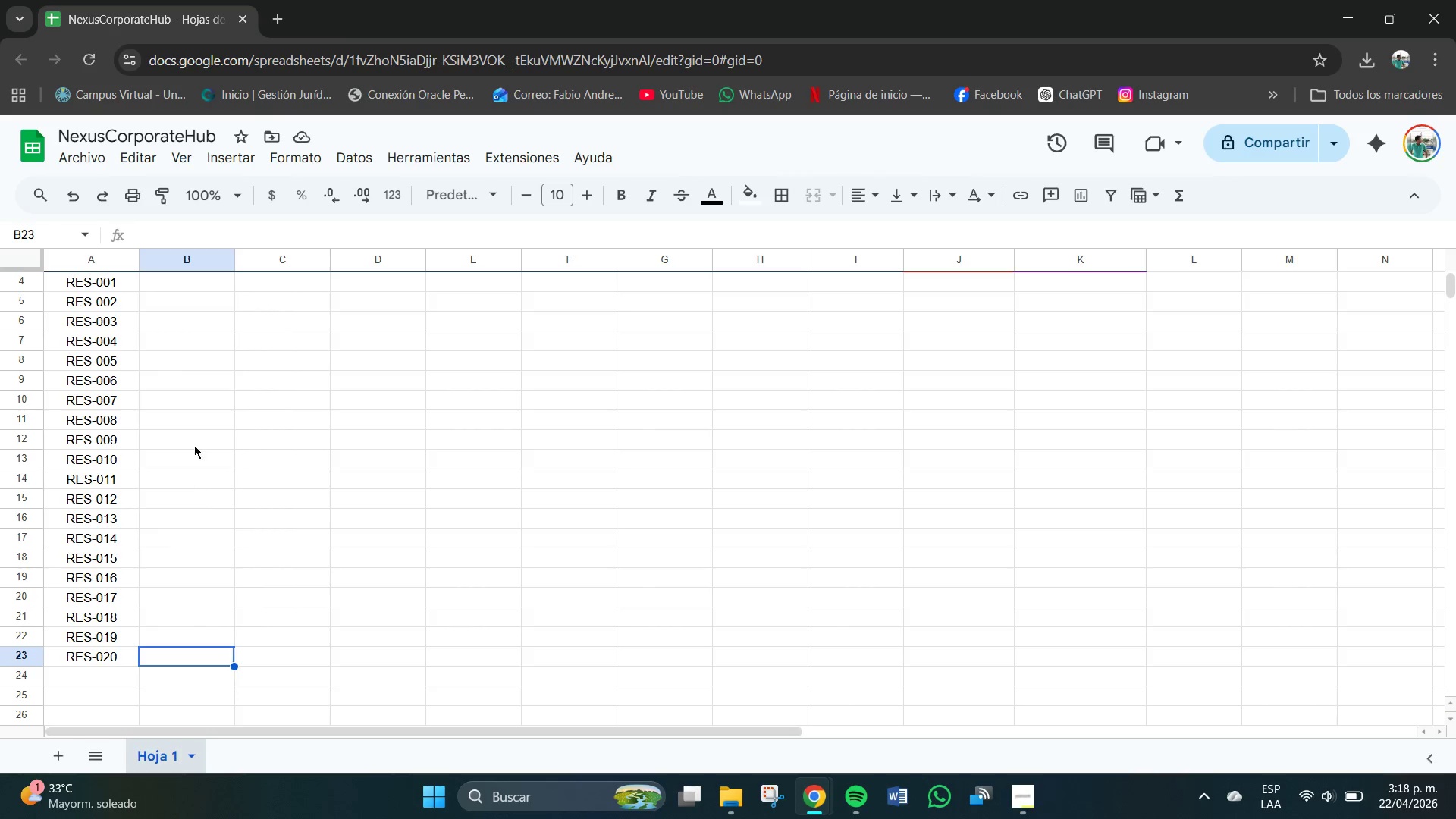 
left_click_drag(start_coordinate=[187, 353], to_coordinate=[183, 551])
 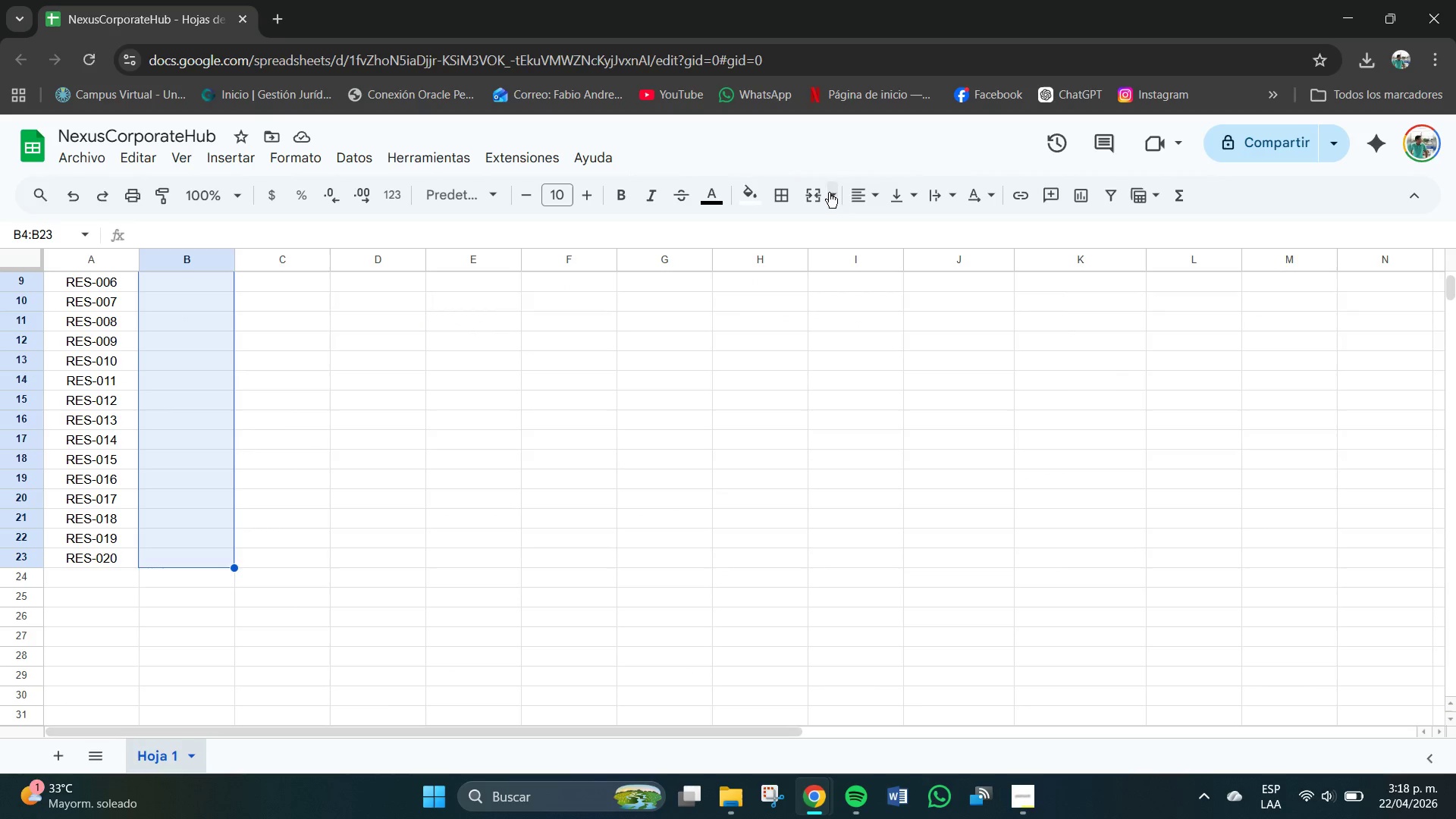 
scroll: coordinate [180, 349], scroll_direction: up, amount: 2.0
 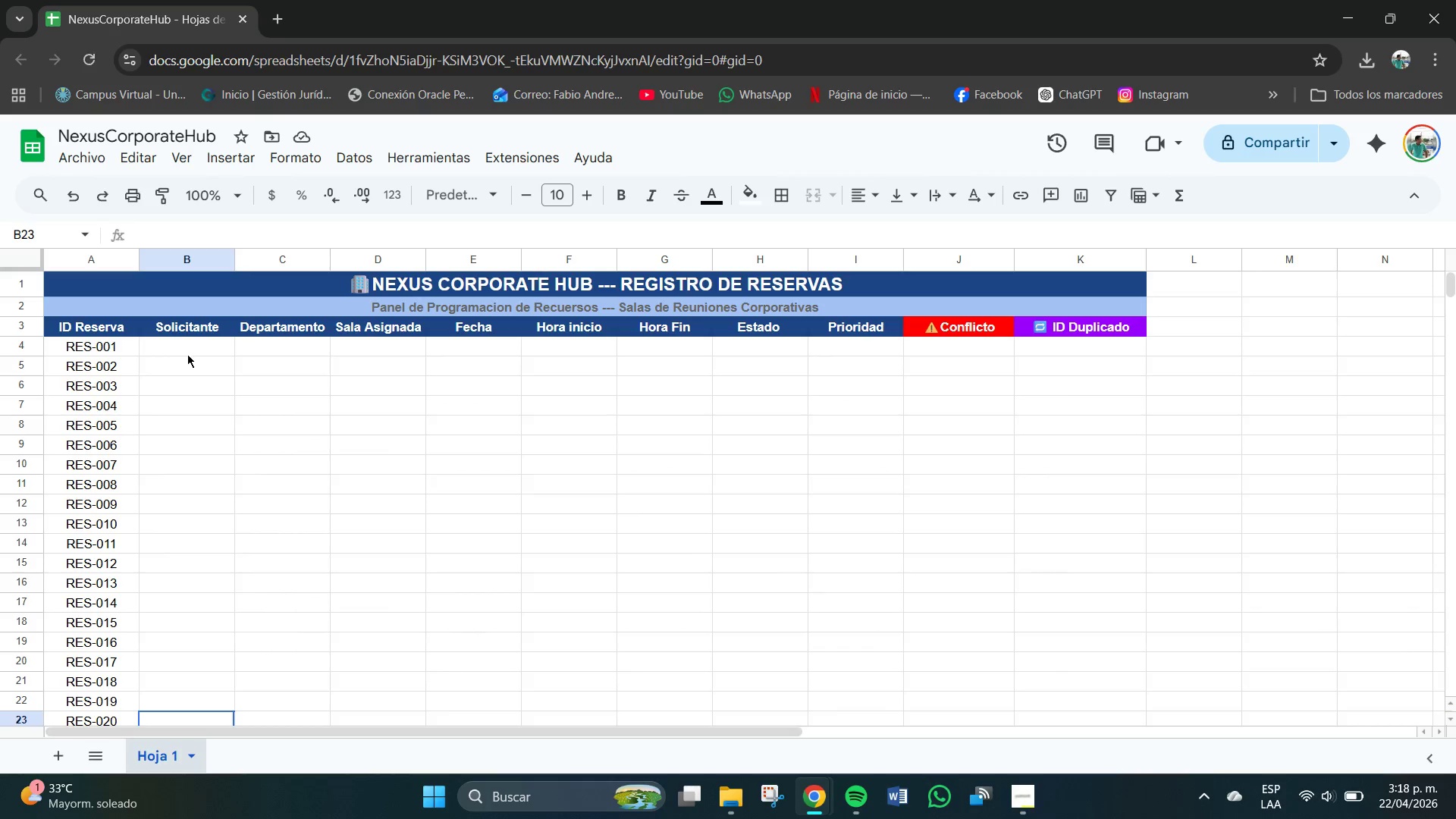 
left_click([854, 193])
 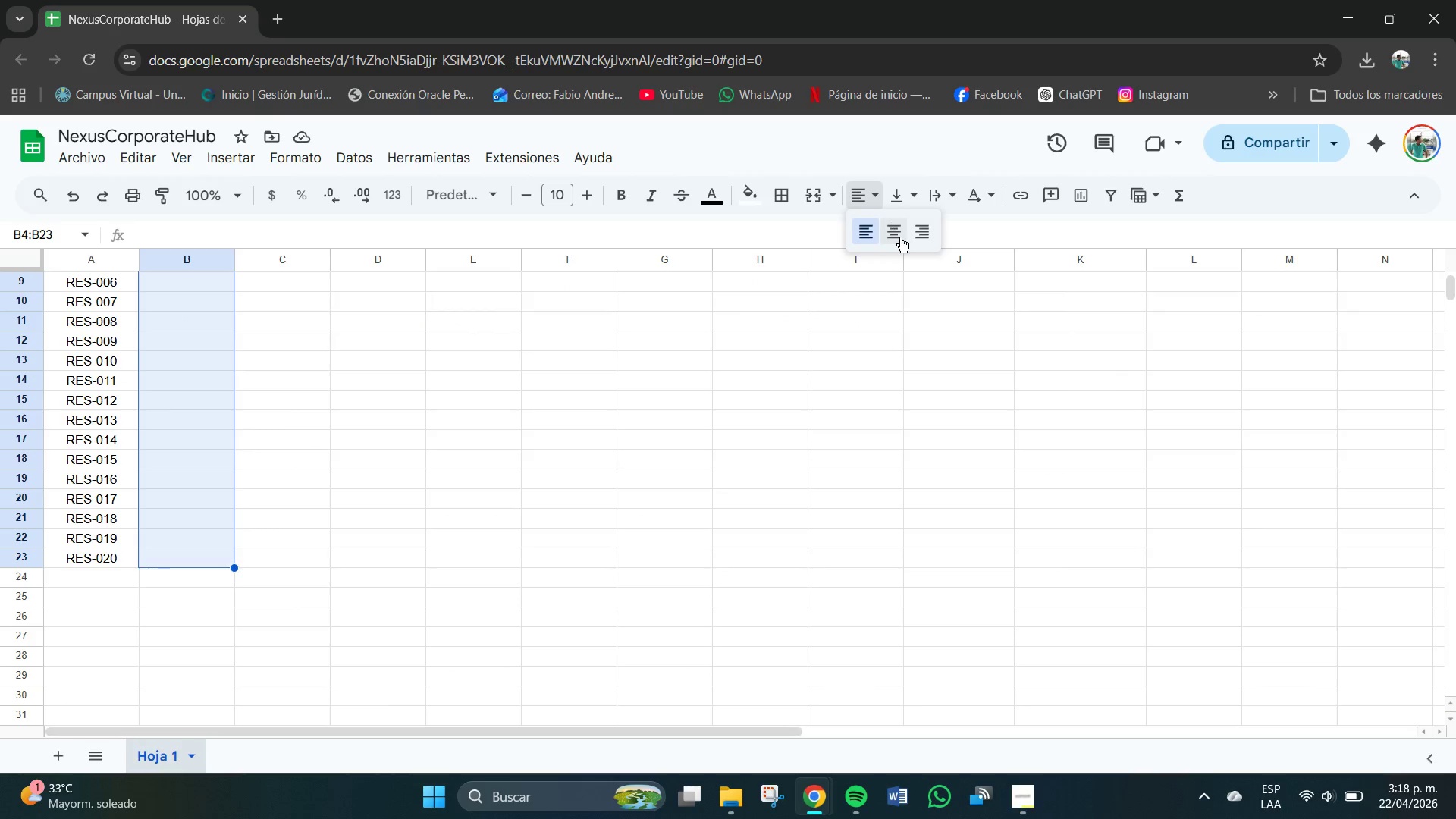 
left_click([902, 238])
 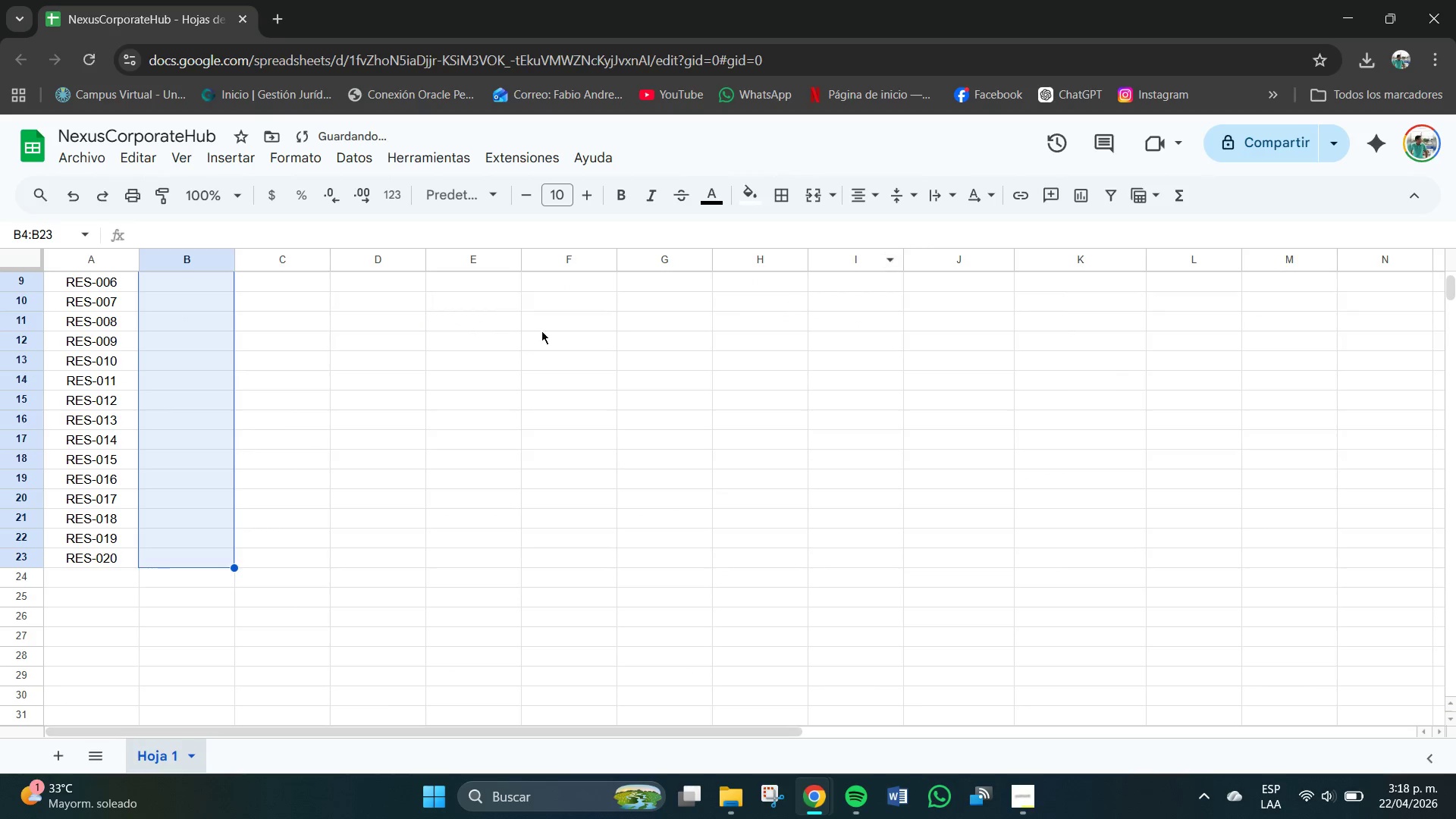 
scroll: coordinate [292, 313], scroll_direction: up, amount: 3.0
 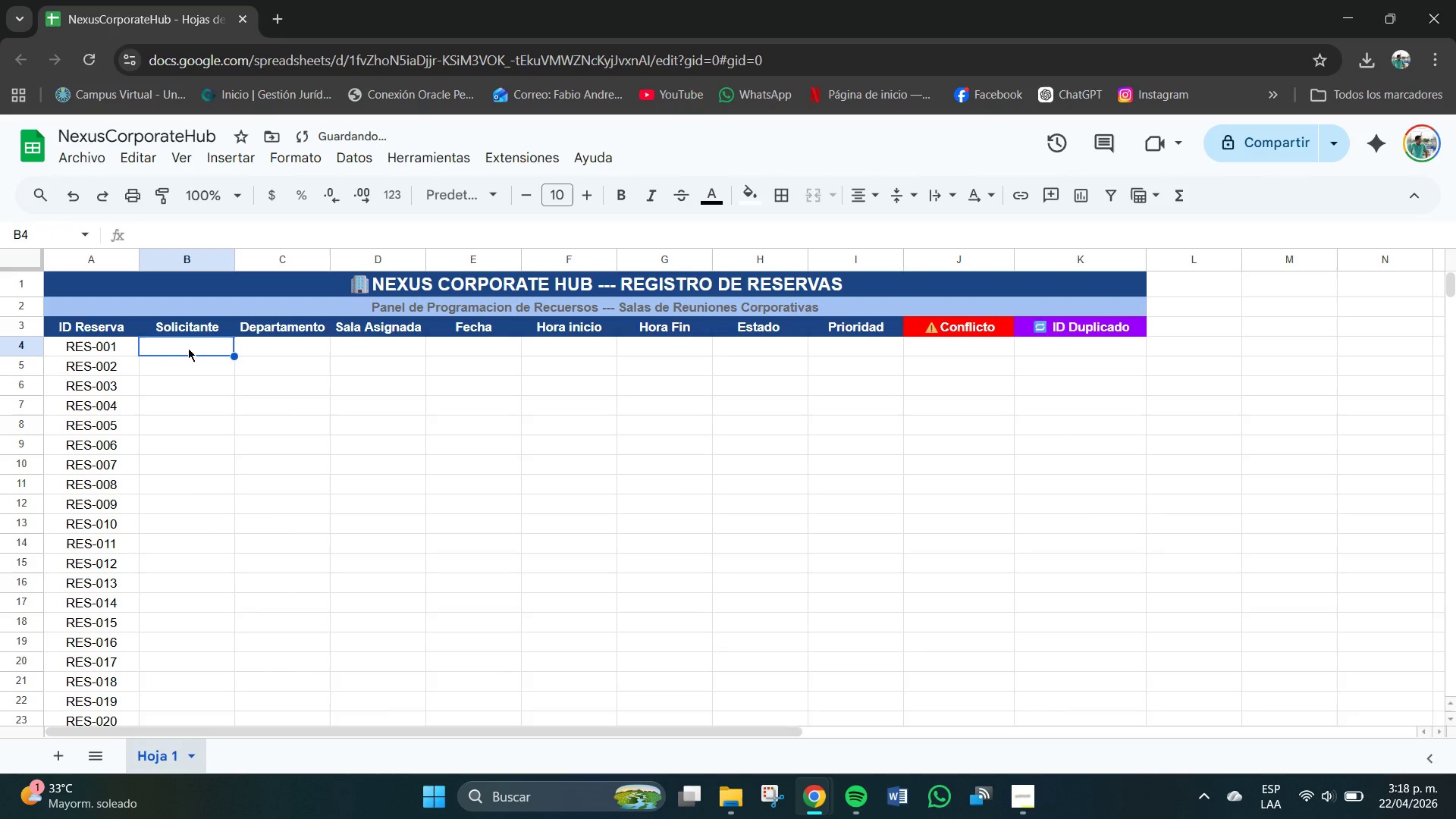 
double_click([188, 345])
 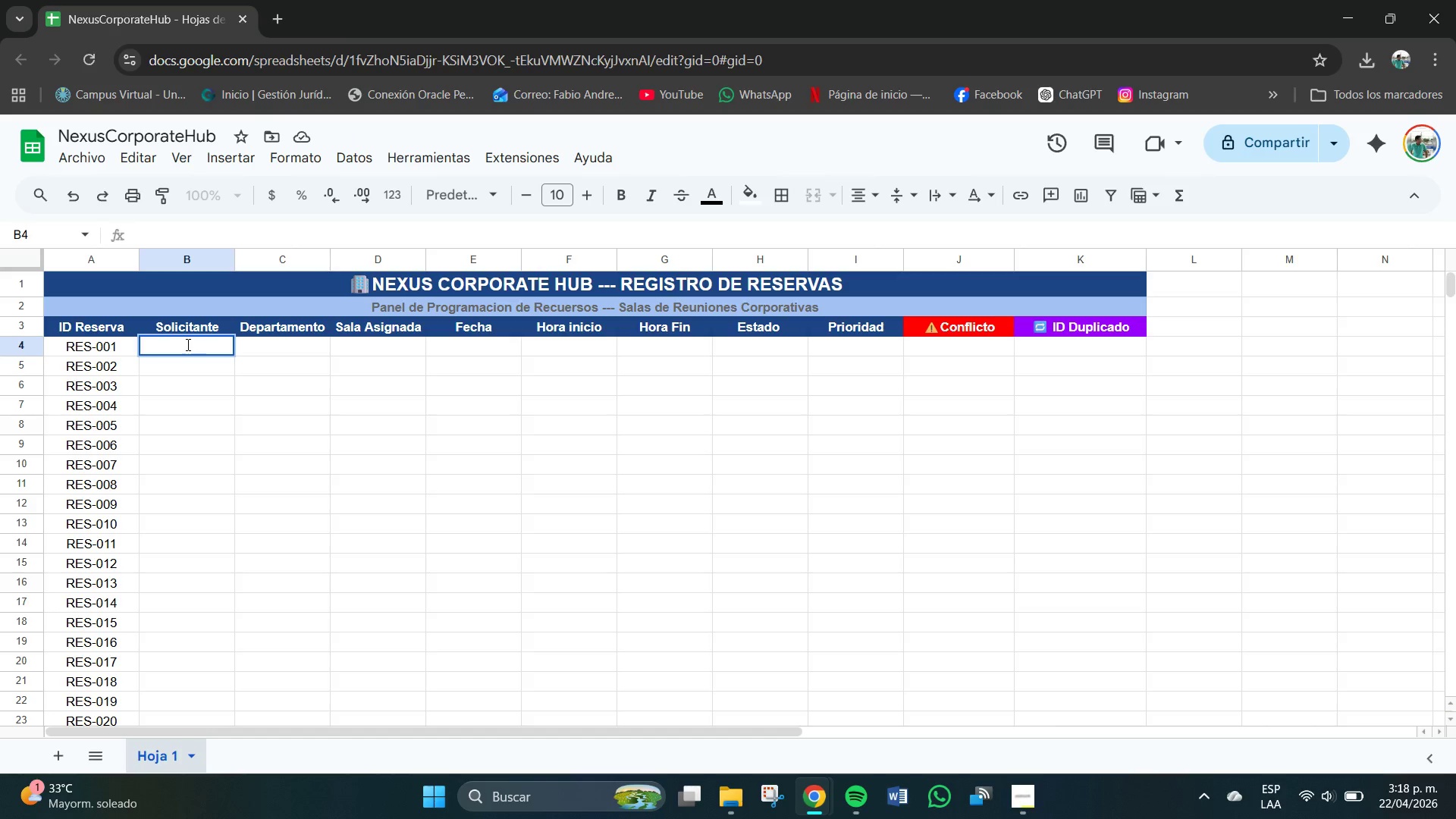 
wait(6.55)
 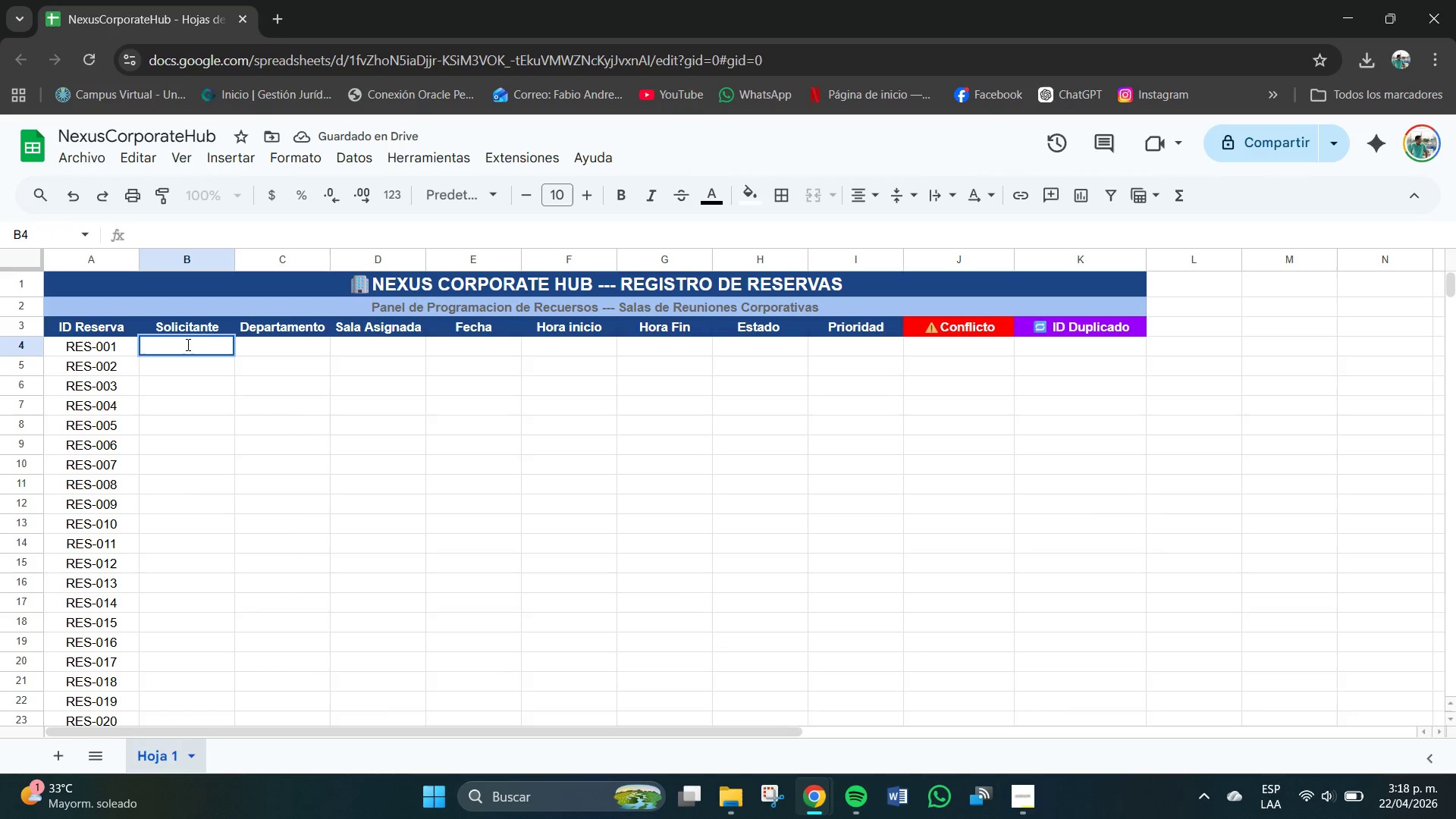 
type(Carlos Mendox)
key(Backspace)
type(za)
 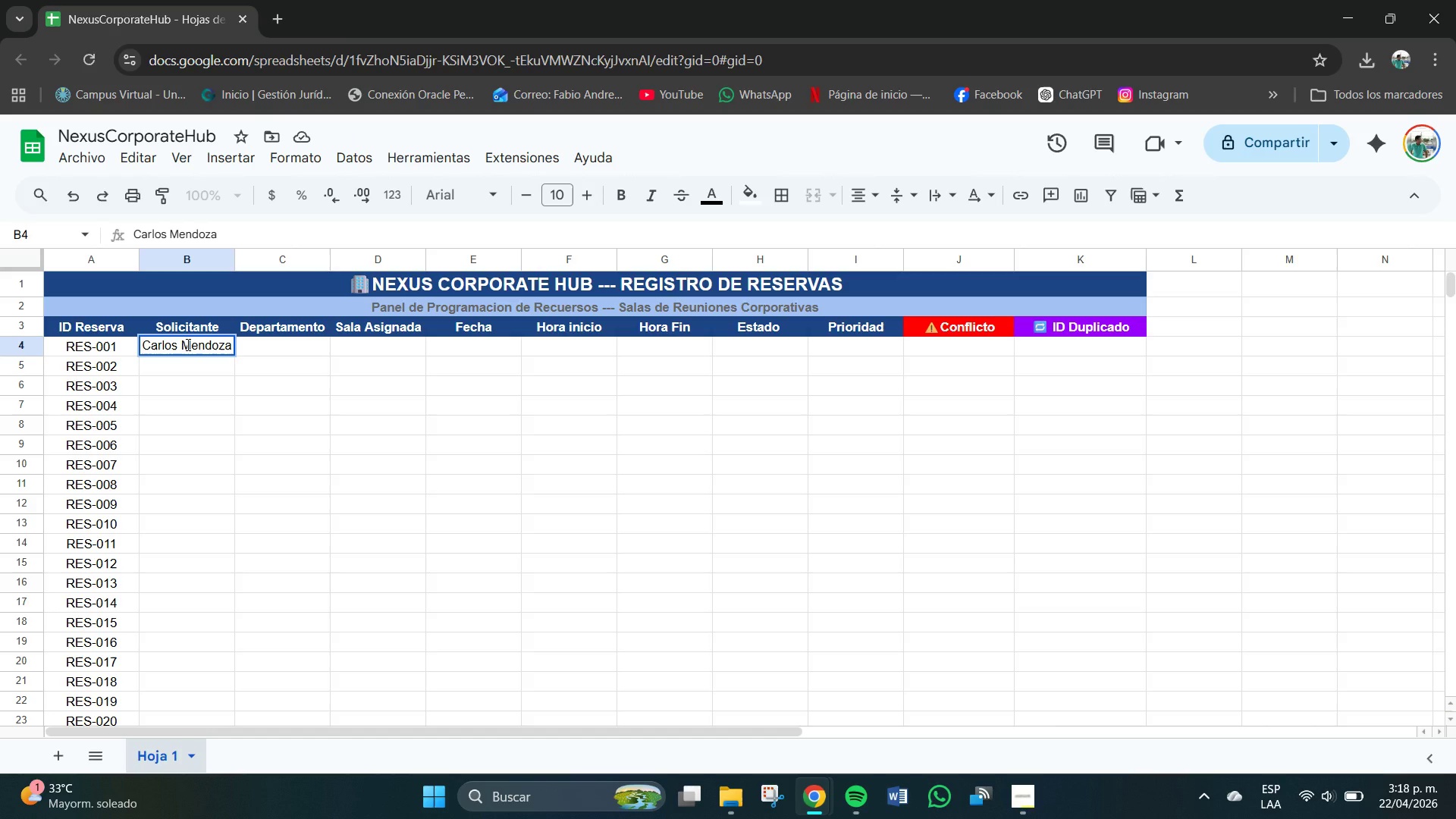 
key(Enter)
 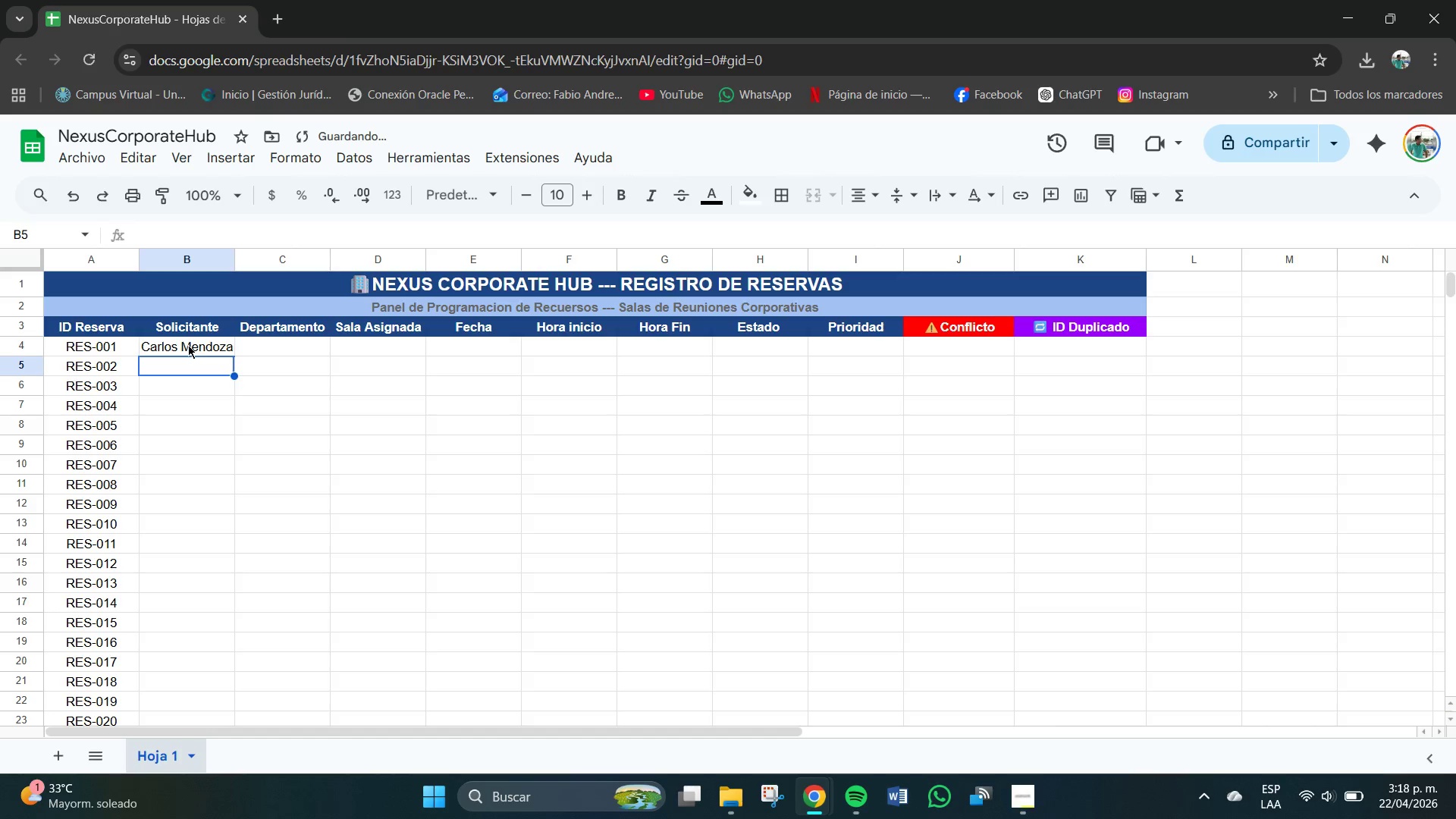 
type(Ana GarciaRoberto Jimenex)
key(Backspace)
type(zLaura Torres)
 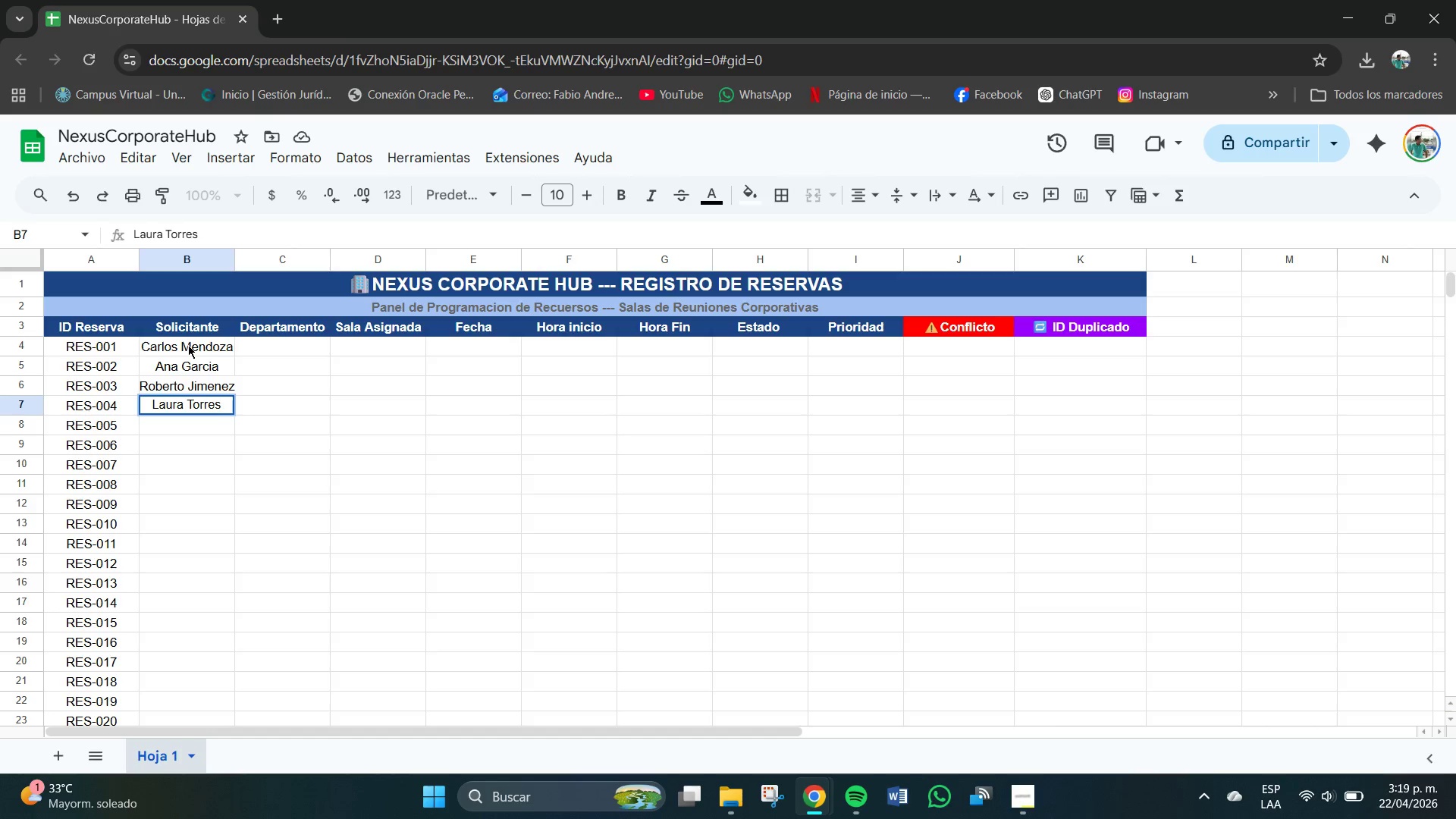 
hold_key(key=Enter, duration=4.72)
 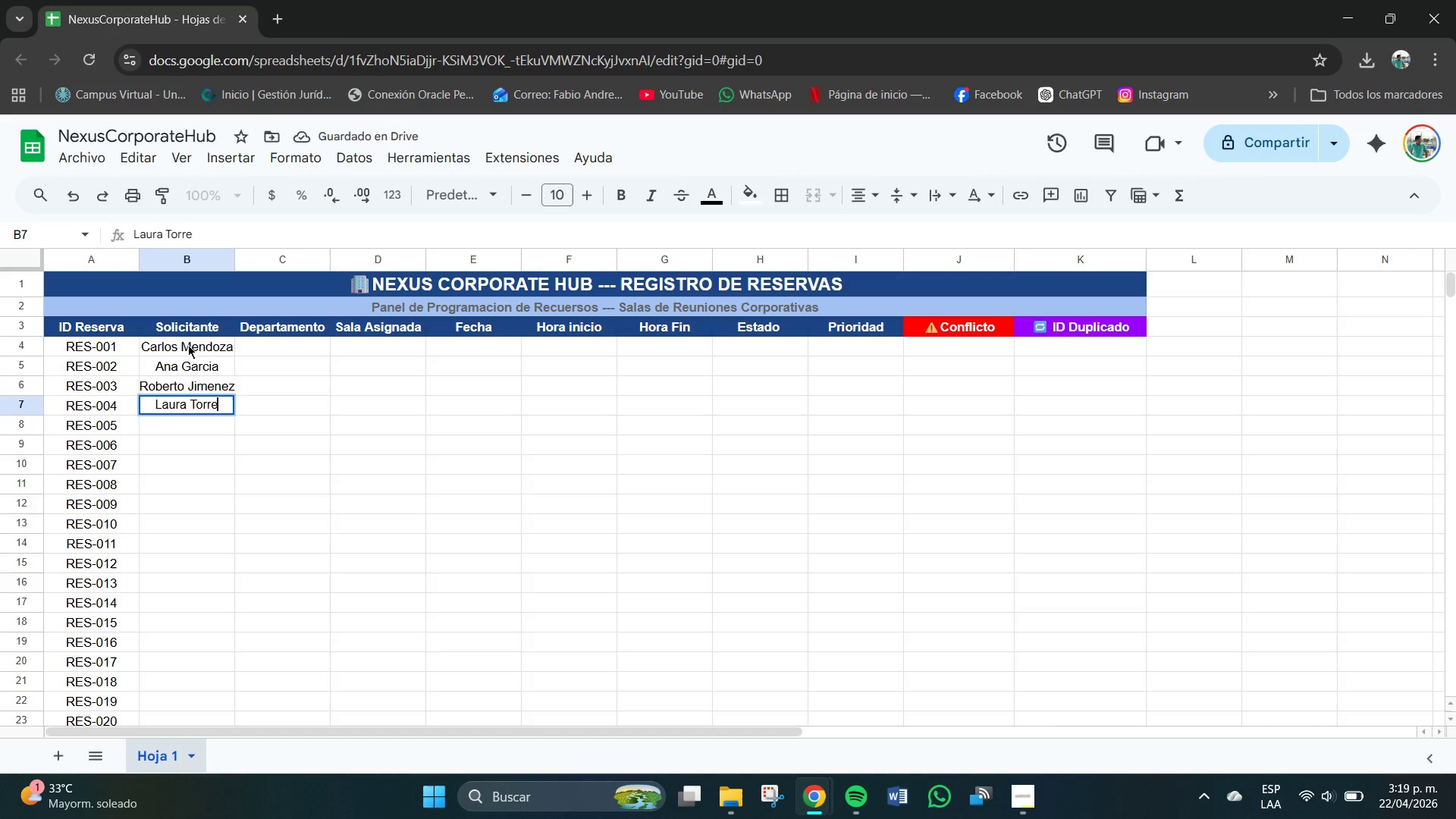 
key(Enter)
 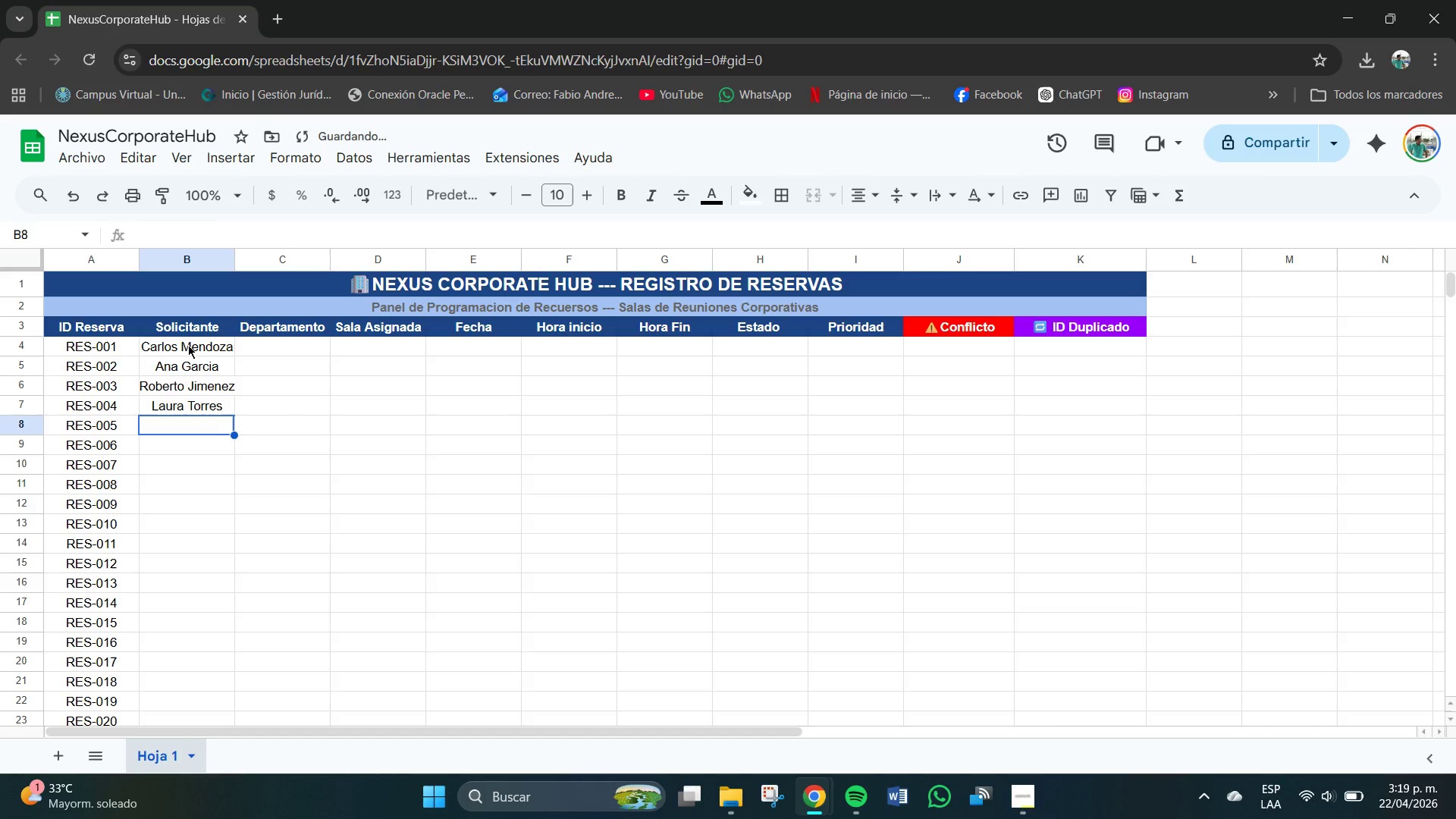 
type(Miguel Angel Reui)
key(Backspace)
key(Backspace)
key(Backspace)
type(uix)
key(Backspace)
type(z)
 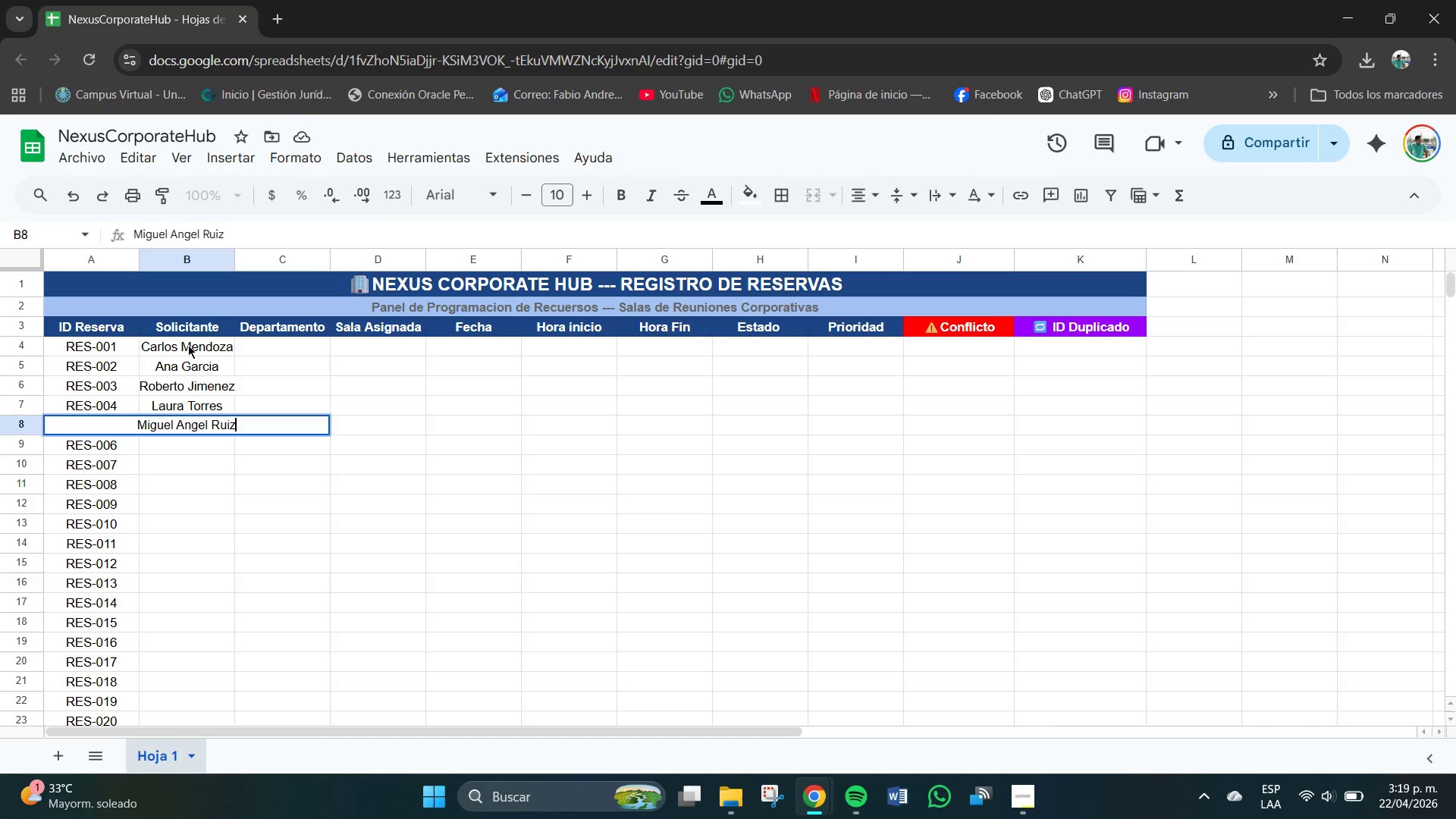 
key(Enter)
 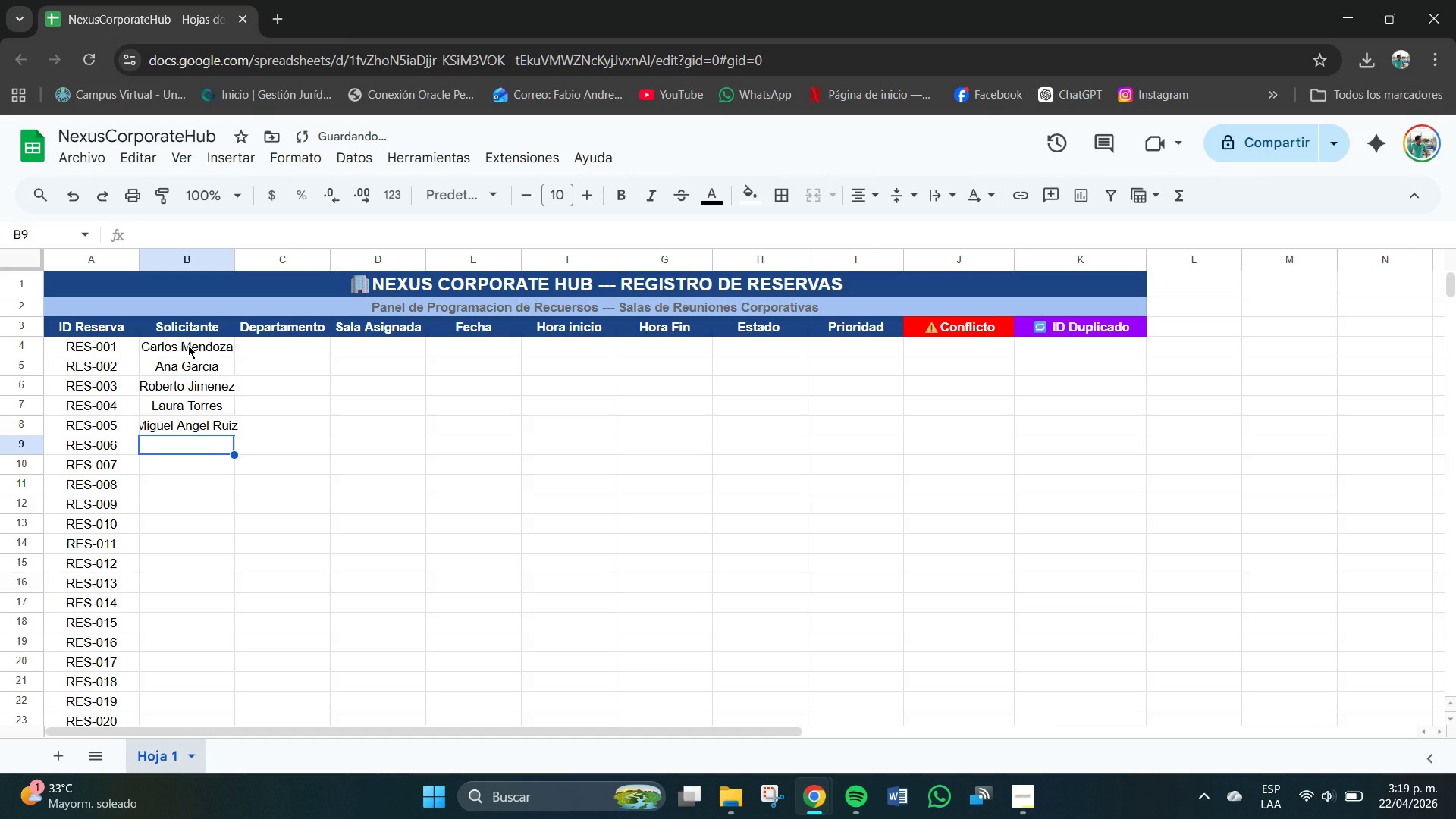 
type(Sofia Hernandez)
 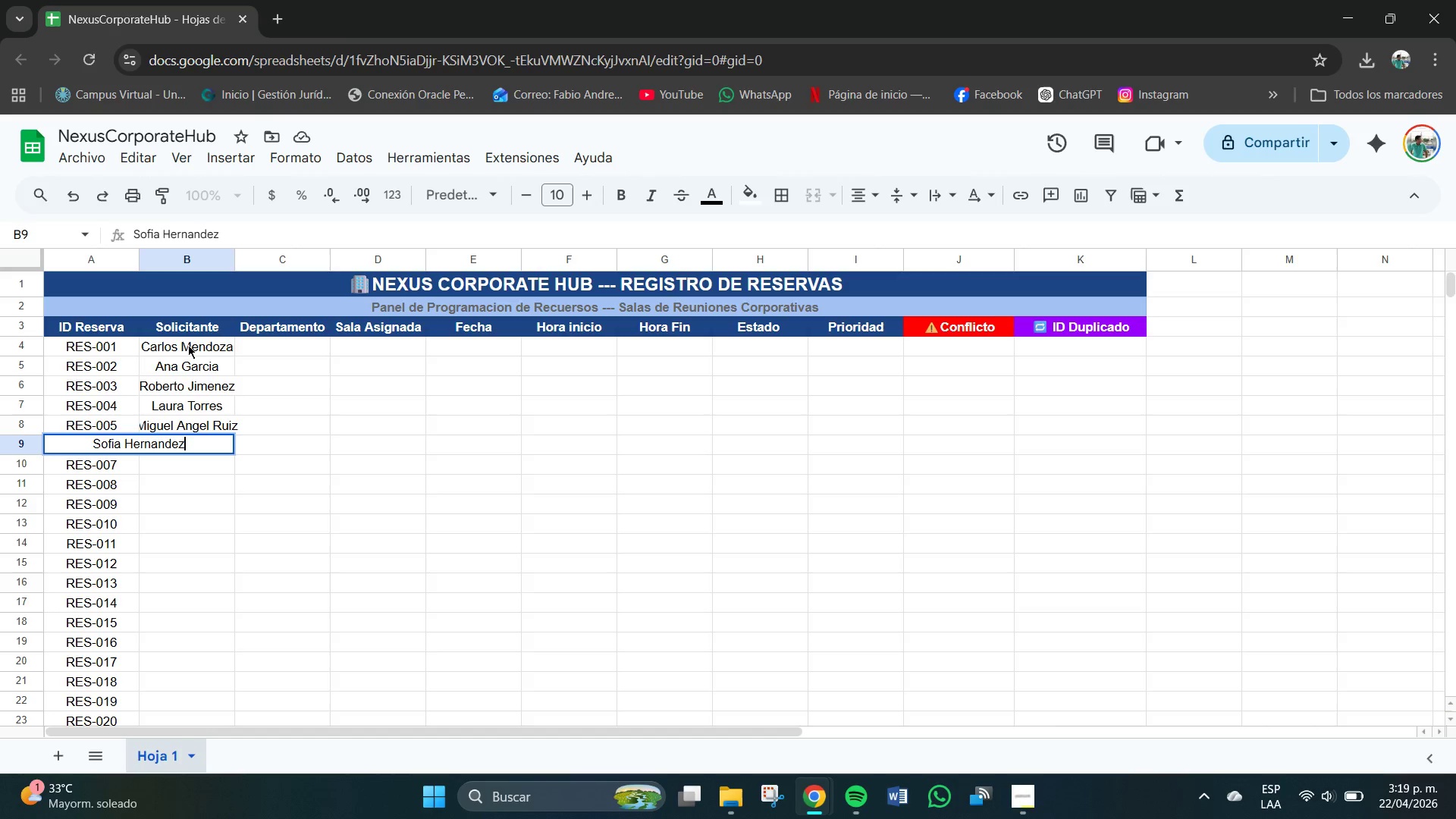 
key(Enter)
 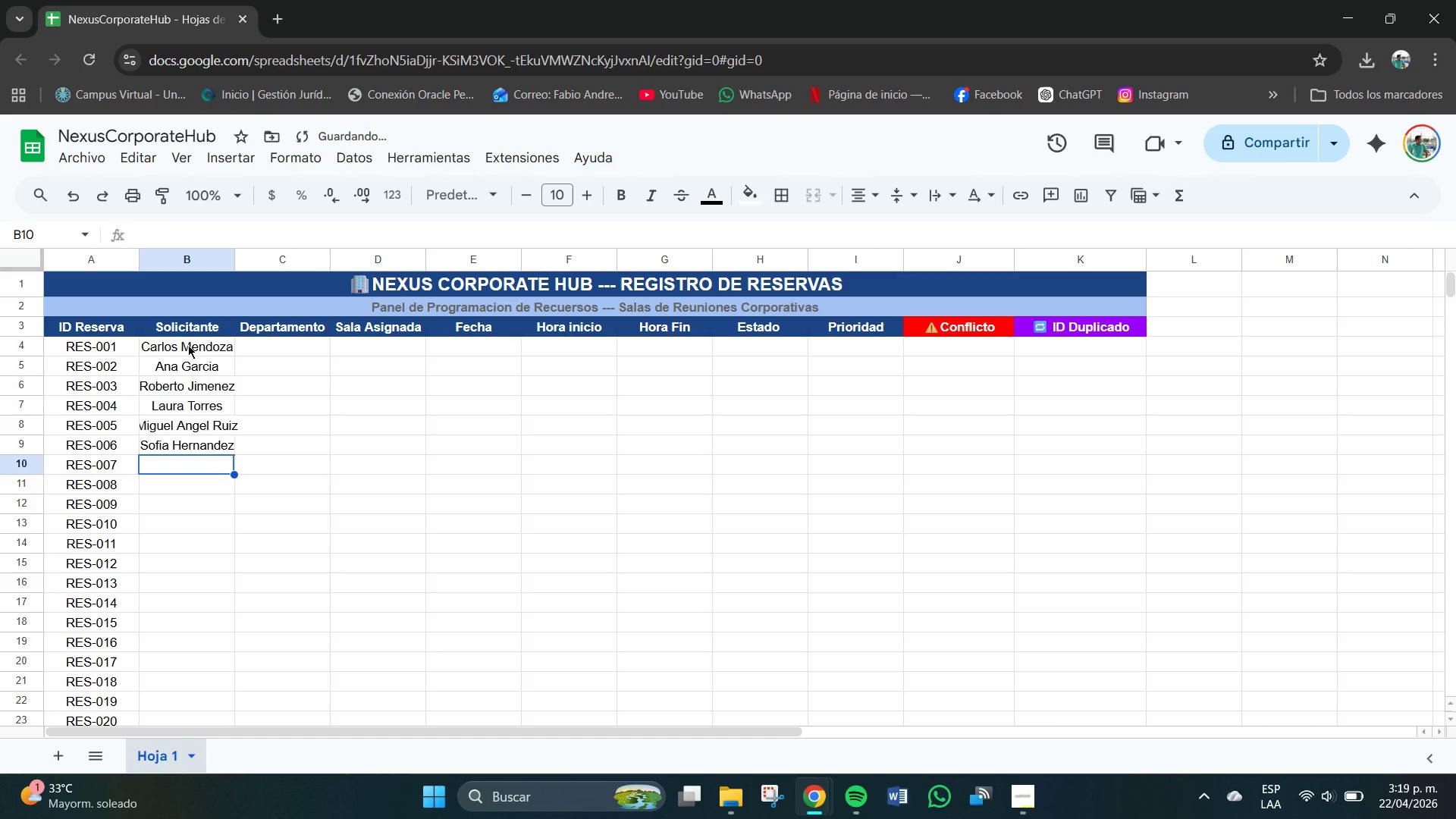 
type(Daniel Perez)
 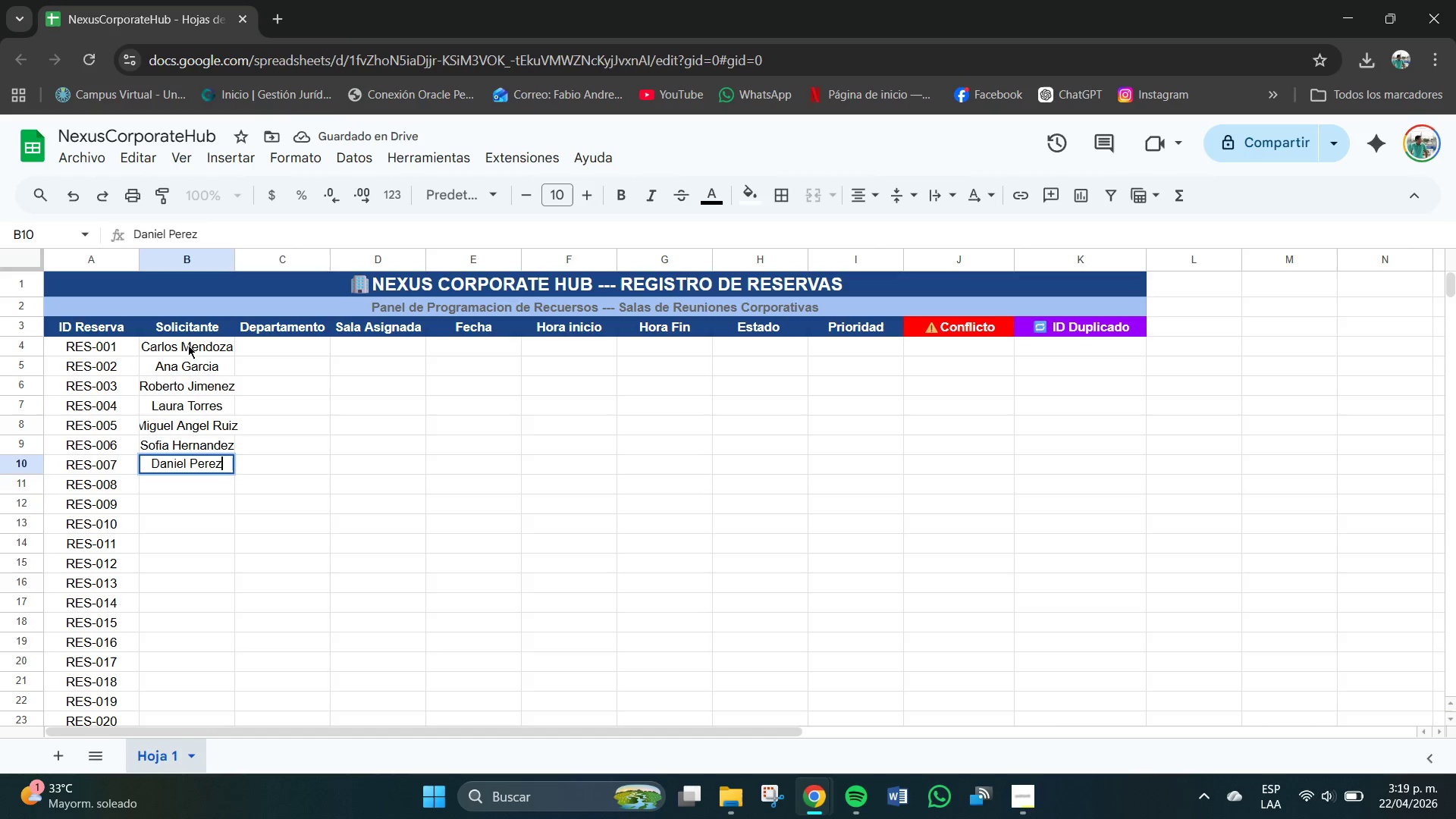 
key(Enter)
 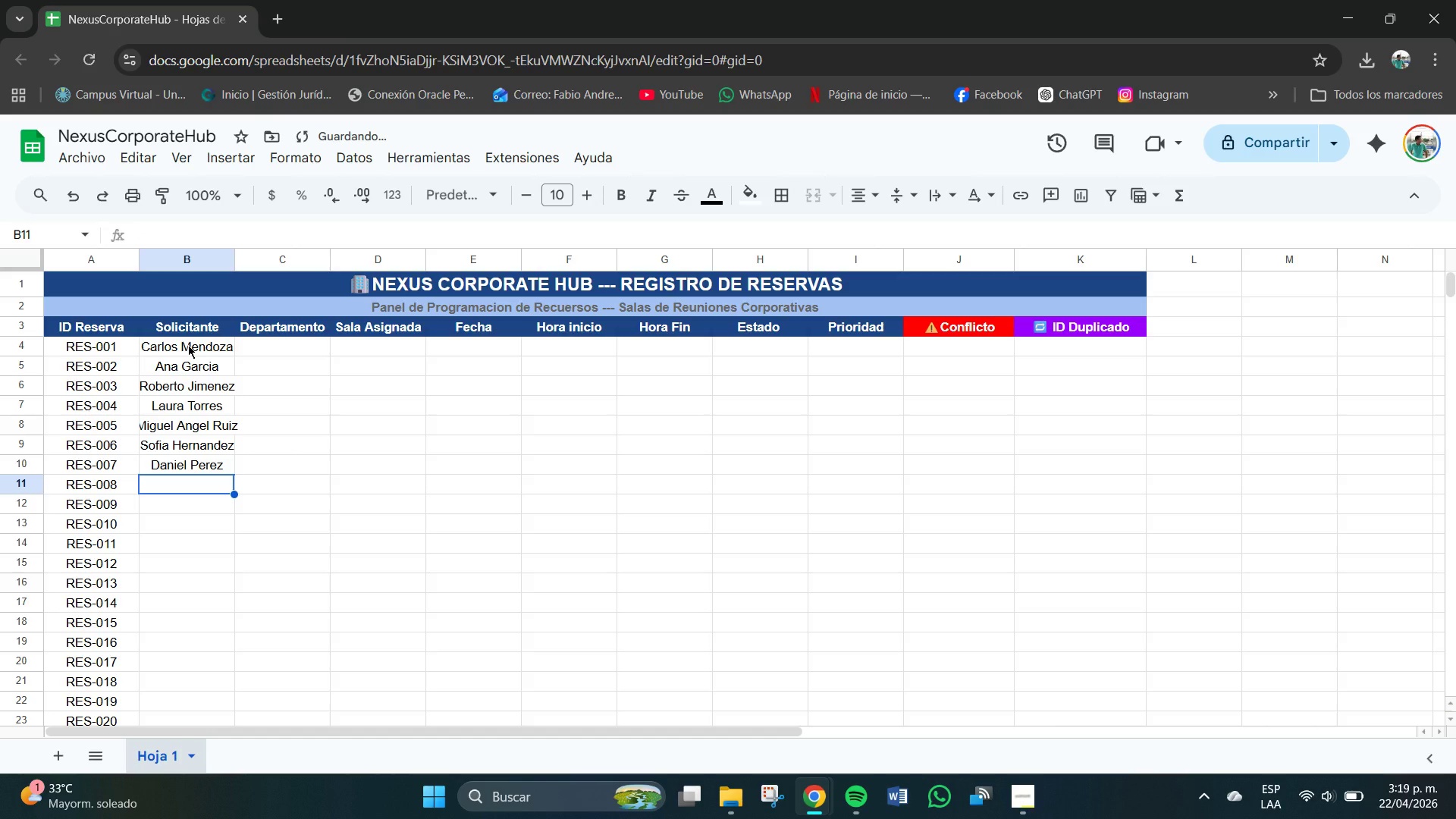 
type(Valentina Lopex)
 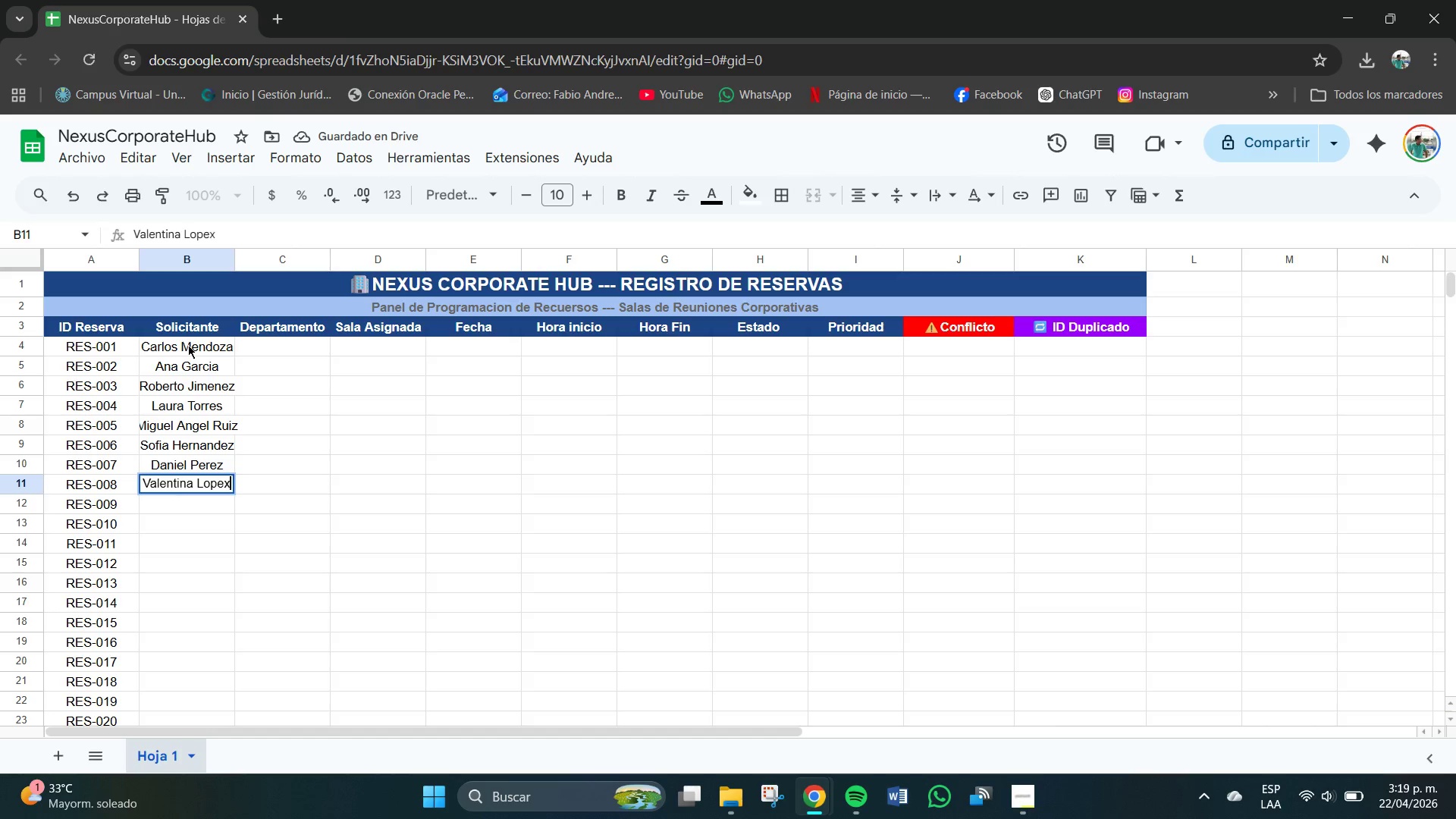 
key(Enter)
 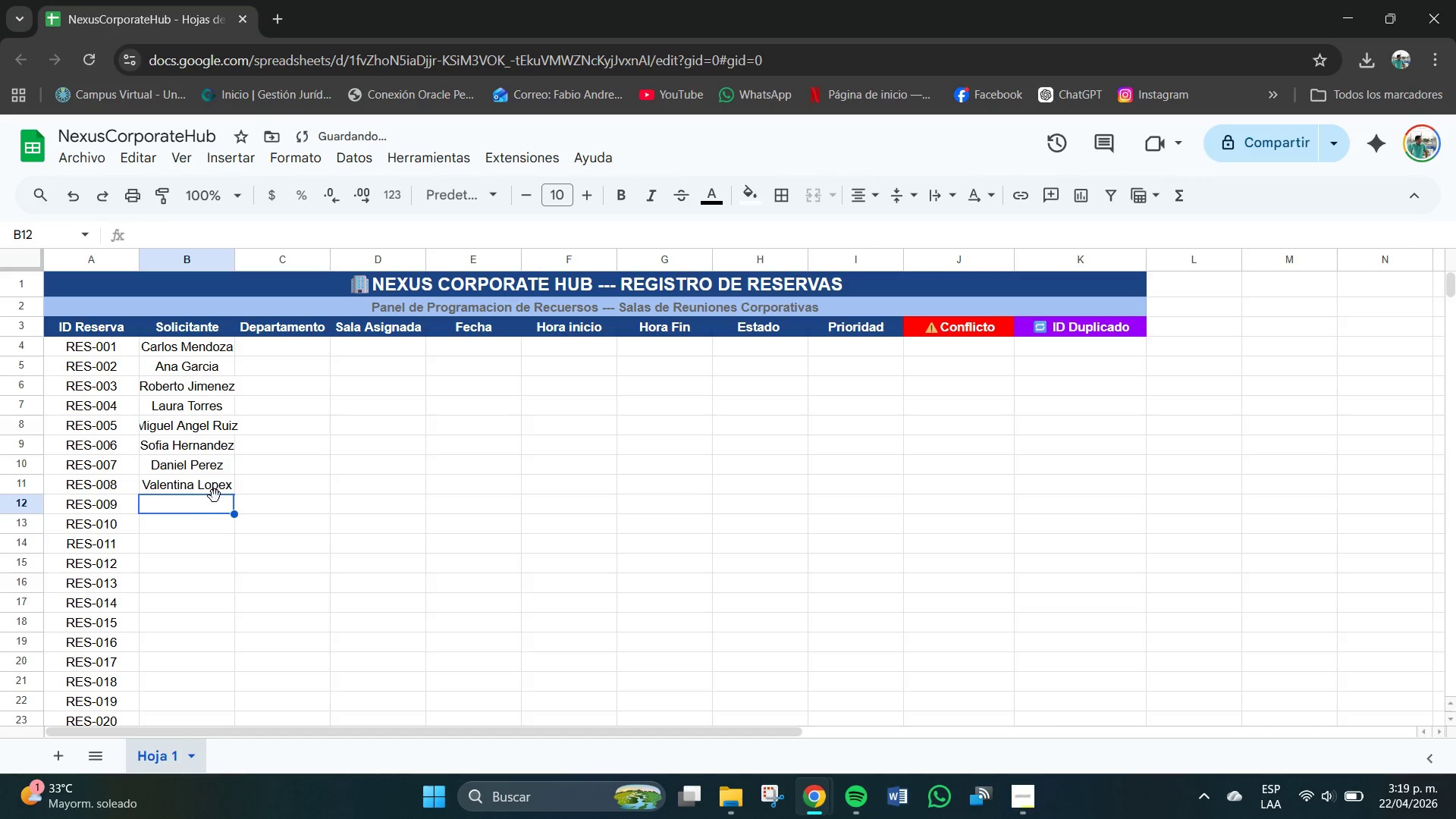 
double_click([225, 482])
 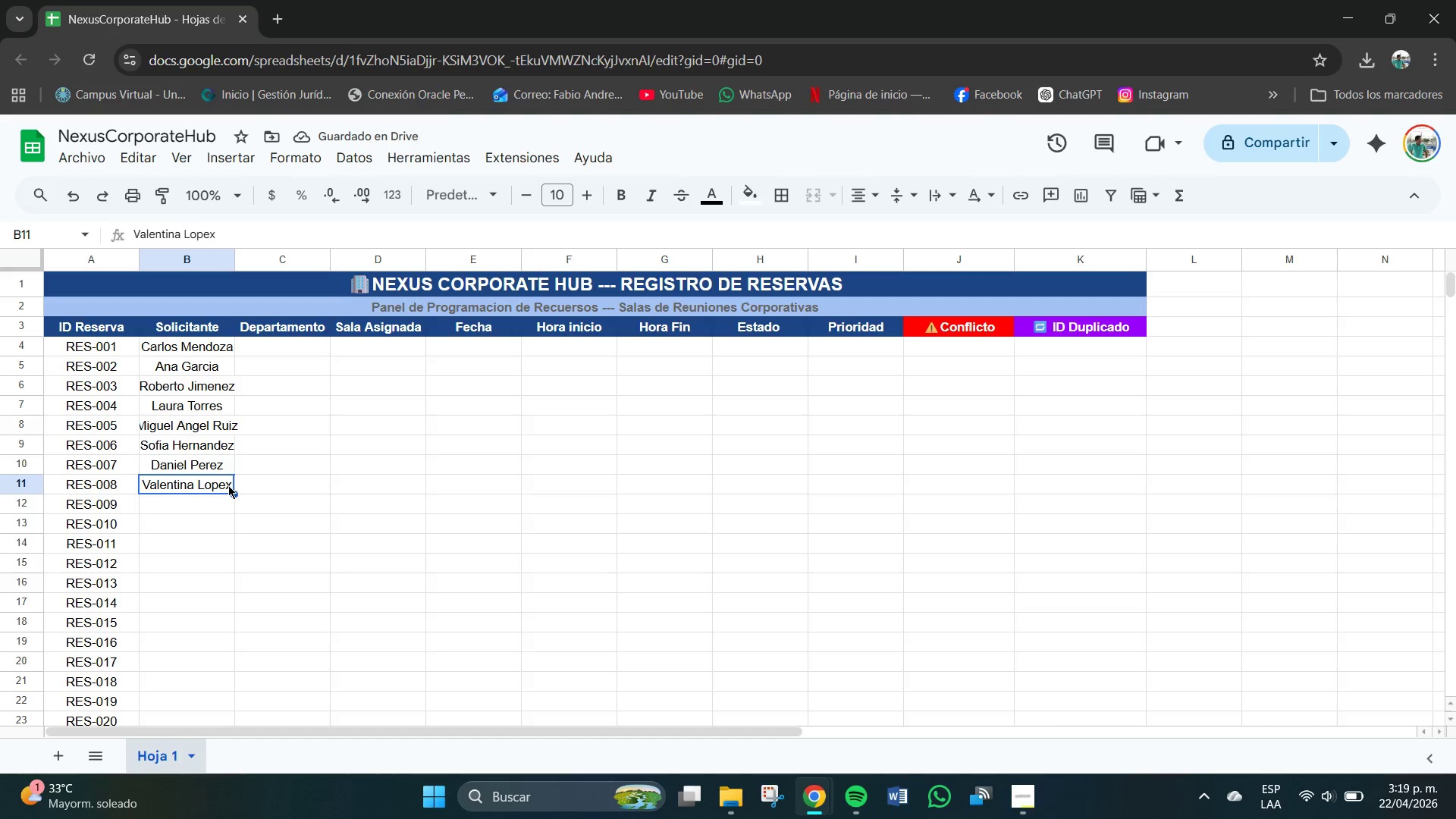 
double_click([226, 484])
 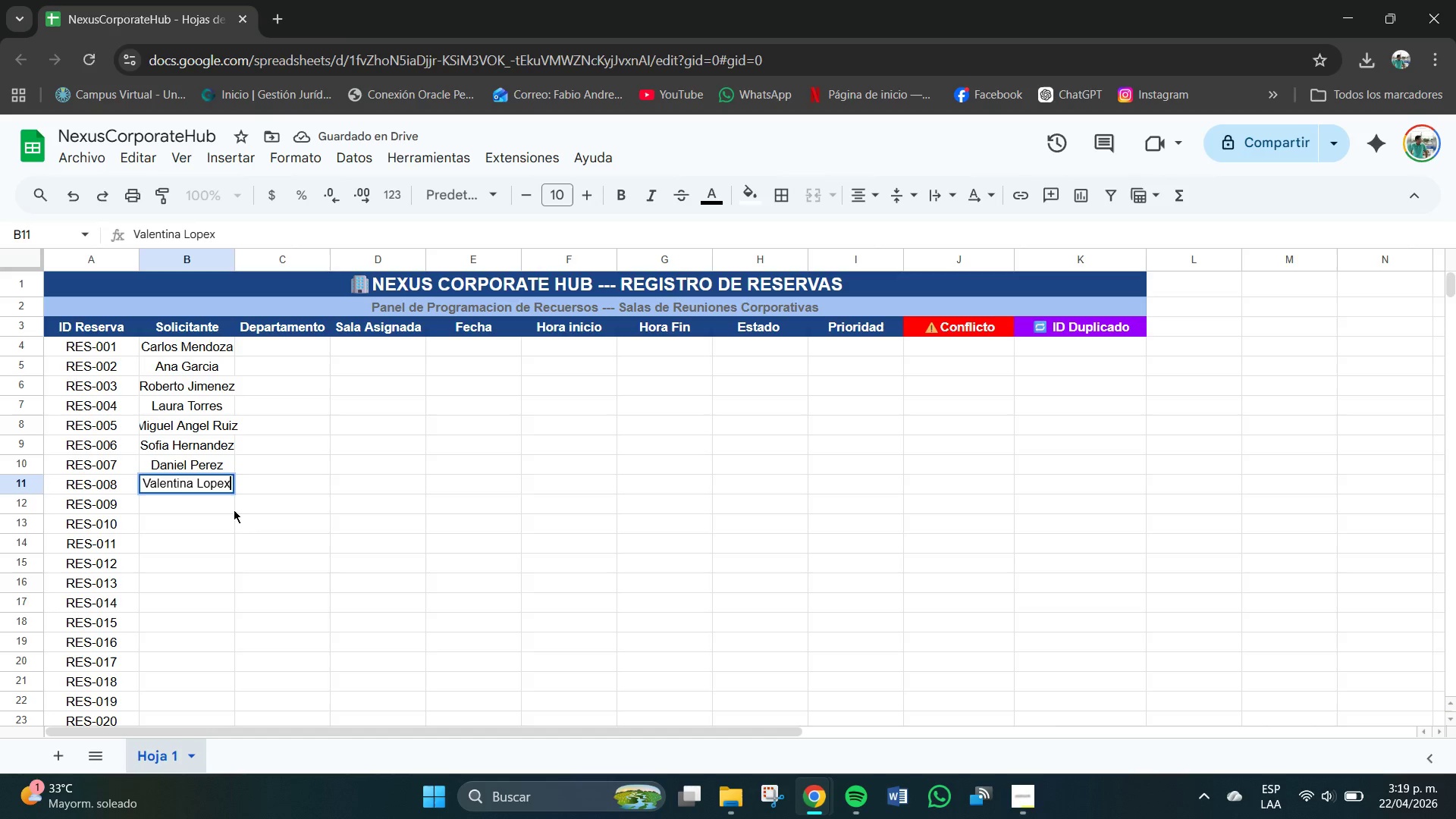 
key(Backspace)
 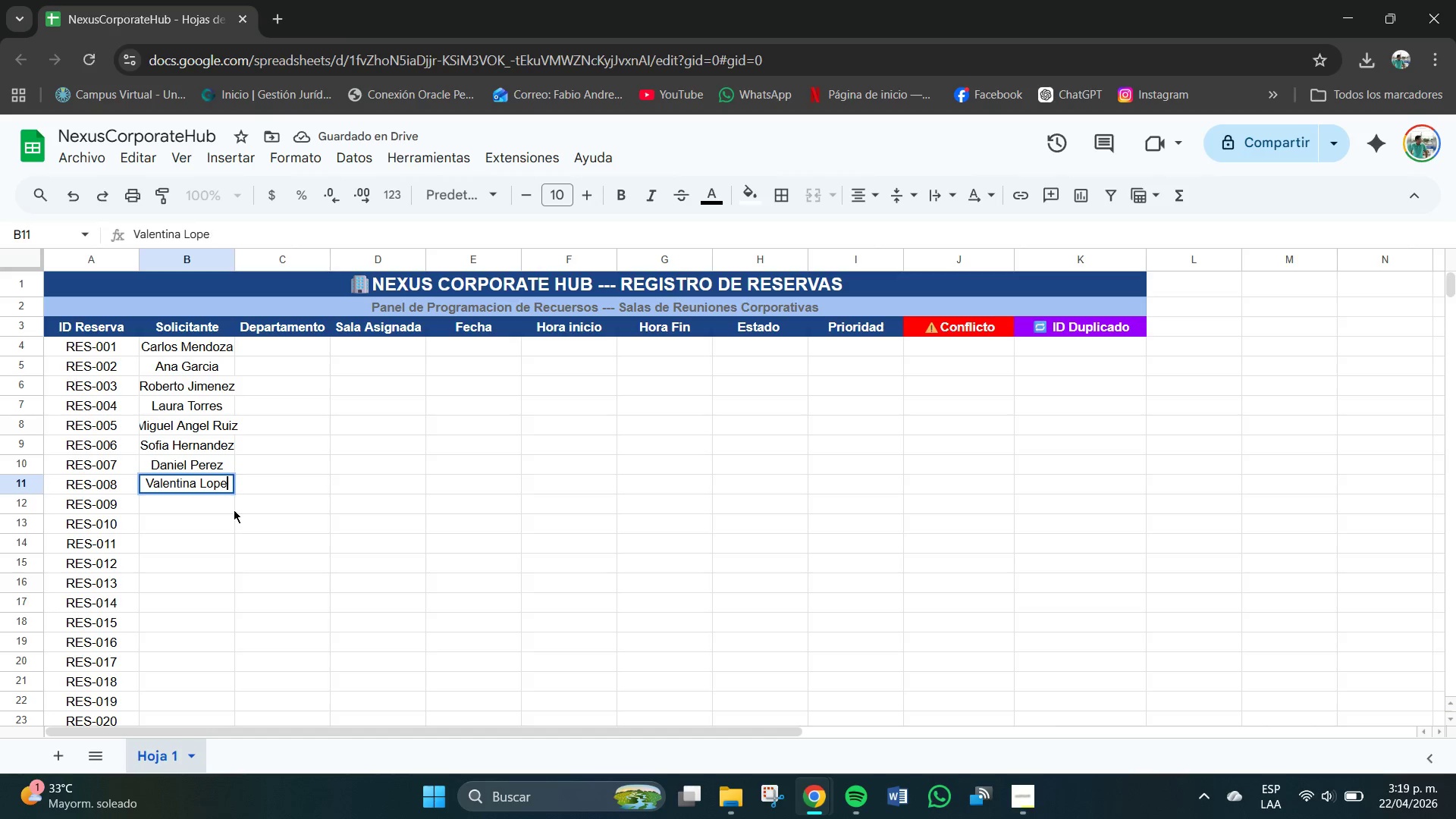 
key(Z)
 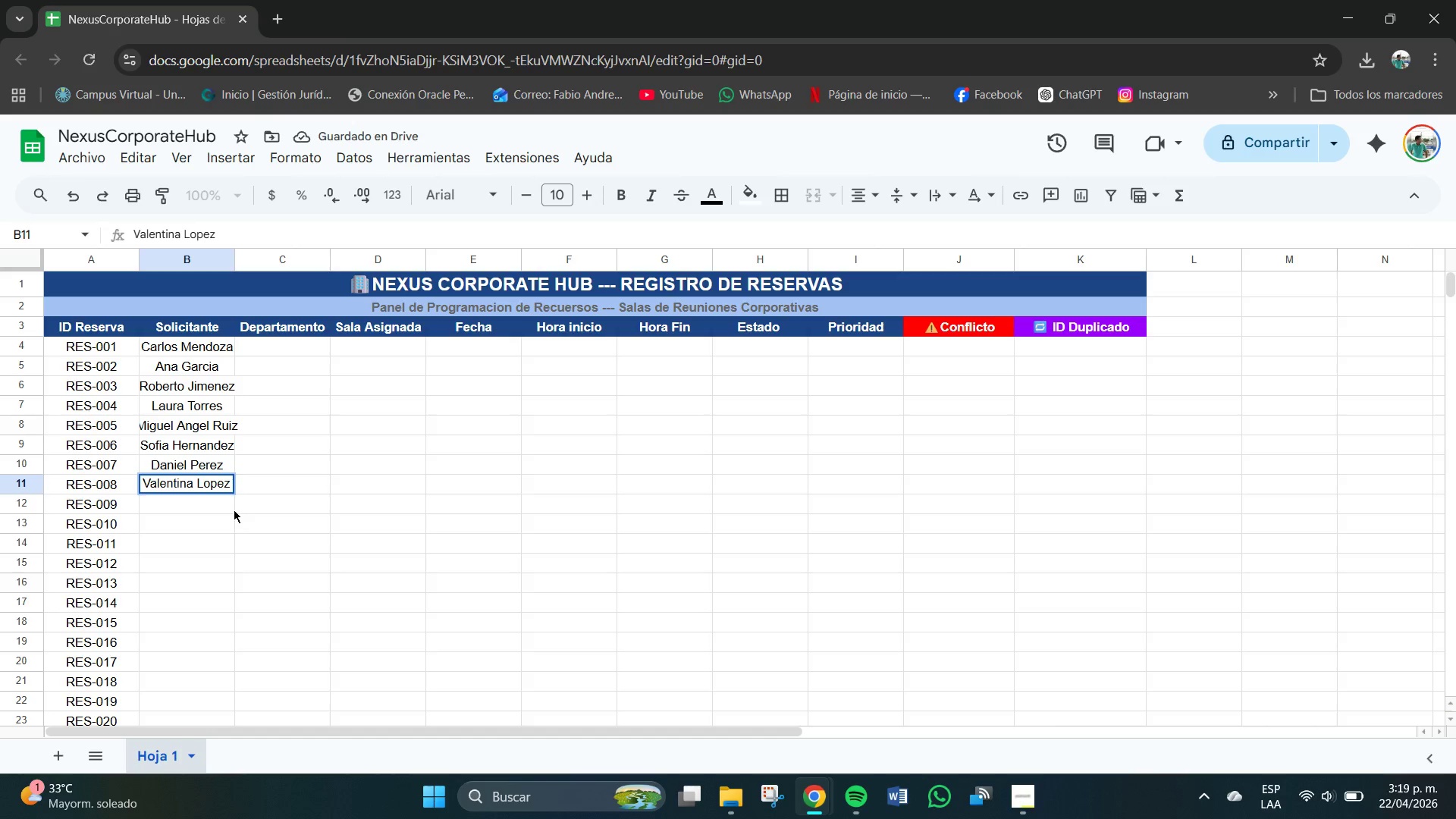 
key(Enter)
 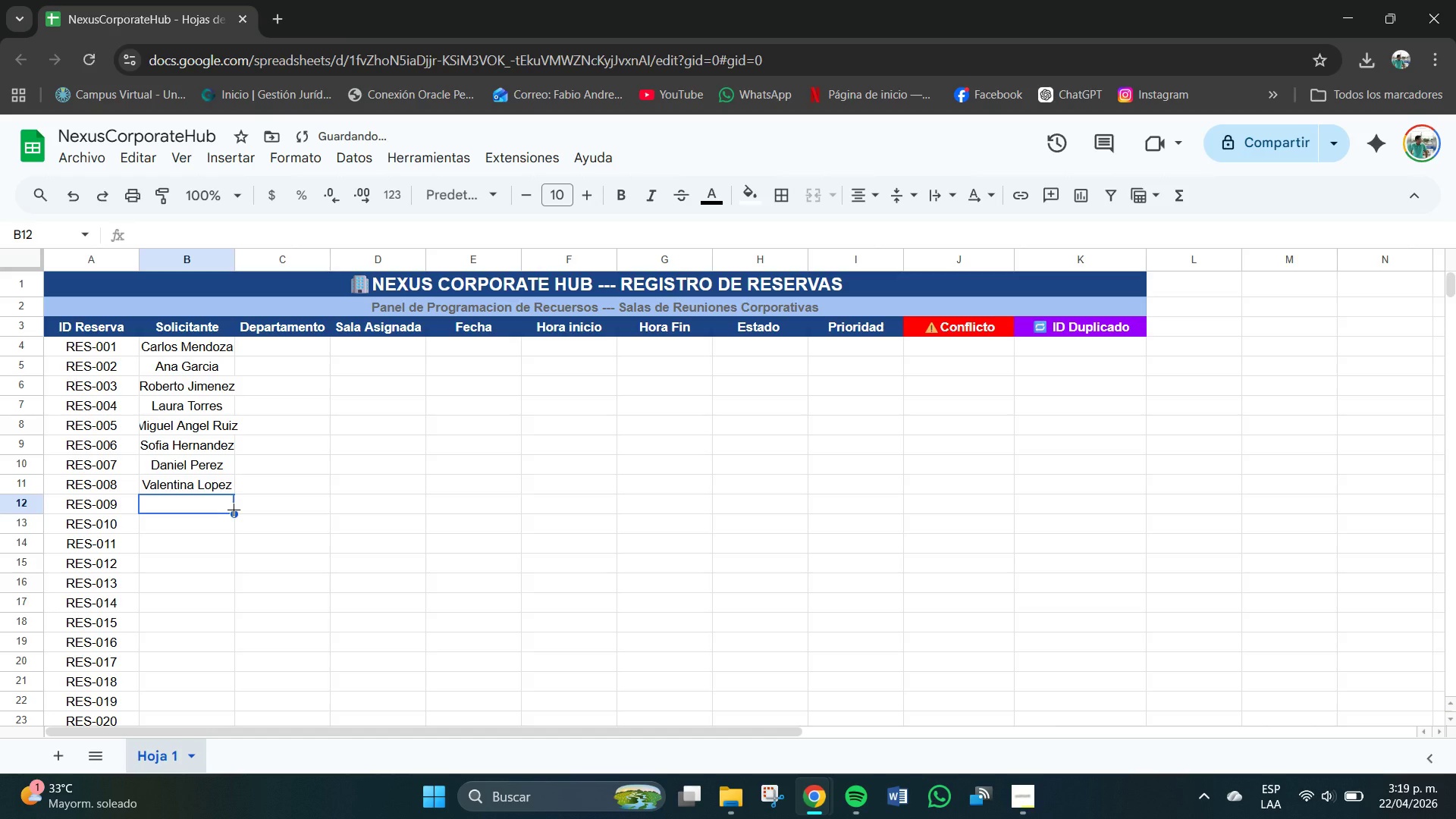 
type(Andres Martinez)
 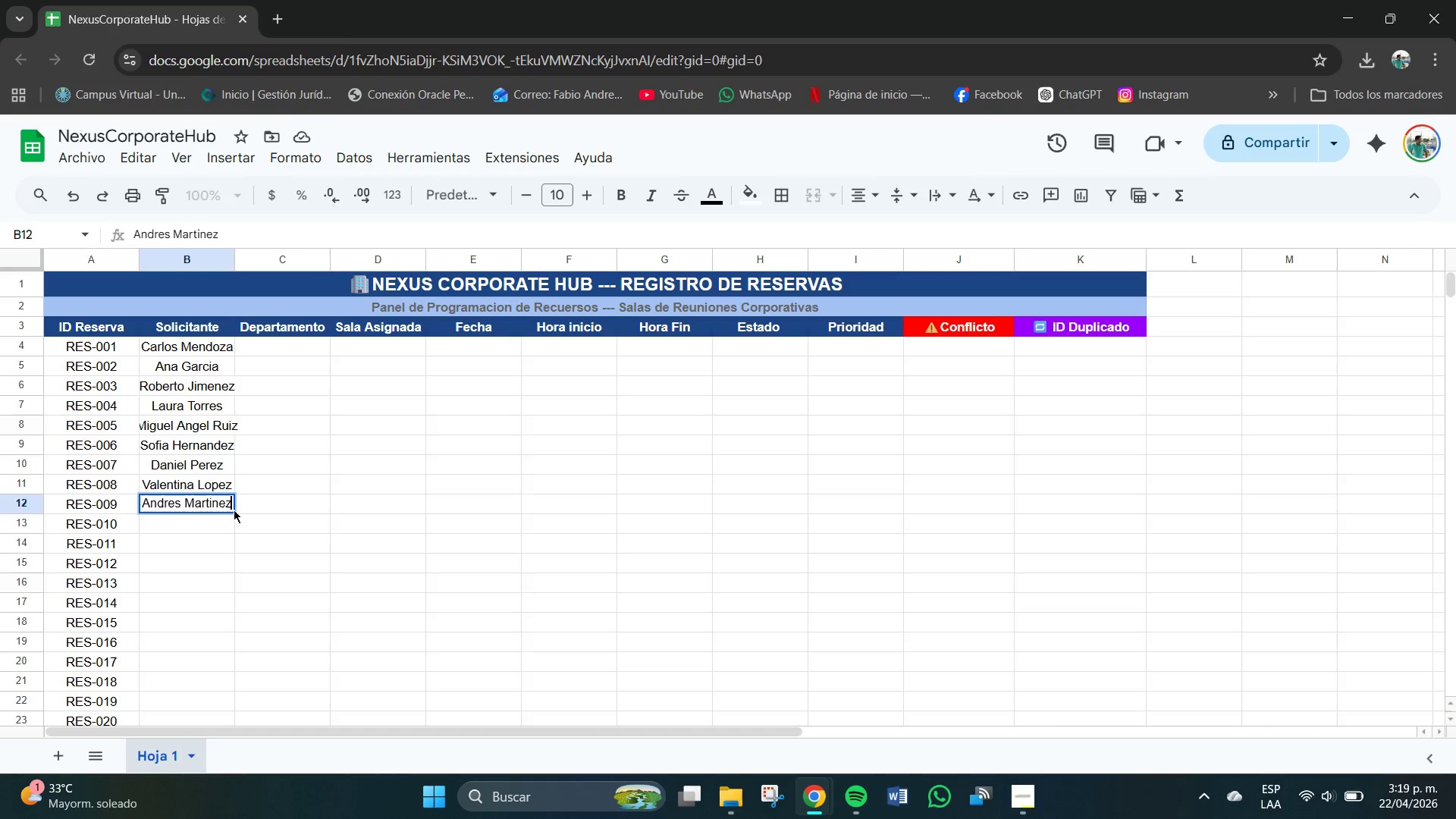 
key(Enter)
 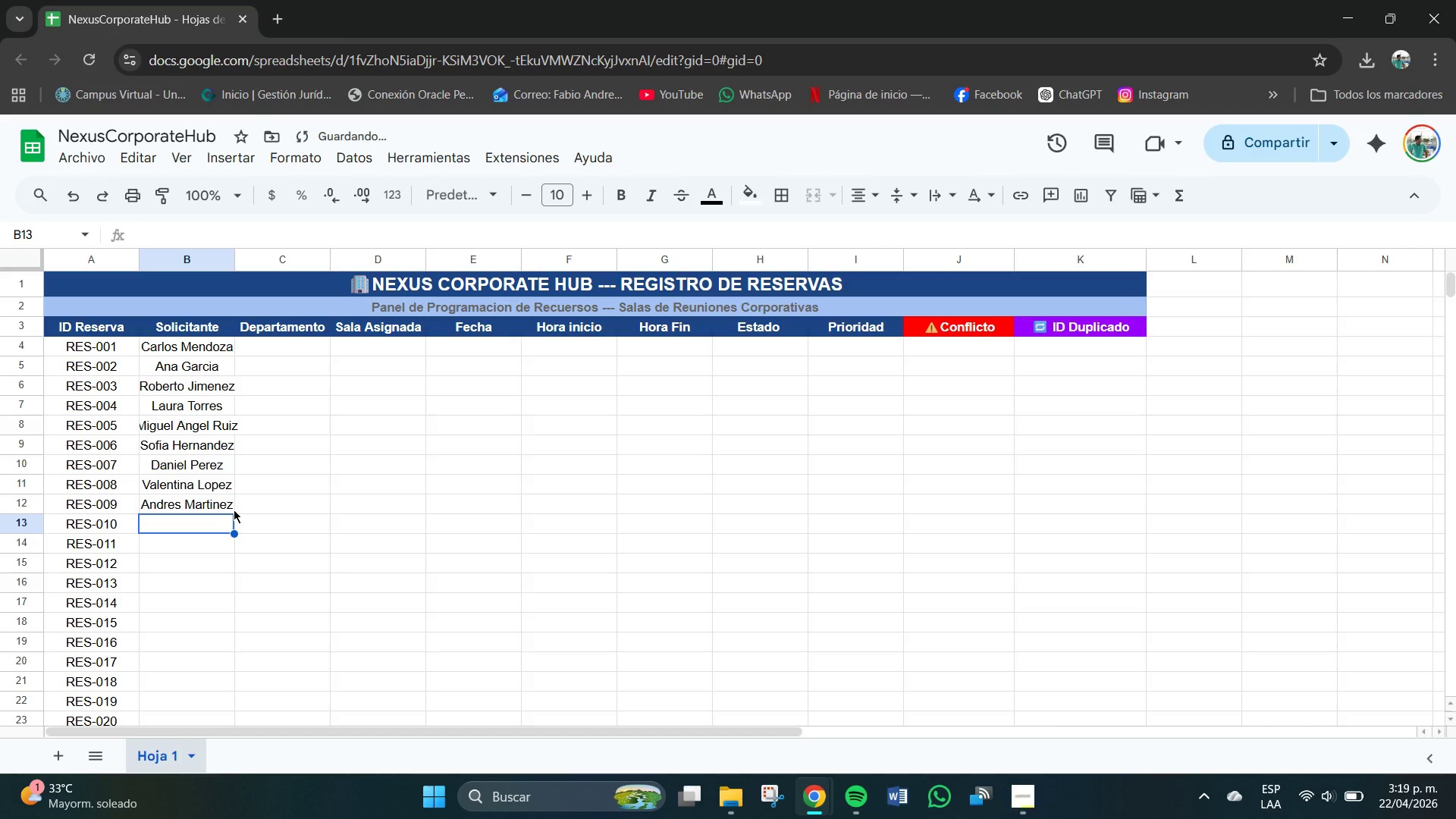 
type(CAMILA )
key(Backspace)
key(Backspace)
key(Backspace)
key(Backspace)
key(Backspace)
key(Backspace)
type(amila Rodrigues)
key(Backspace)
type(z)
 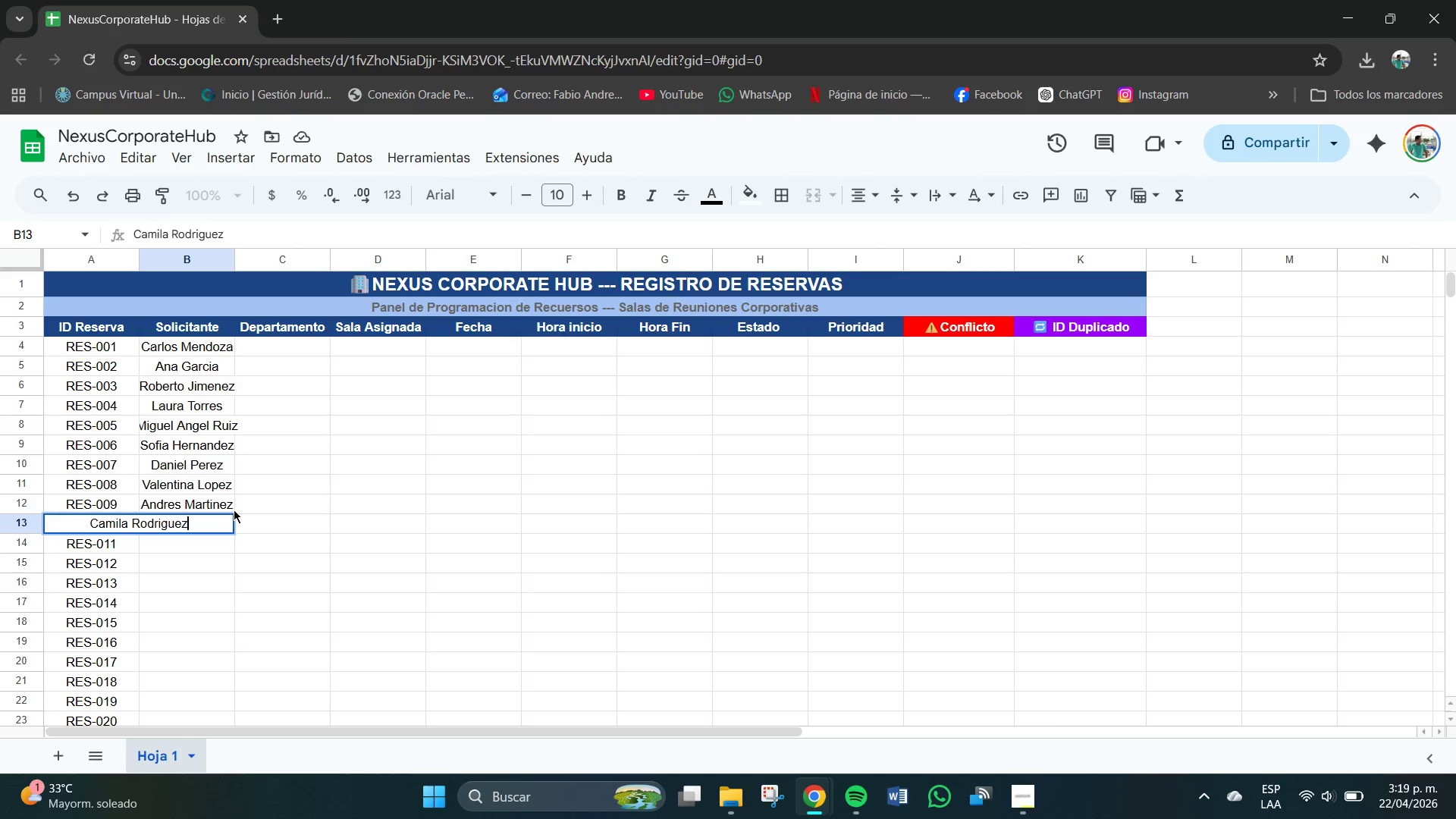 
key(Enter)
 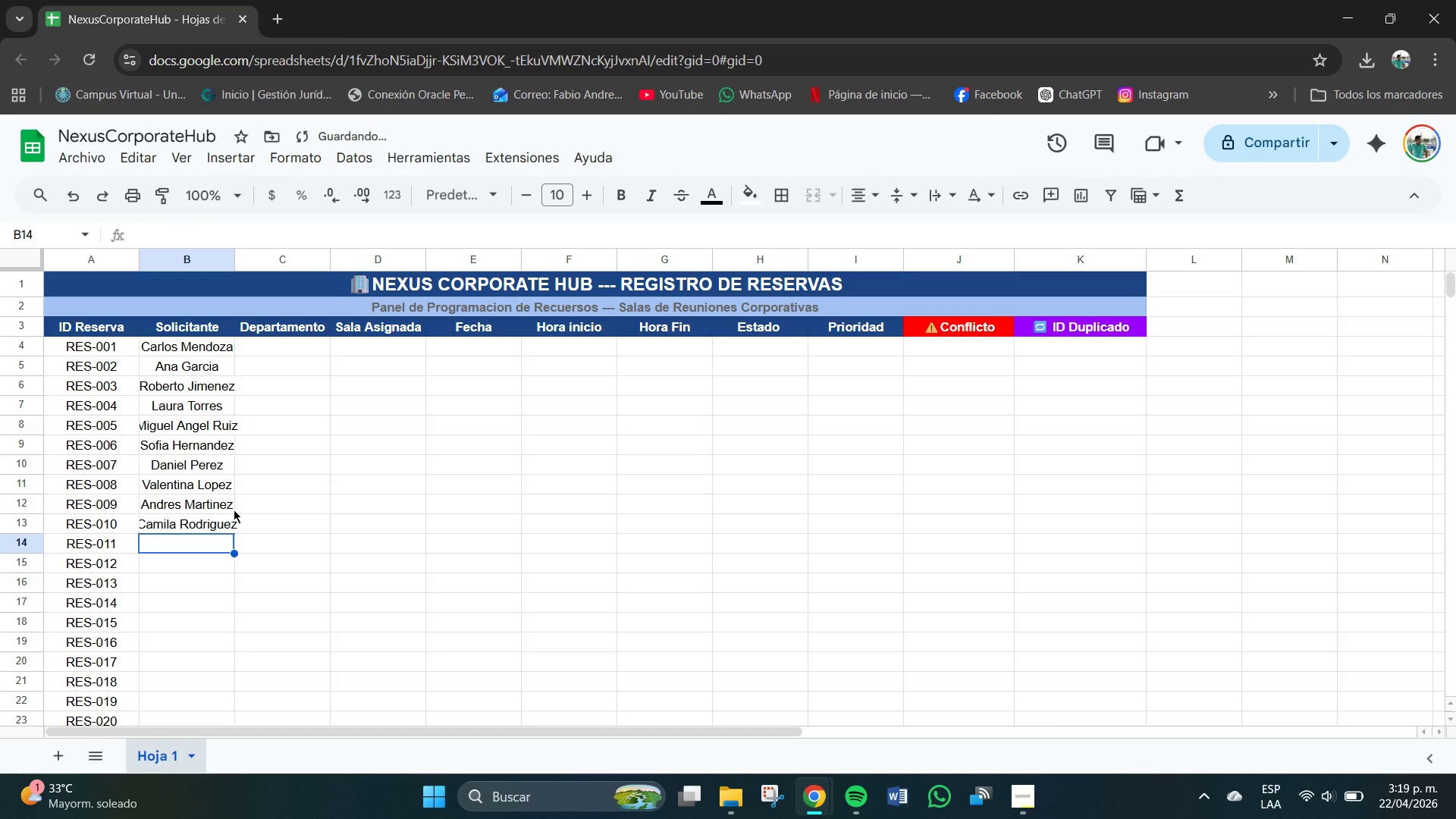 
type(Felipe Castro)
 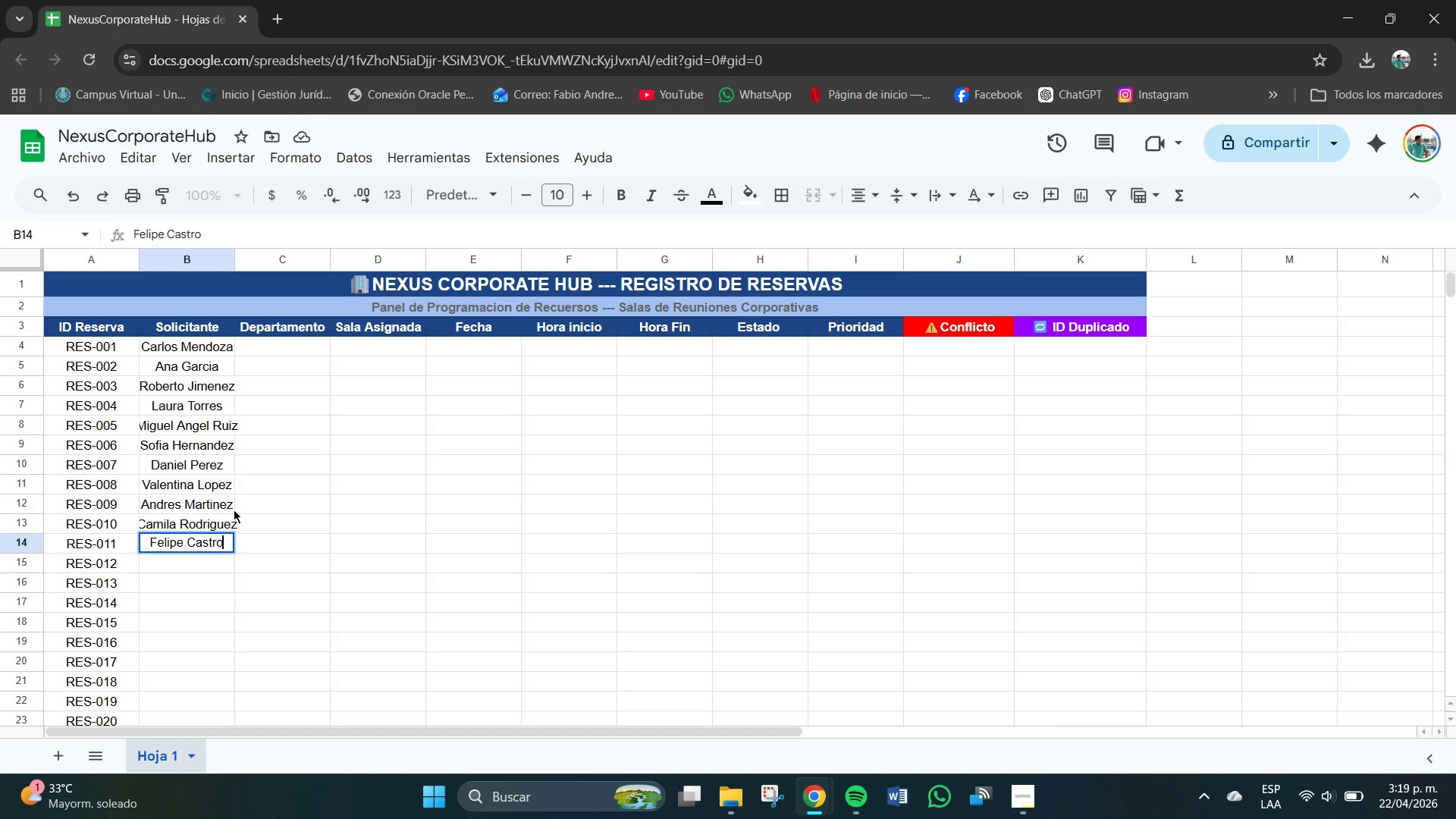 
key(Enter)
 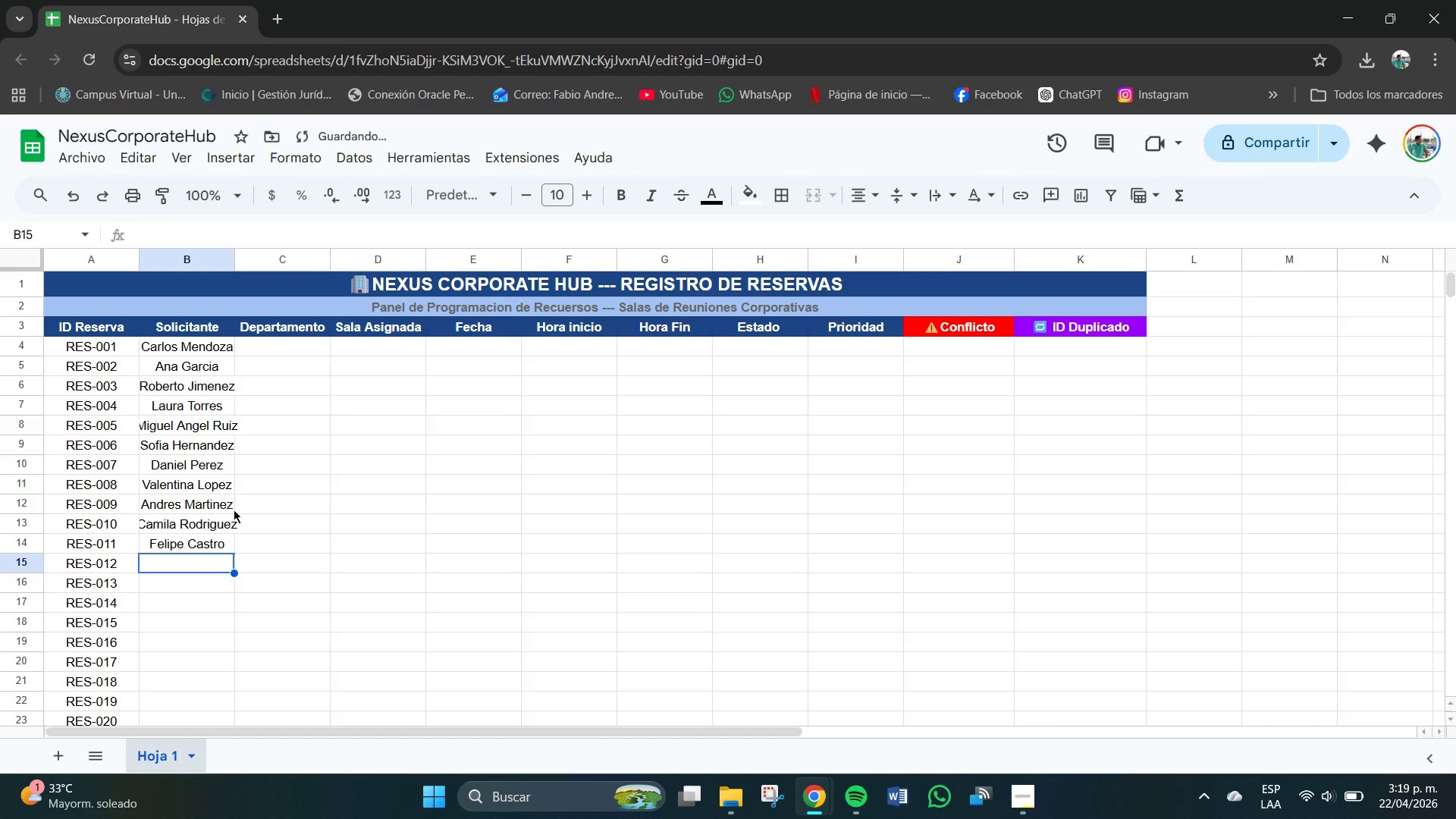 
type(Isabella Vargas)
 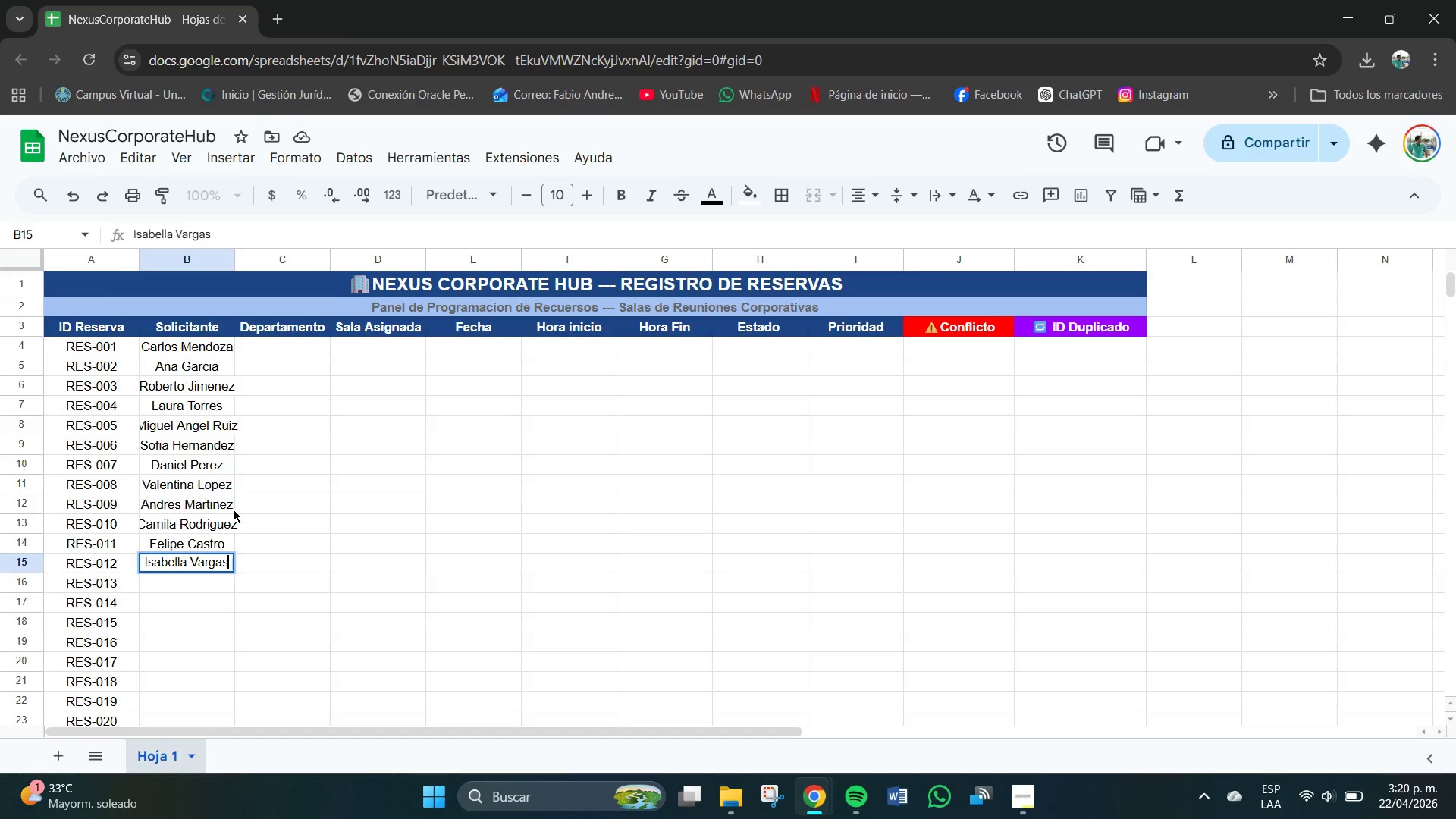 
key(Enter)
 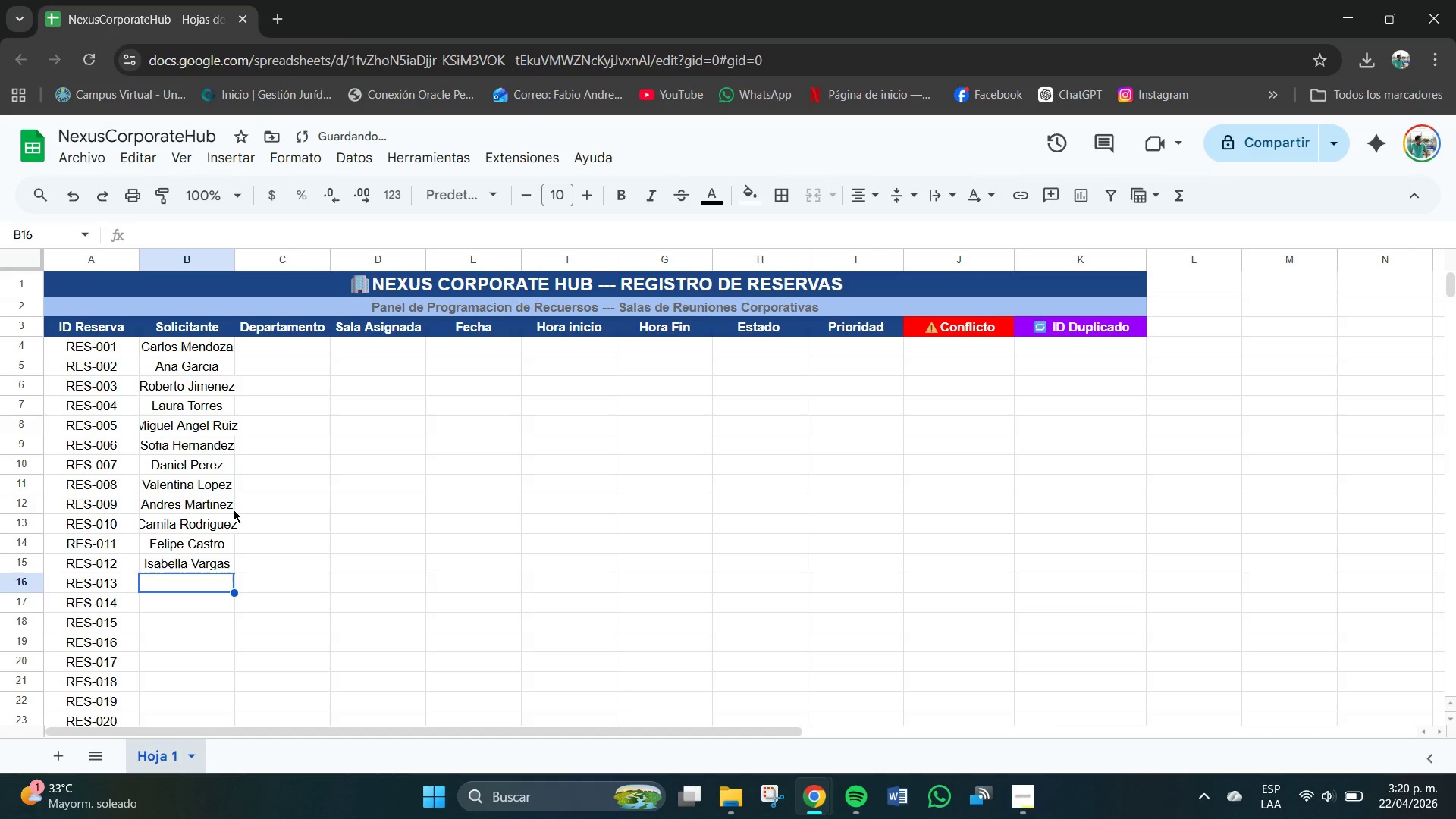 
type(Sebastian Morales )
 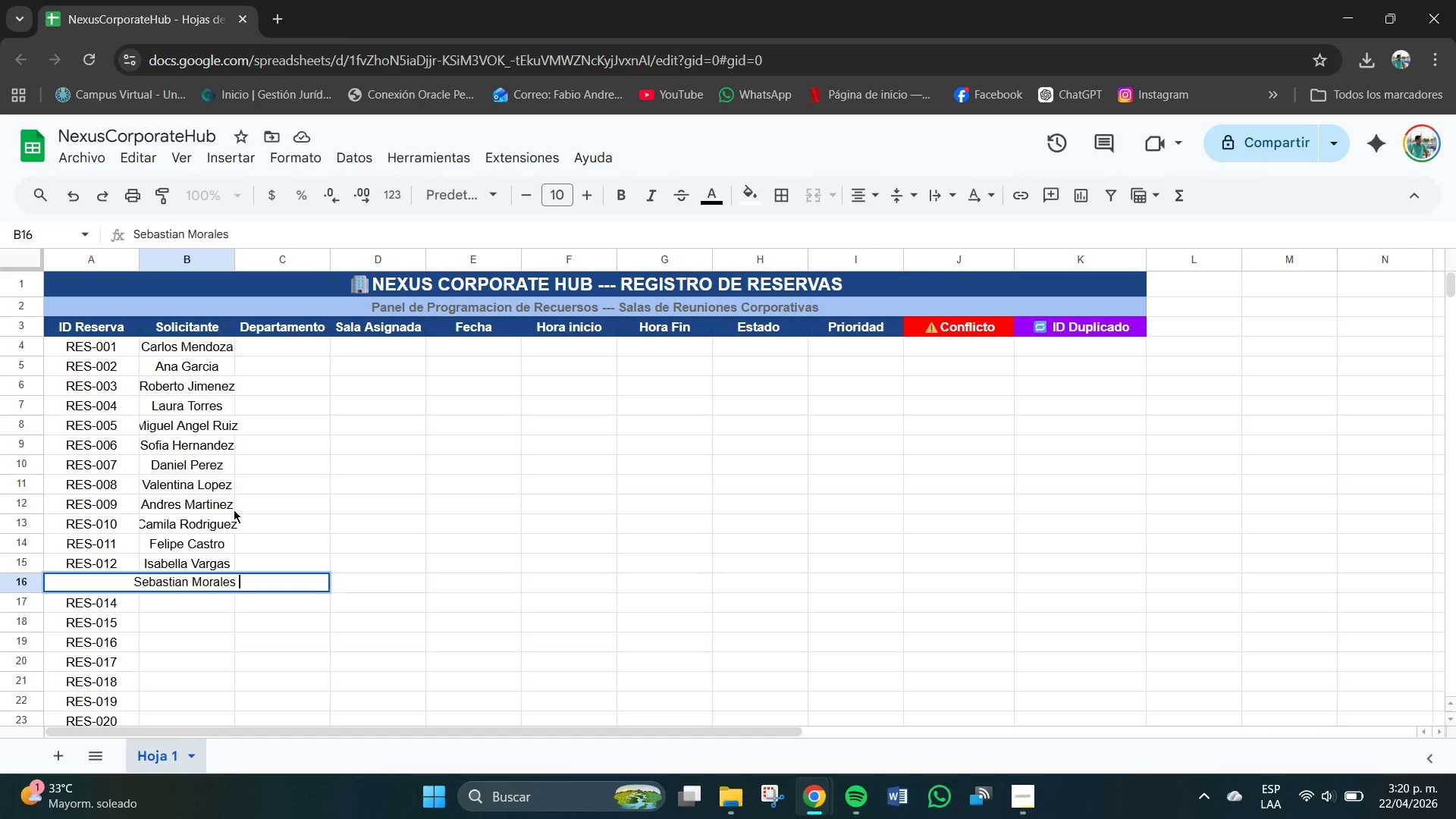 
key(Enter)
 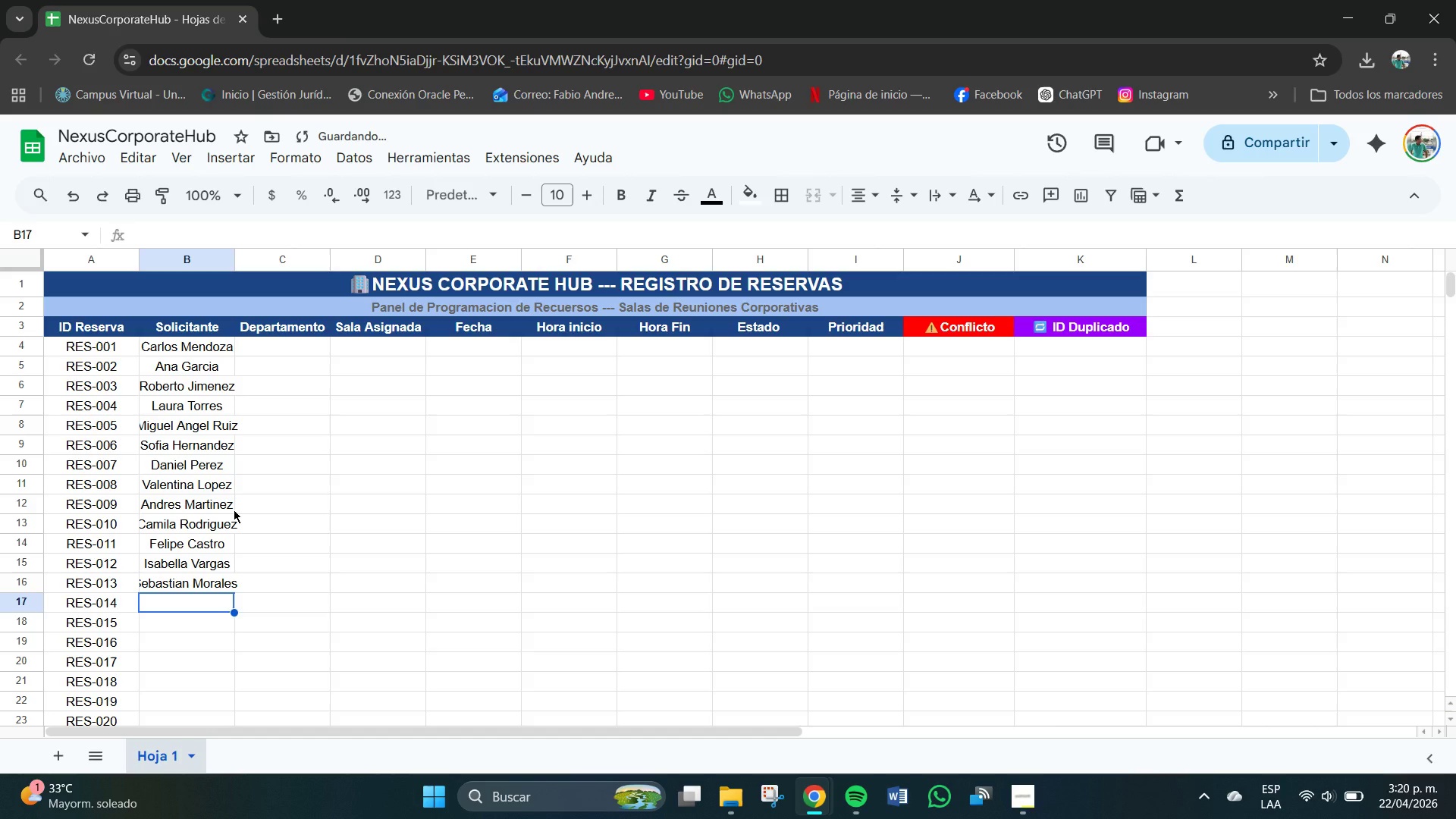 
type(Natalia Diaz)
 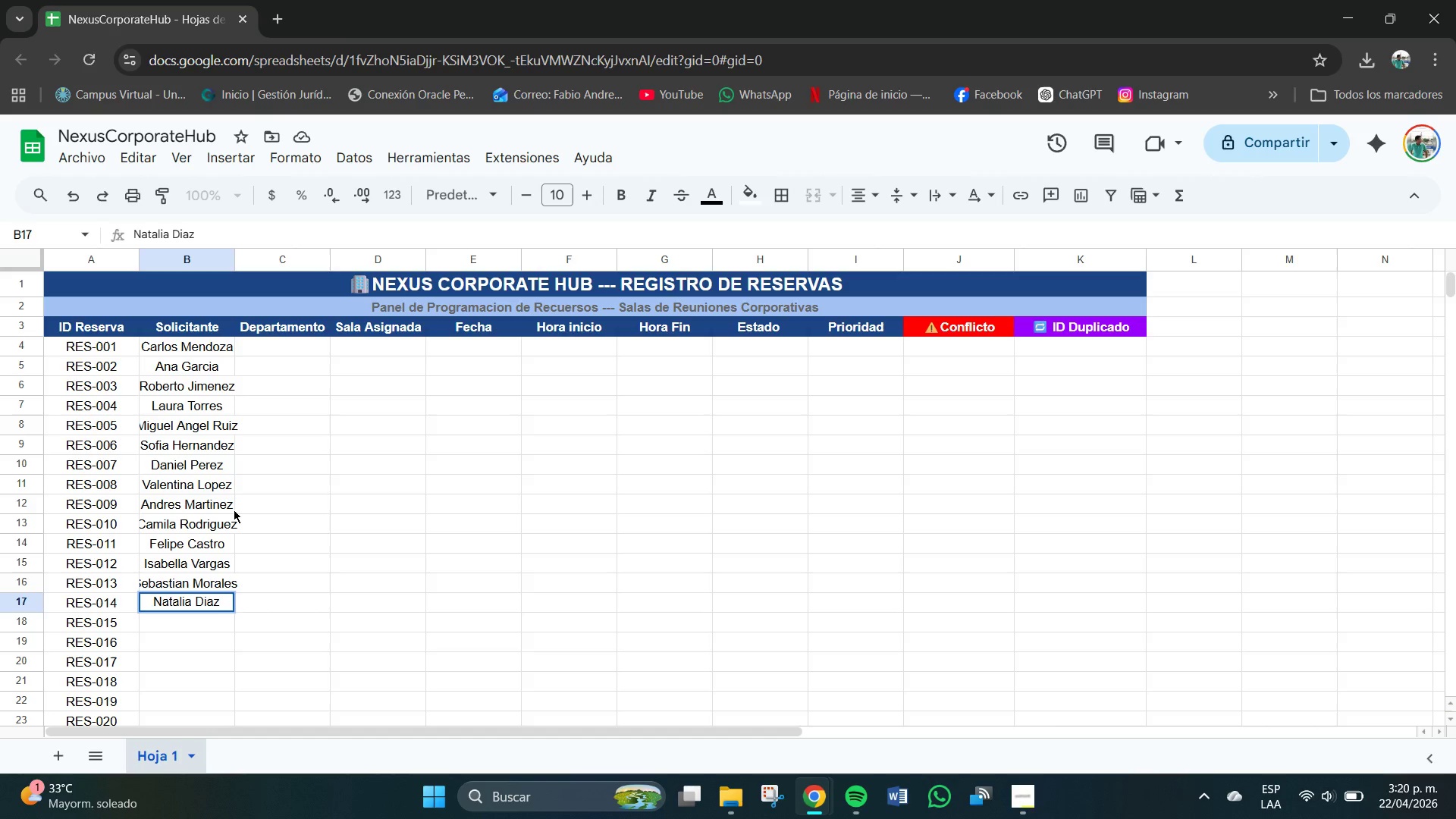 
key(Enter)
 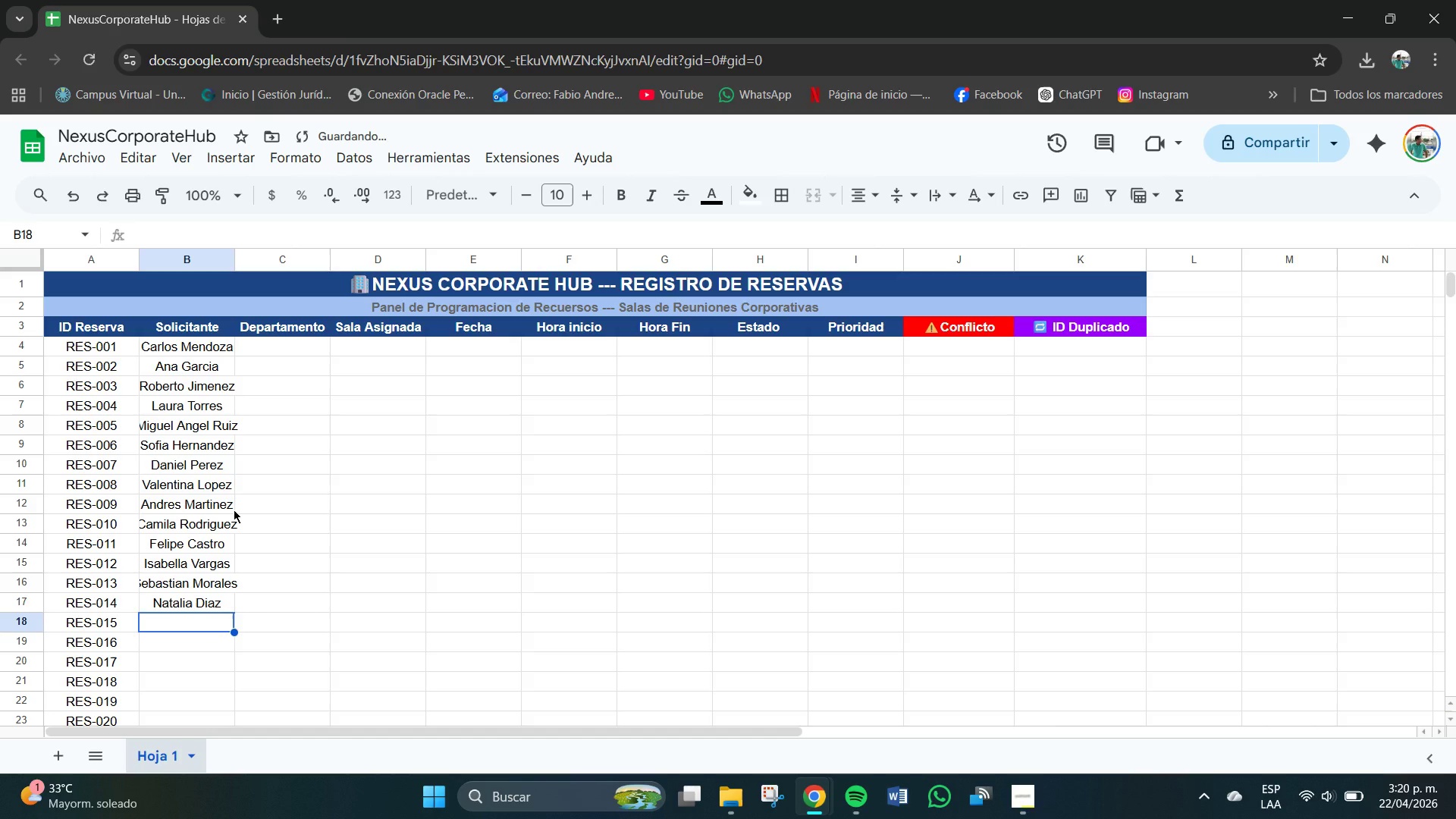 
type(Alejandro)
 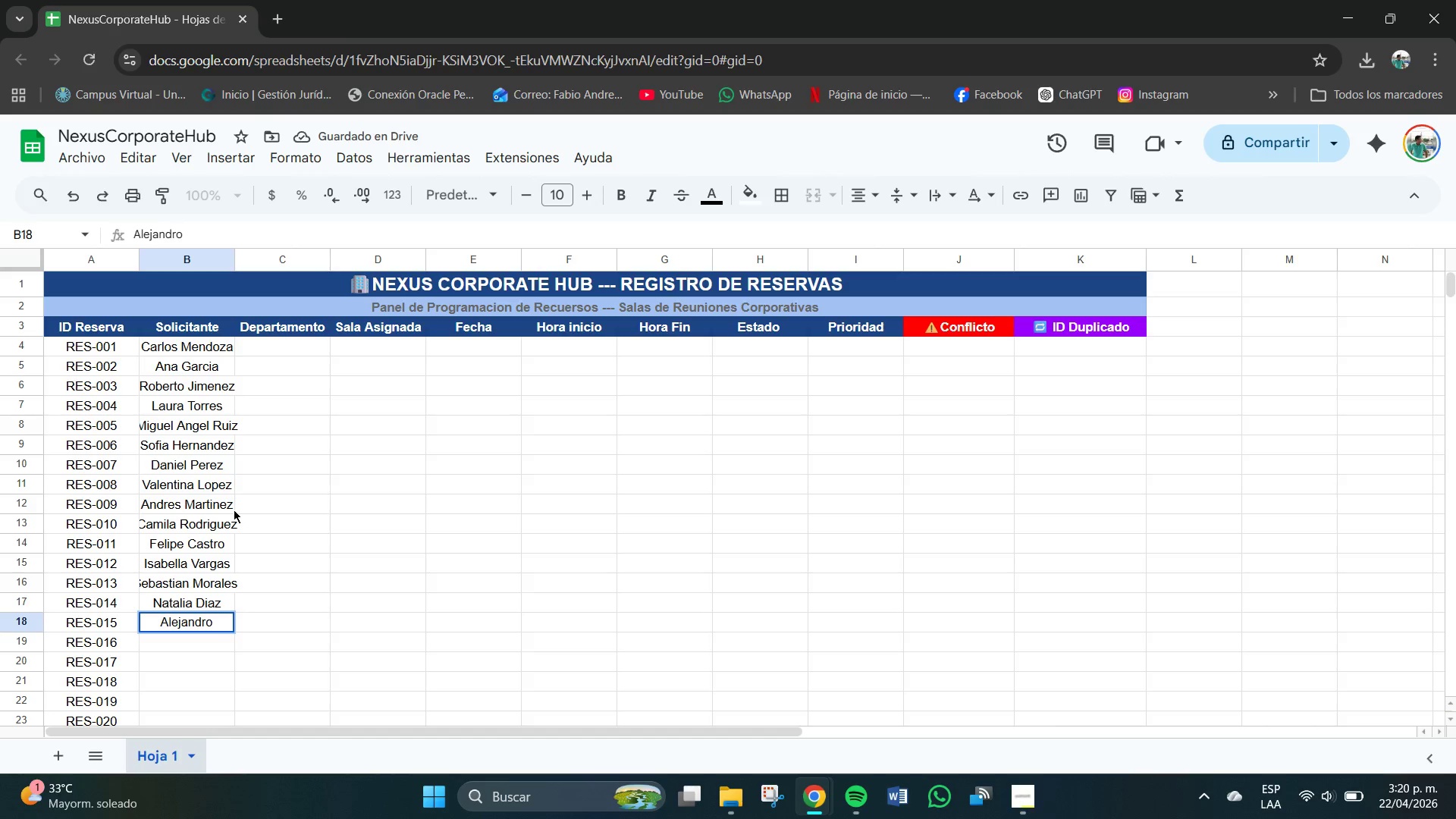 
type( Reyes)
 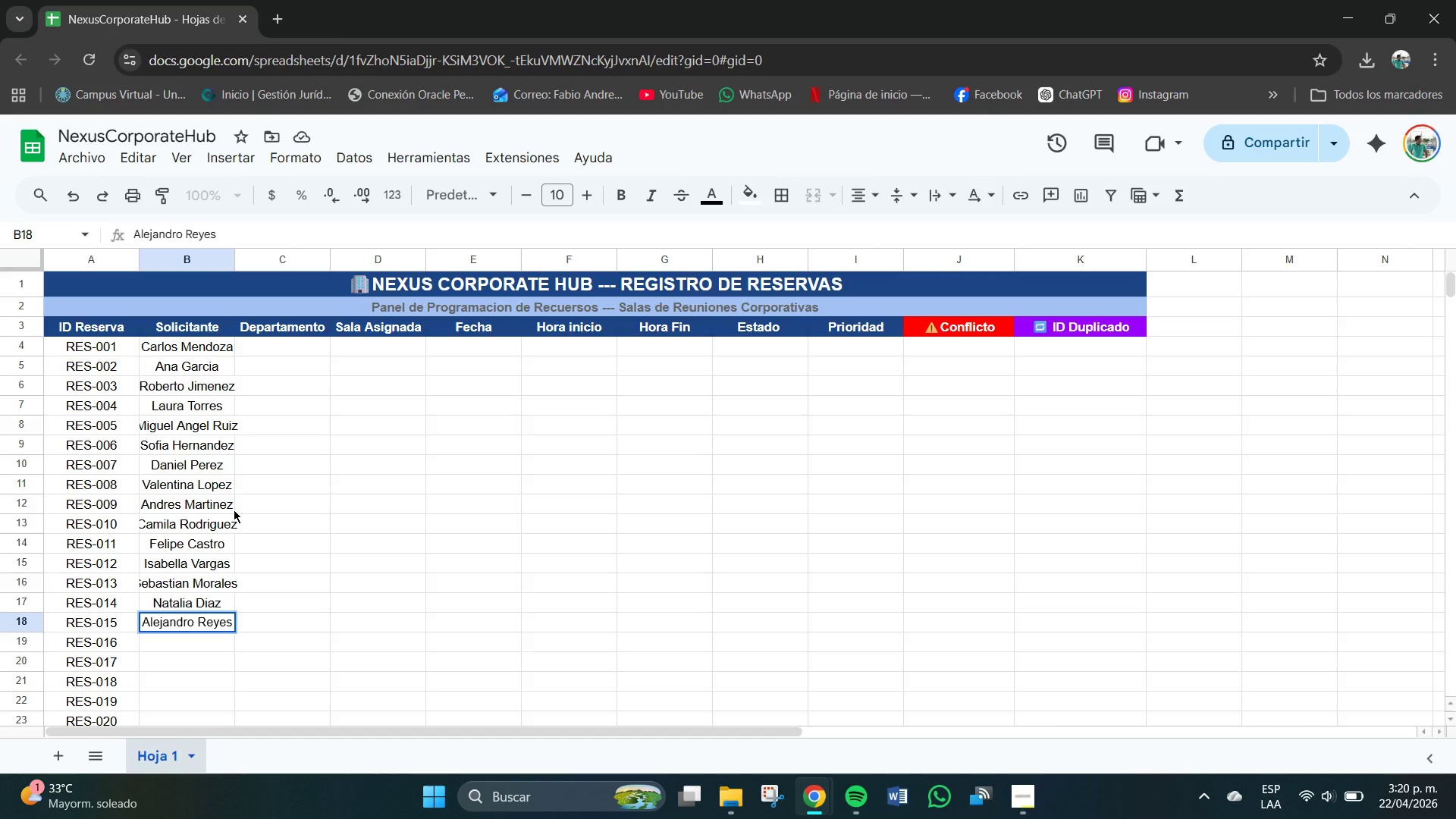 
key(Enter)
 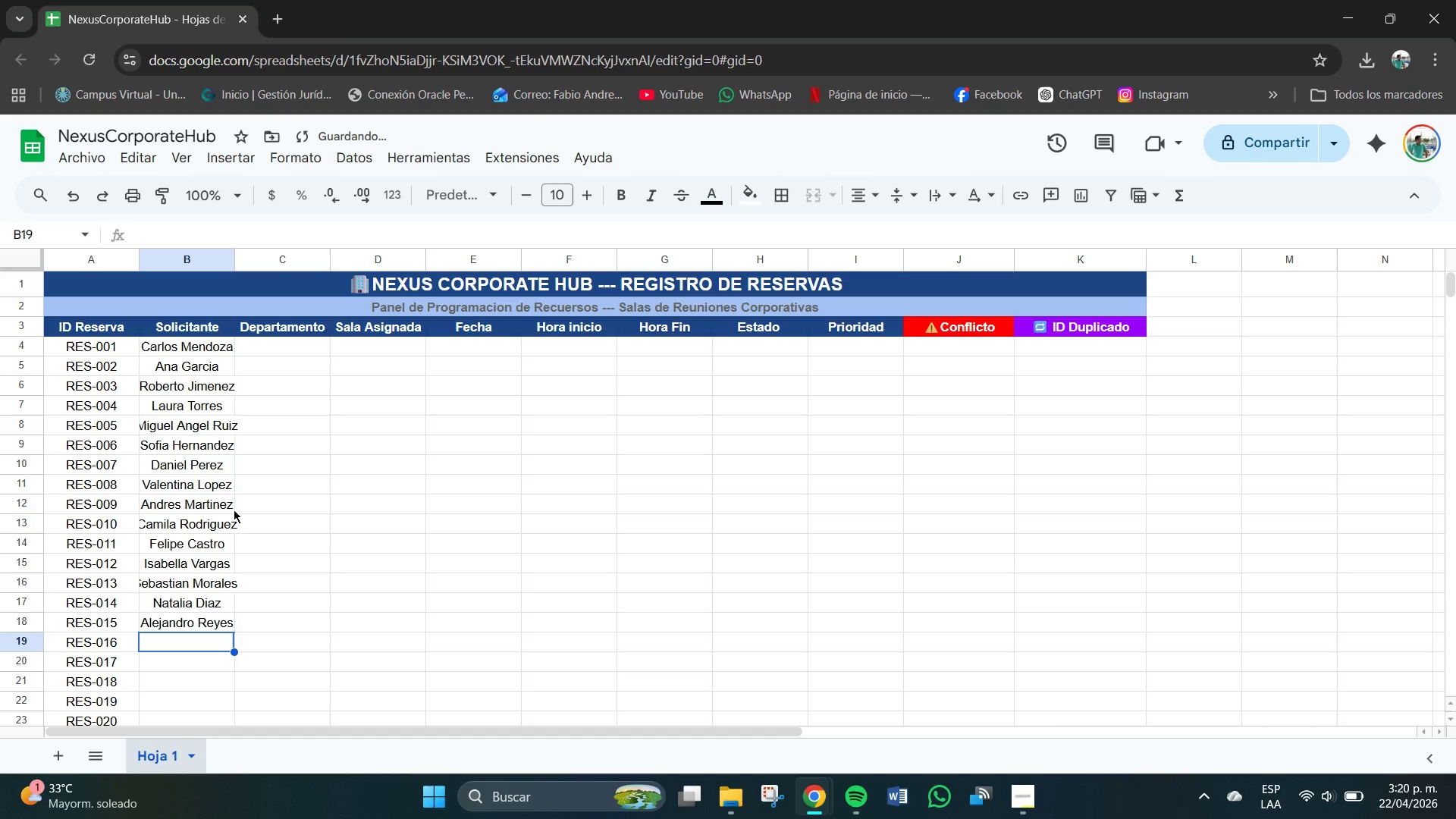 
type(Paola SanchezLuis Fernando Gomex)
key(Backspace)
type(zMaria Jose Ramirez)
 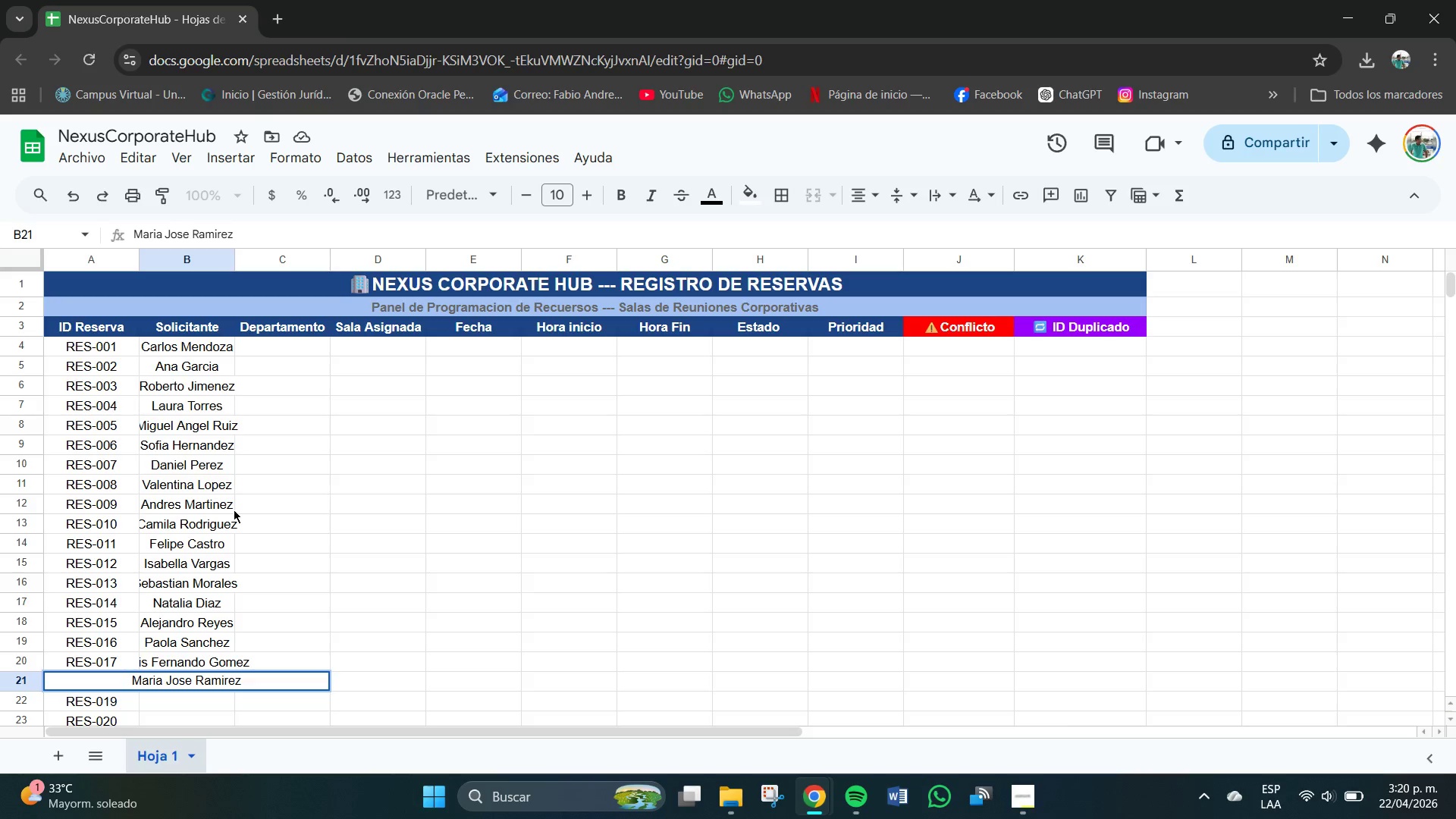 
hold_key(key=Enter, duration=6.95)
 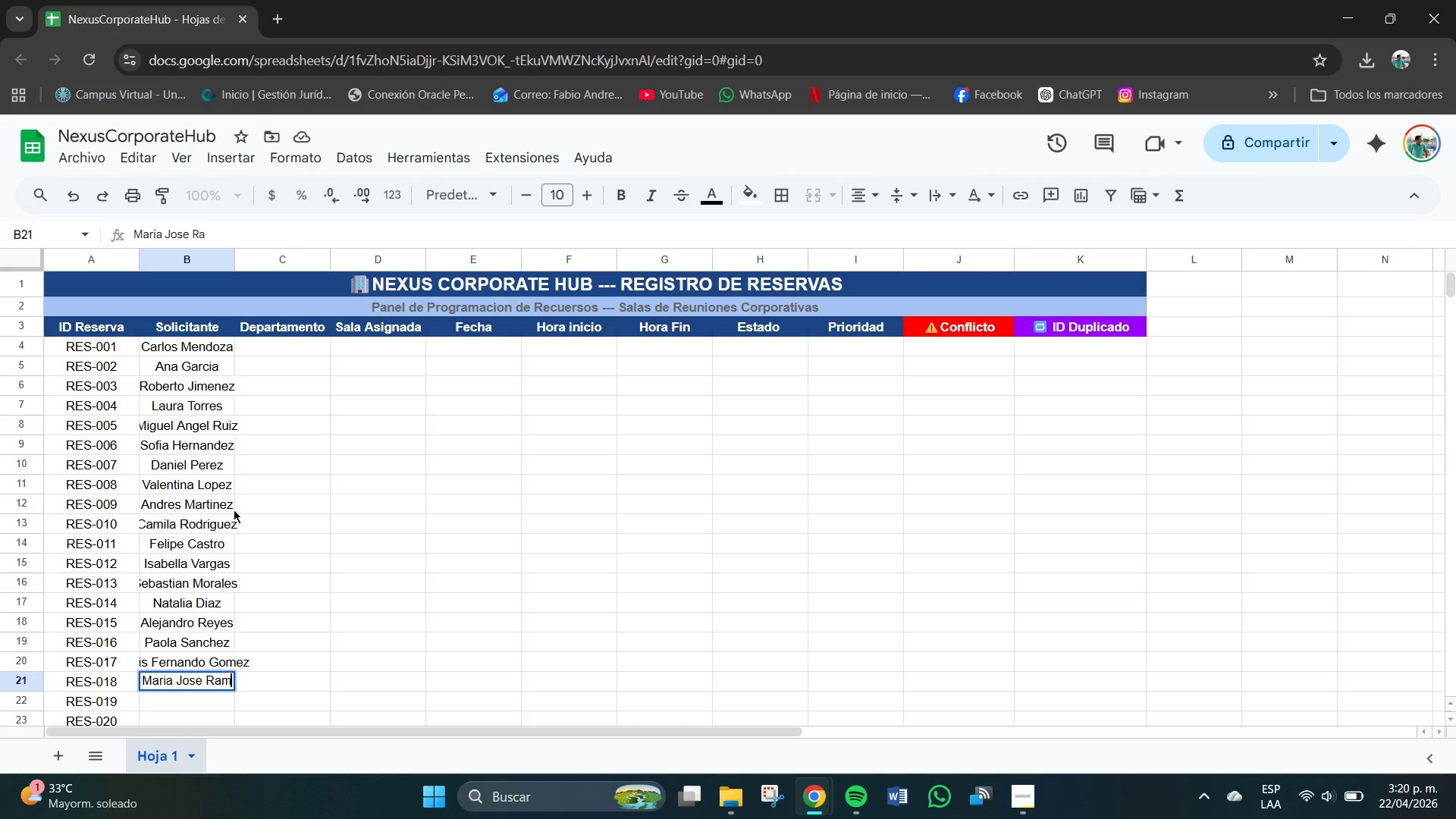 
key(Enter)
 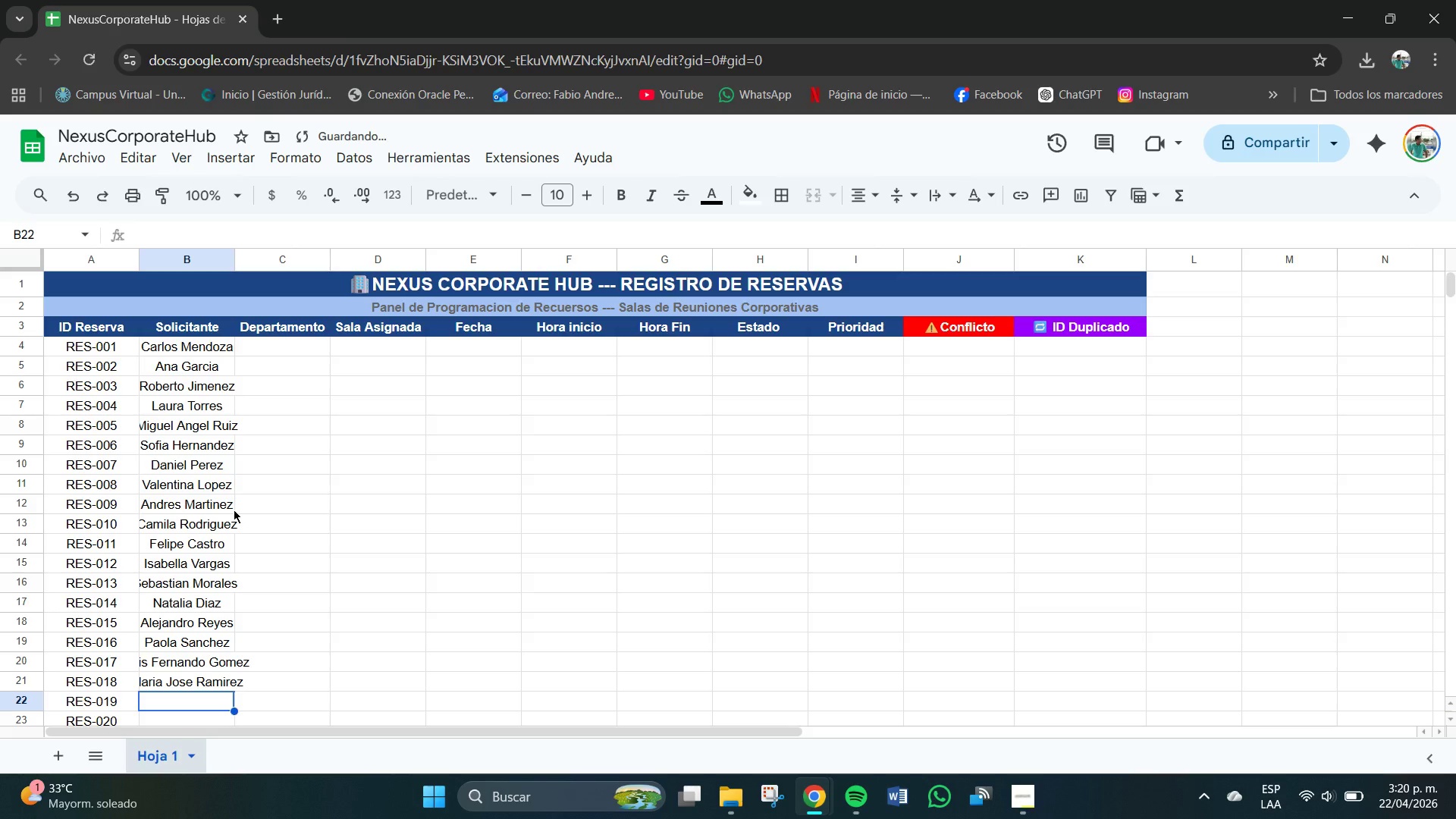 
type(Jose Antonio Flores)
 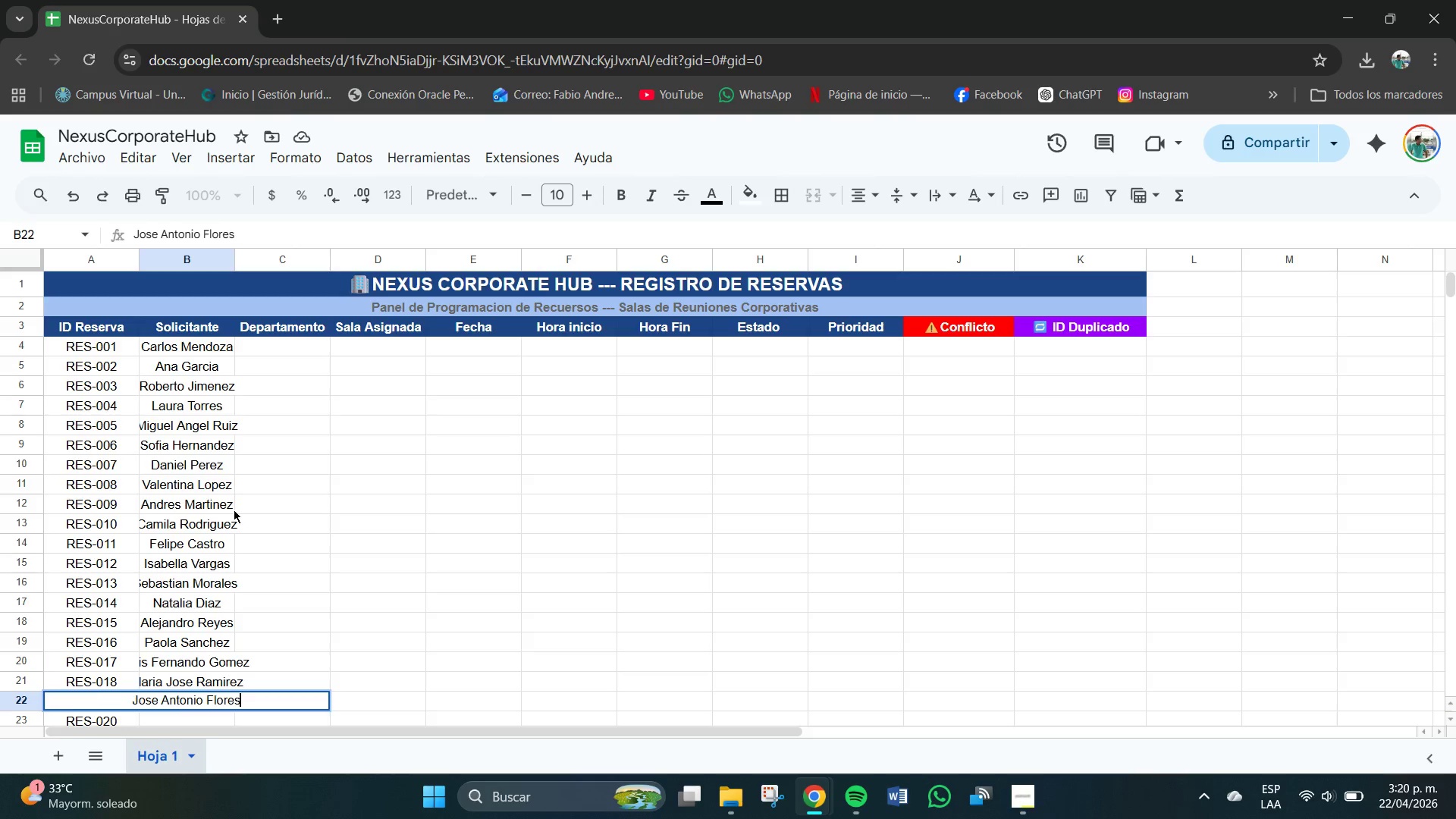 
key(Enter)
 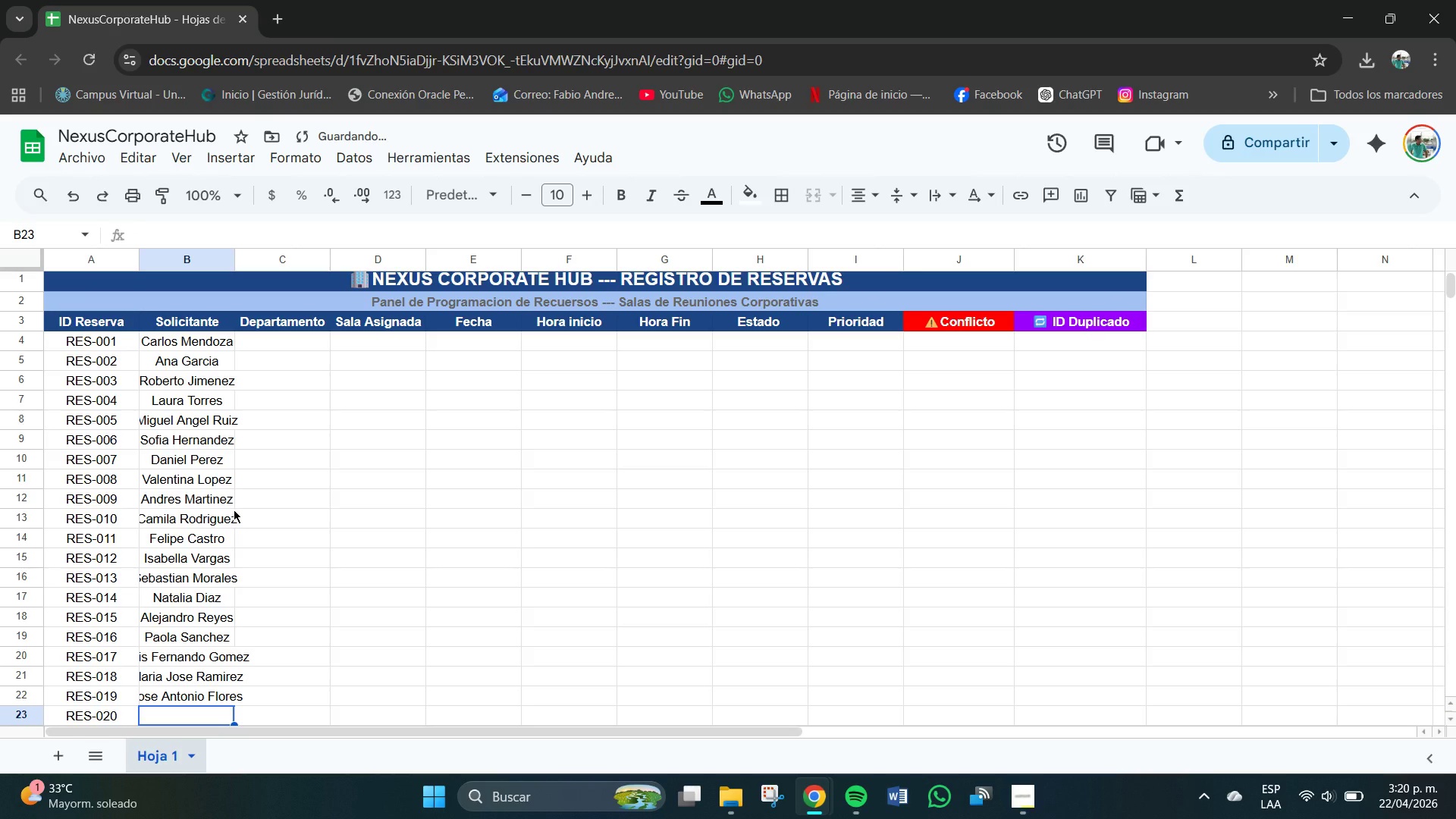 
type(Gabriela Navarro )
 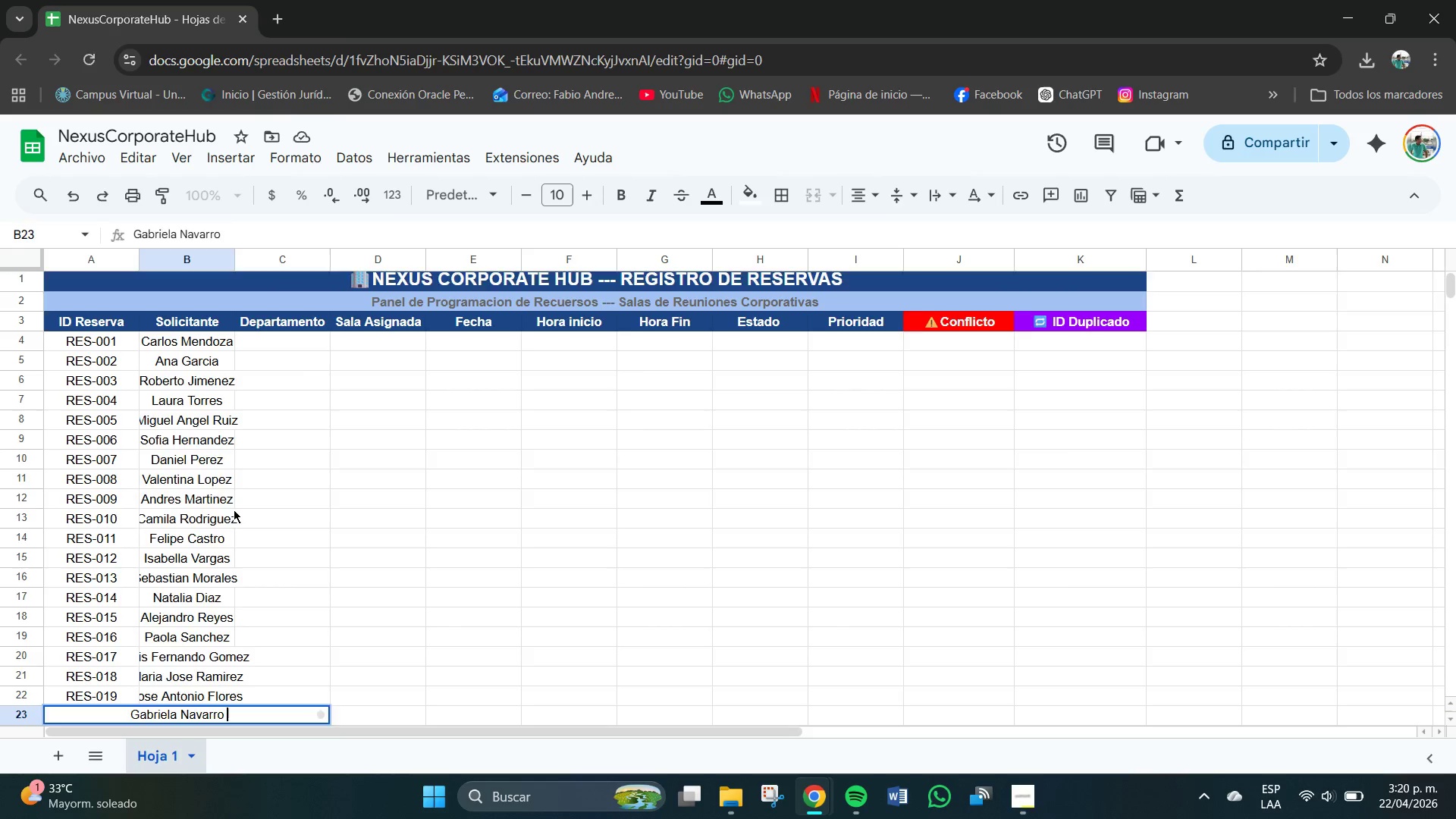 
key(Enter)
 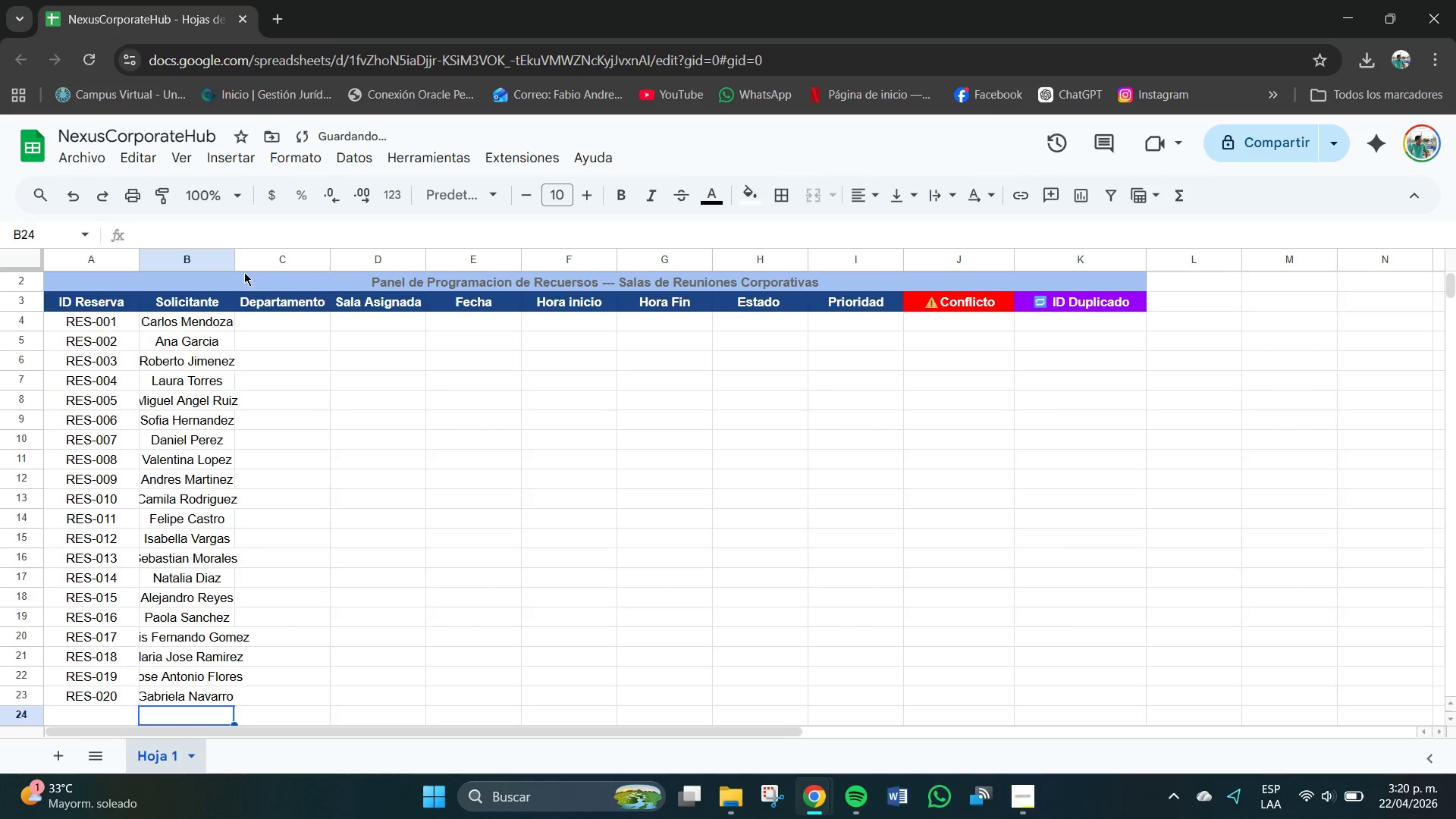 
left_click_drag(start_coordinate=[234, 256], to_coordinate=[294, 258])
 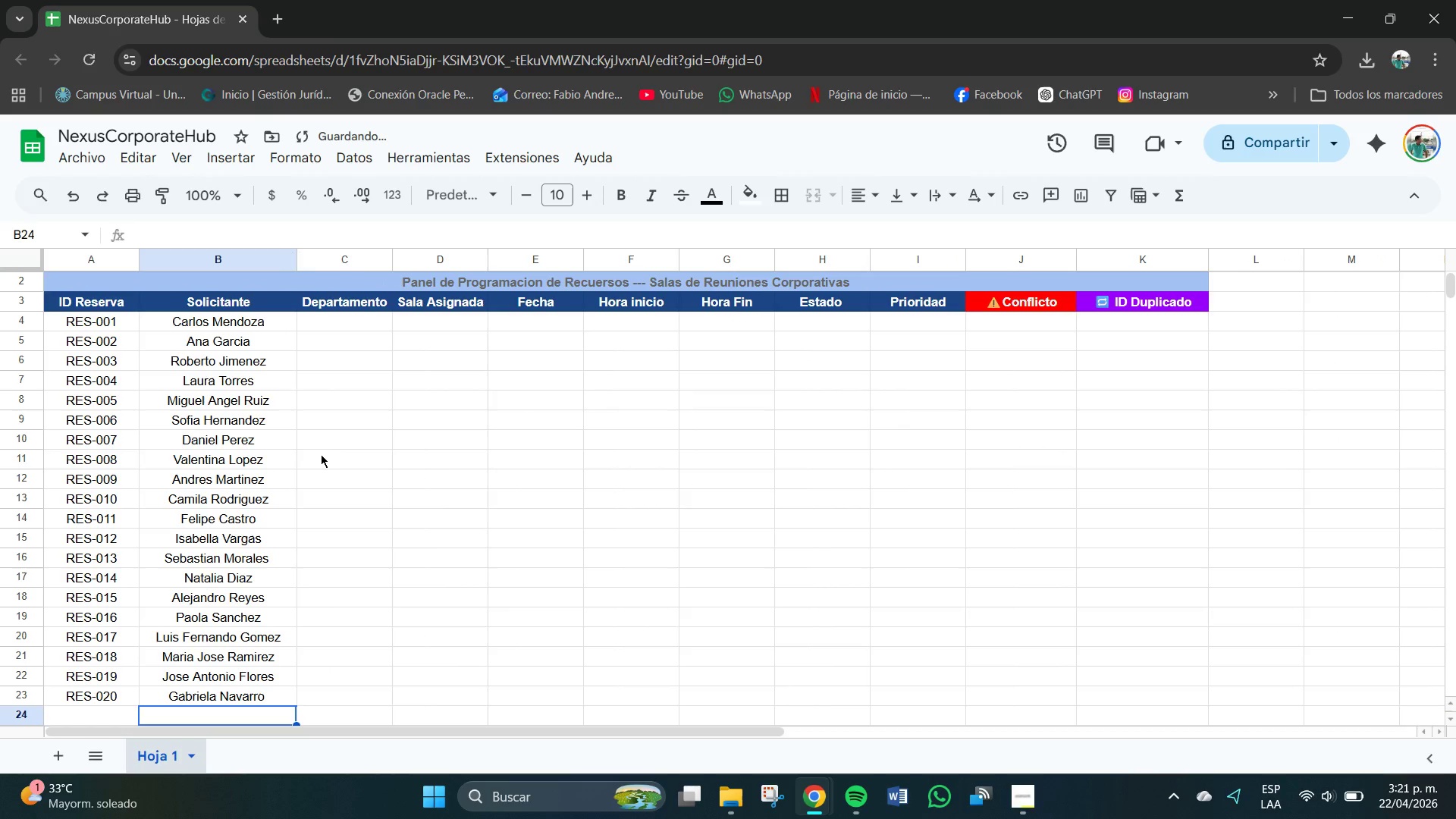 
left_click([359, 453])
 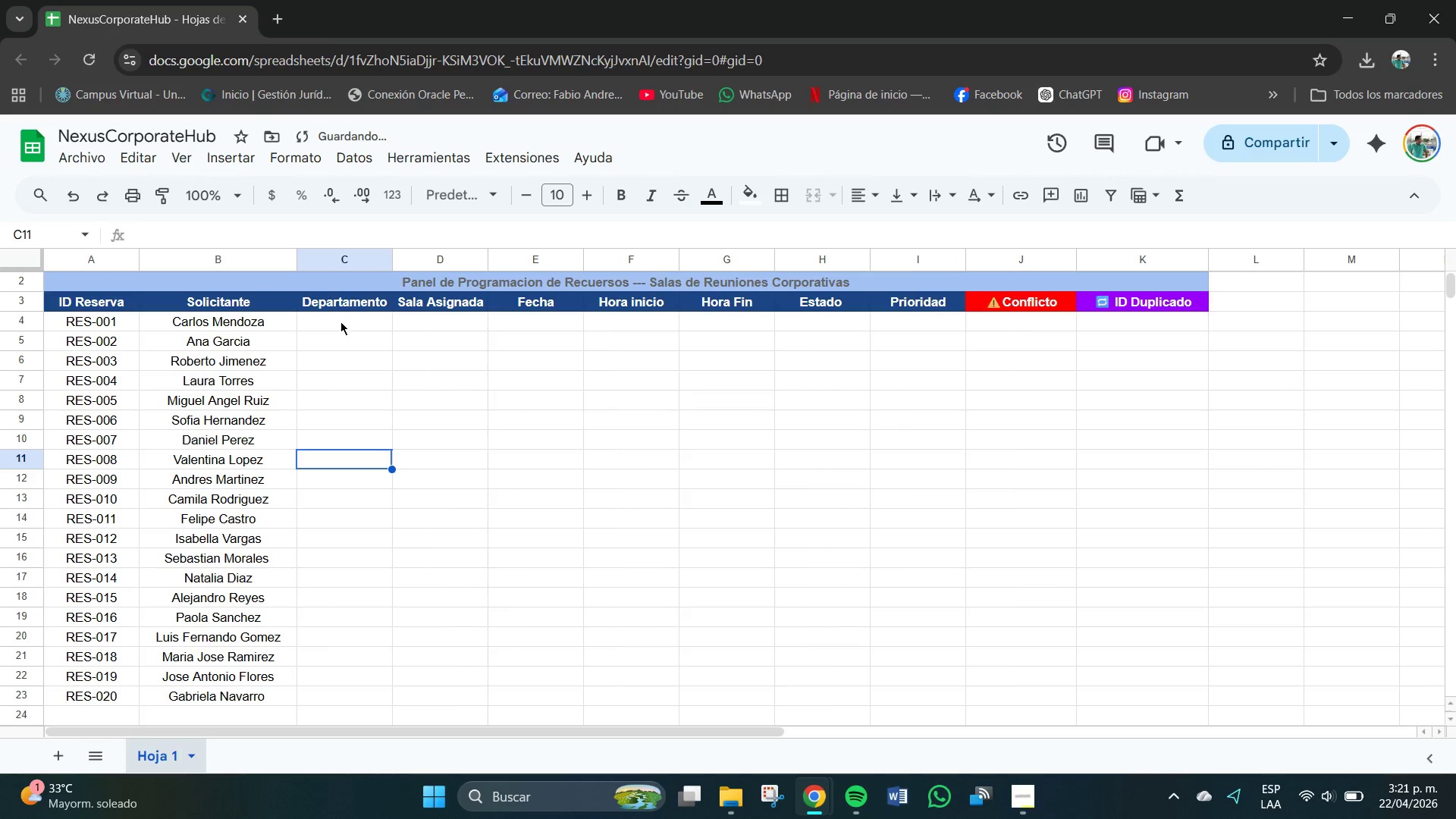 
left_click([341, 324])
 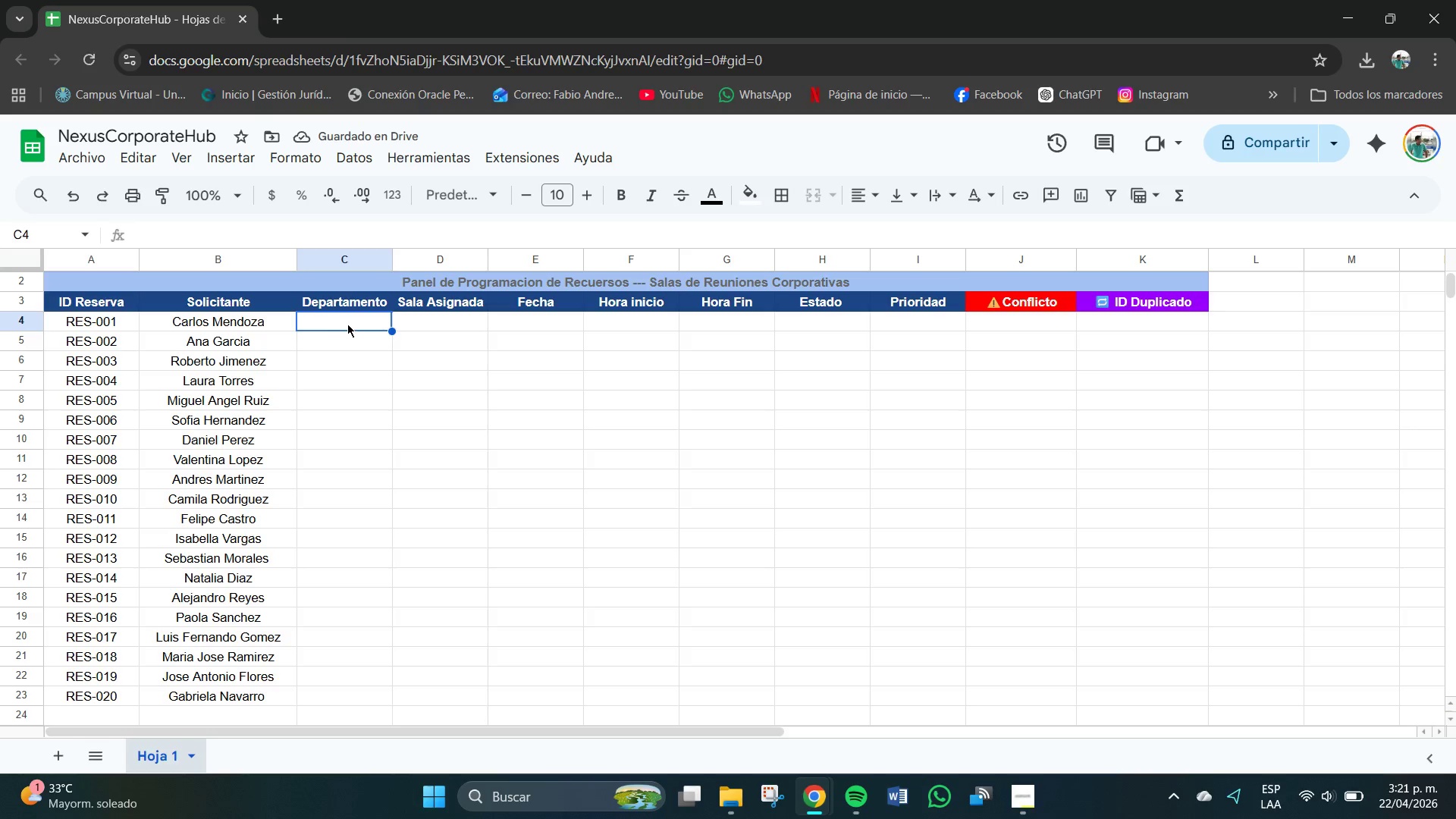 
type(Legal )
 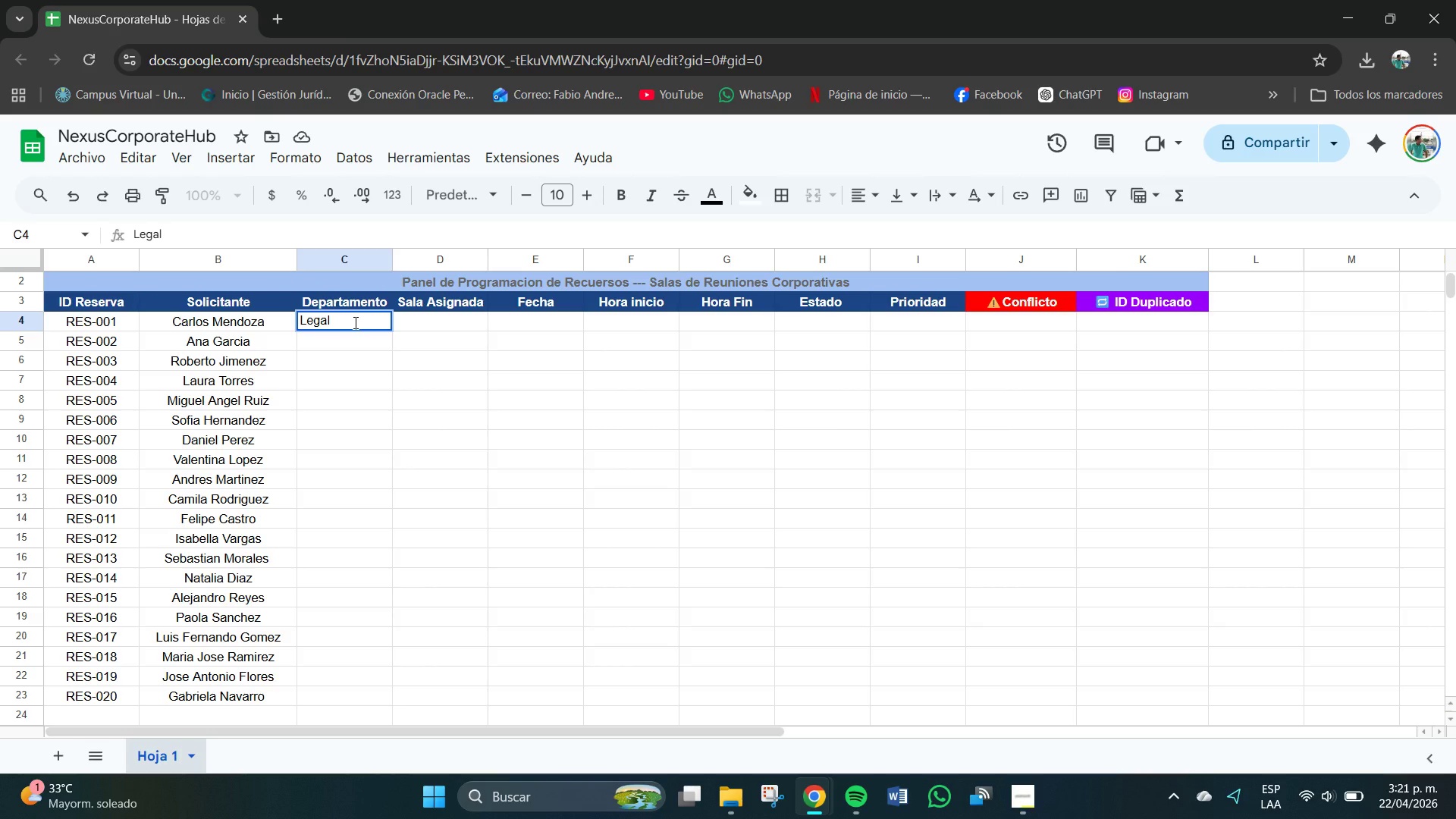 
key(Enter)
 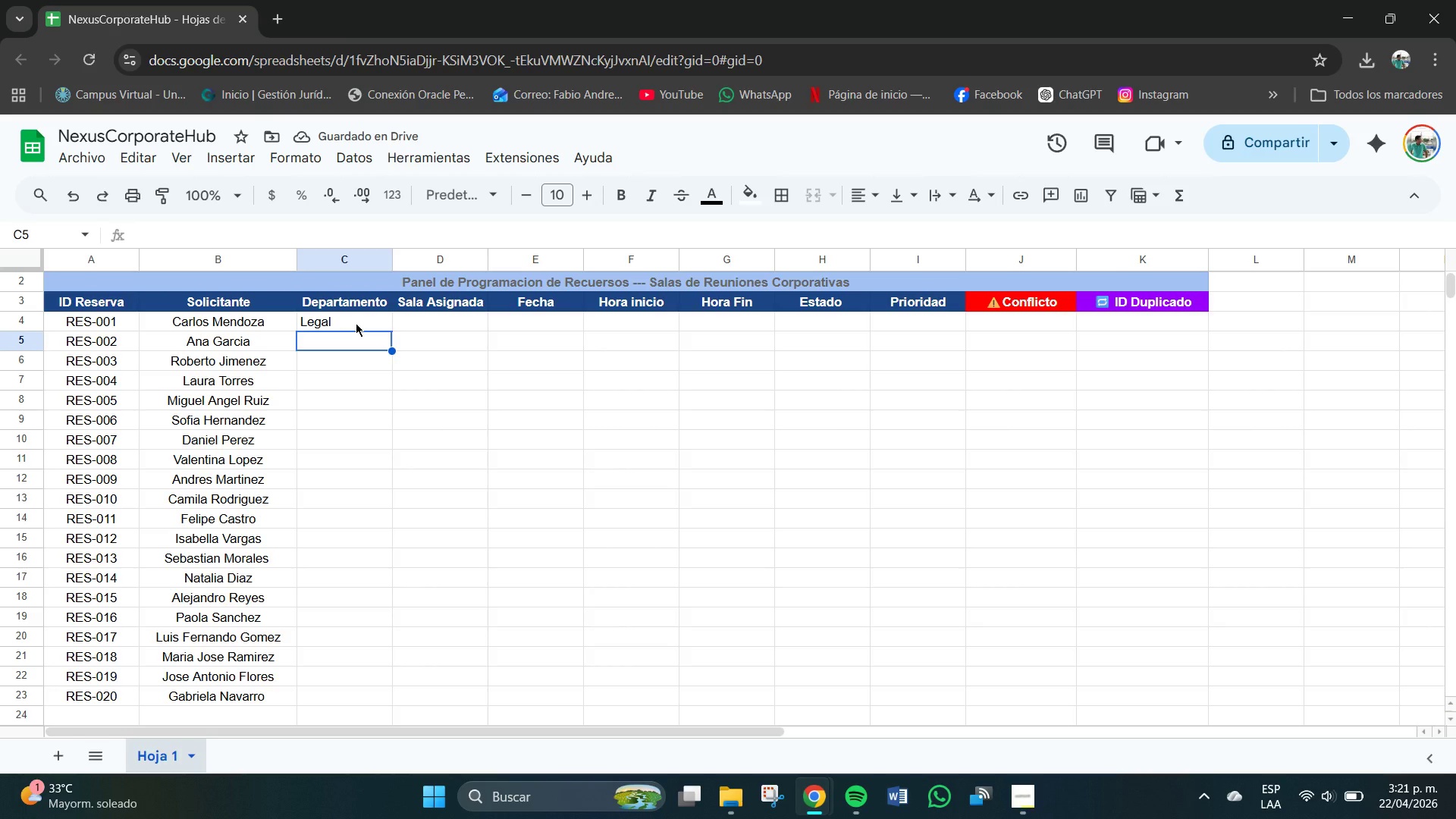 
type(Mr)
key(Backspace)
type(arje)
key(Backspace)
key(Backspace)
type(keting)
 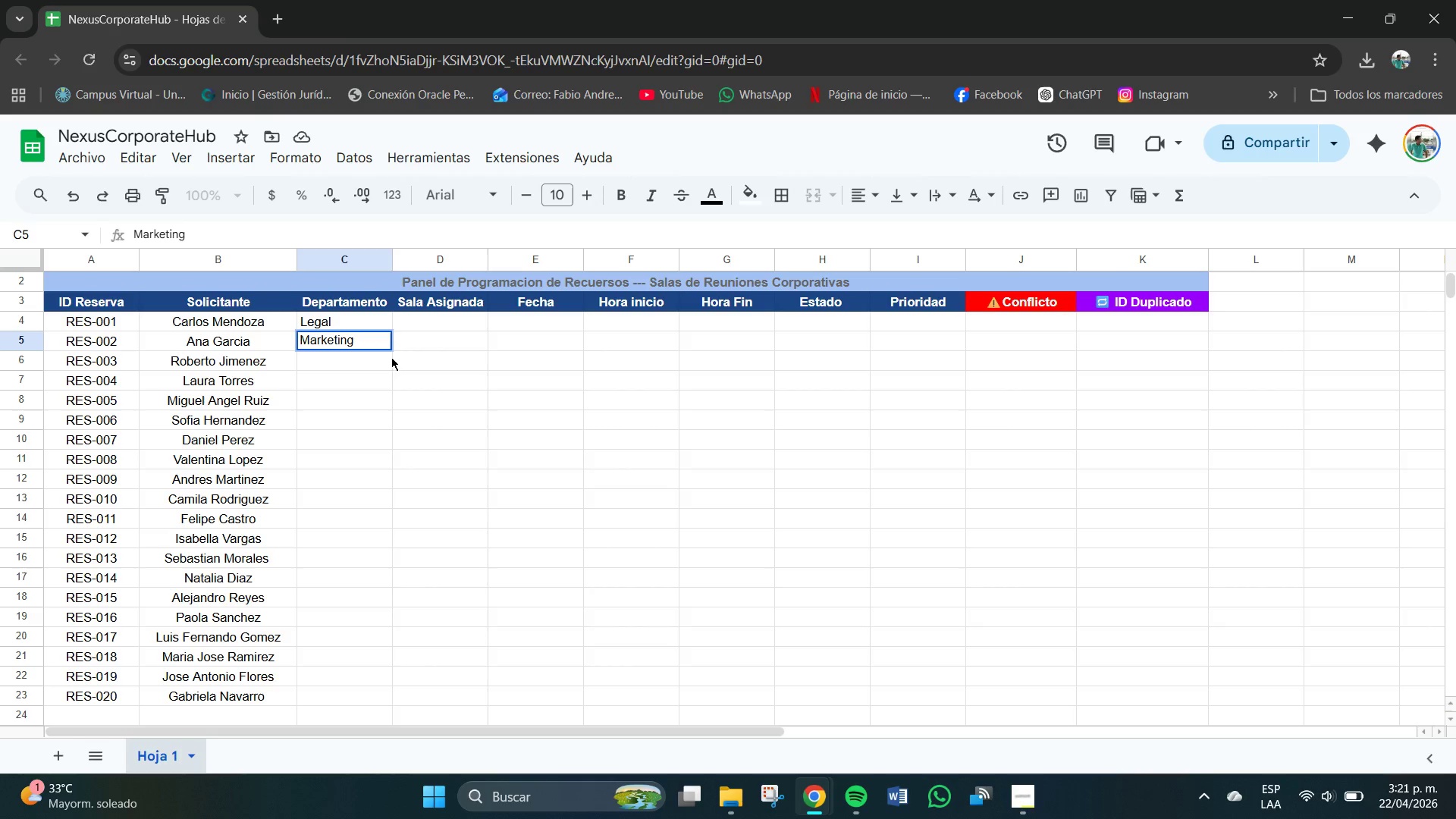 
key(Enter)
 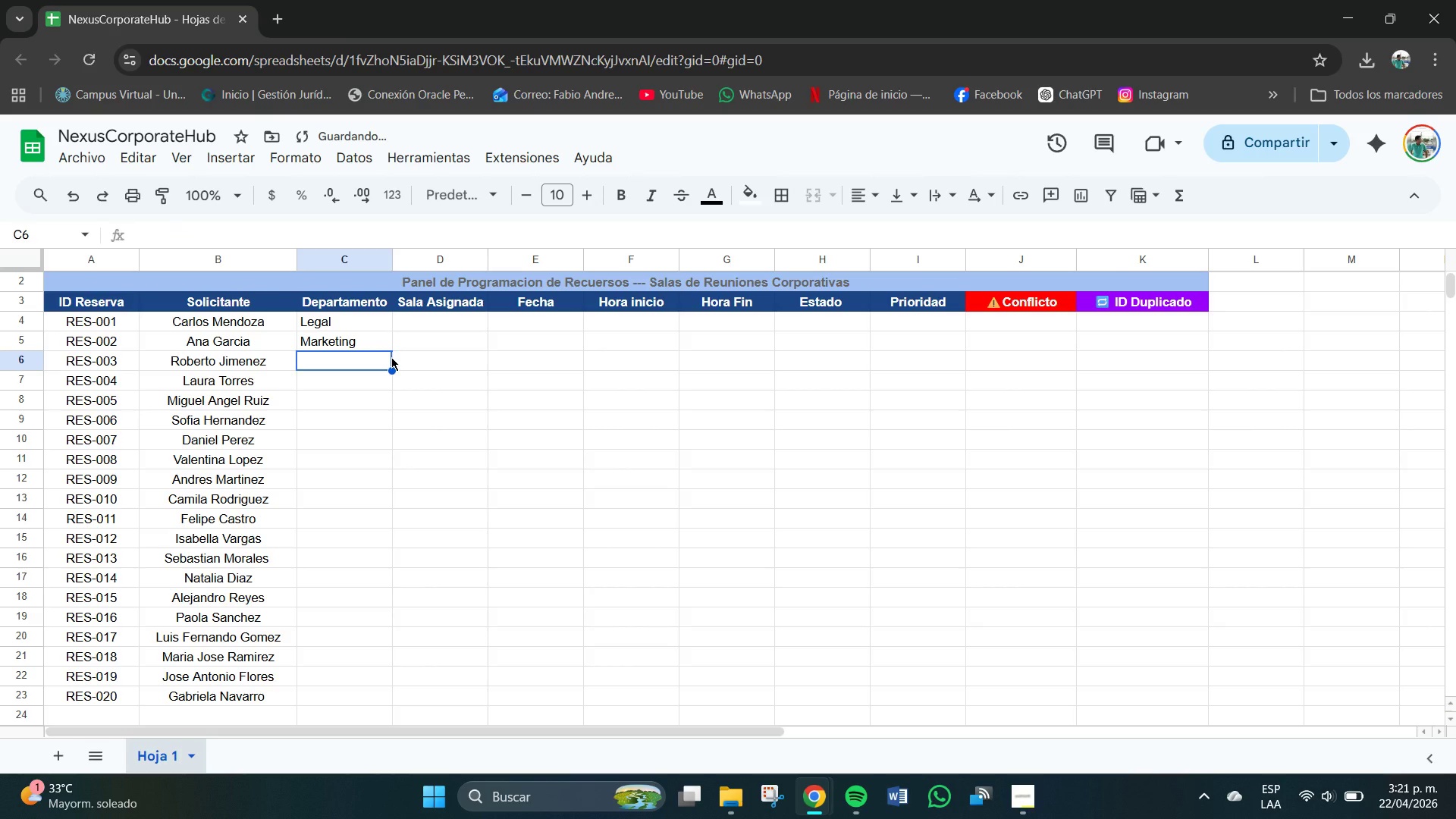 
key(CapsLock)
 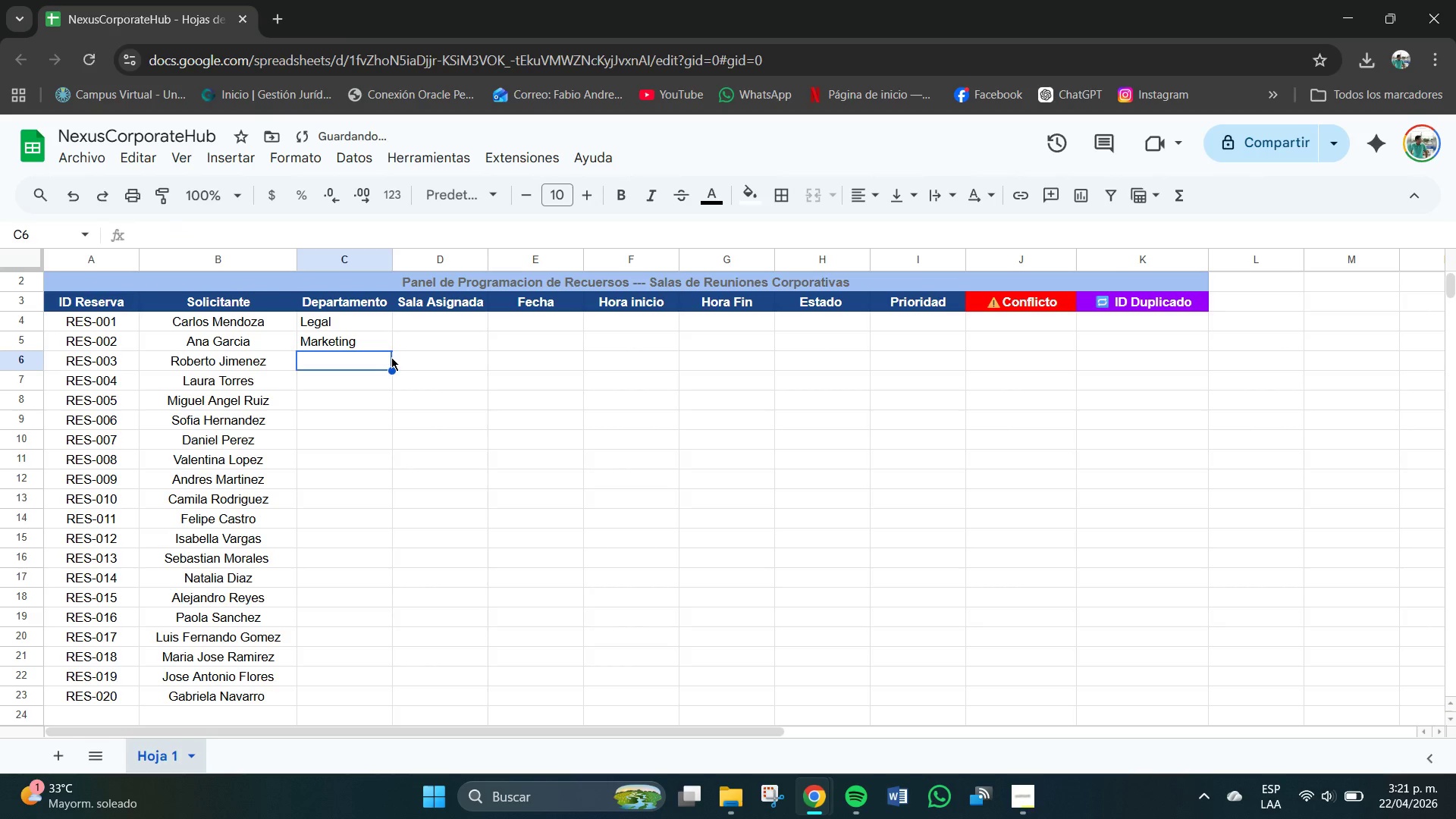 
key(M)
 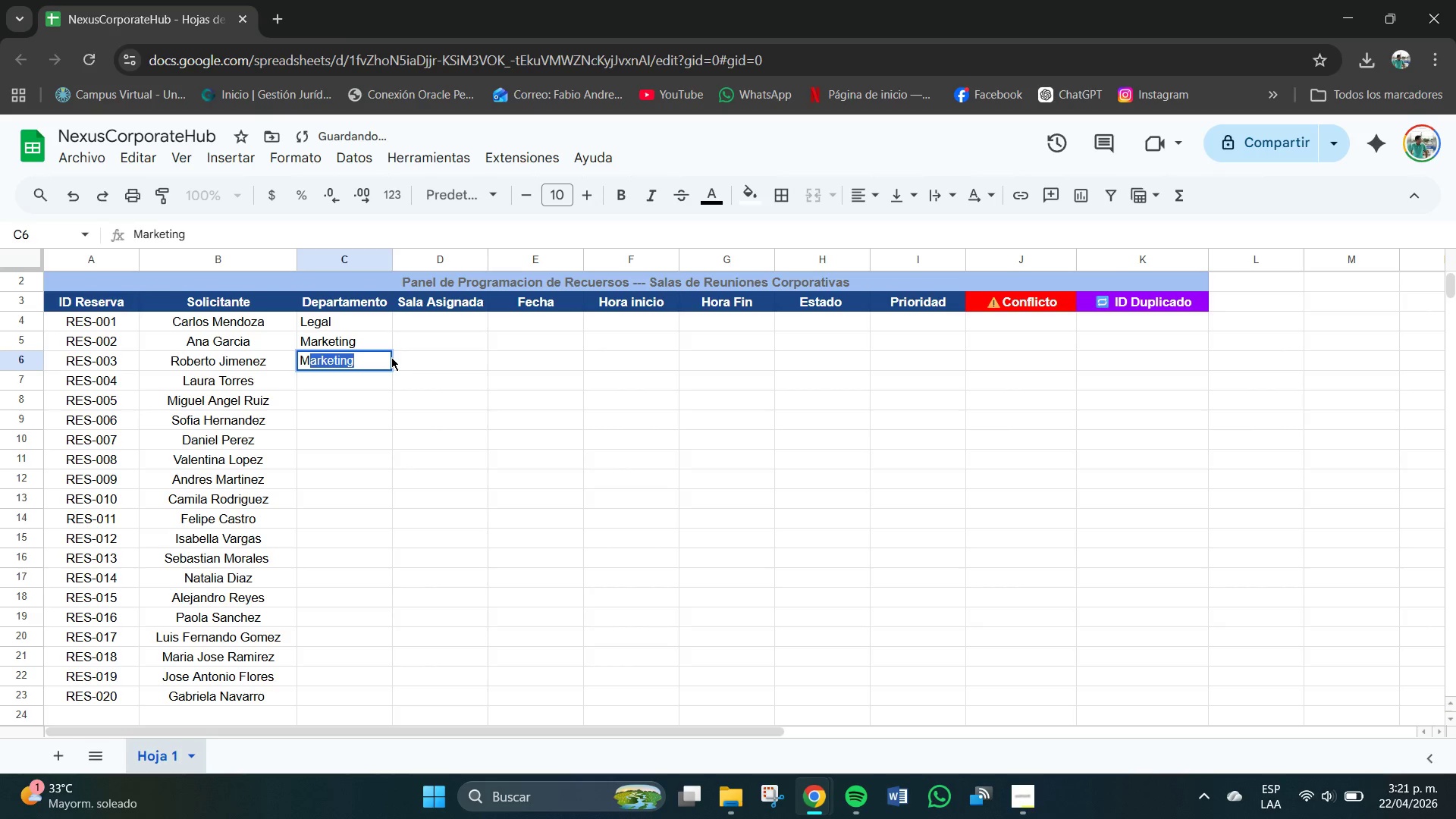 
key(CapsLock)
 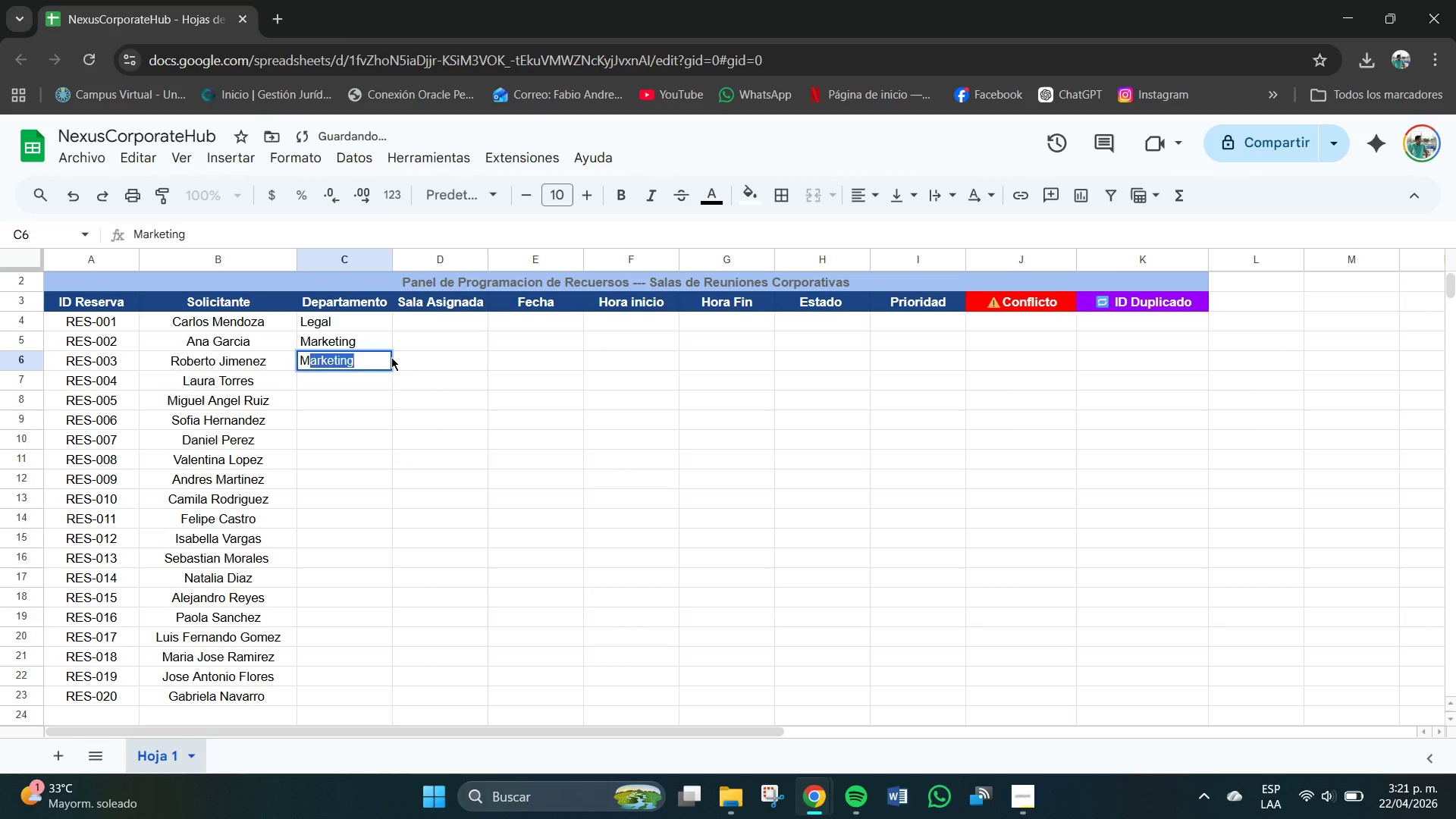 
key(Enter)
 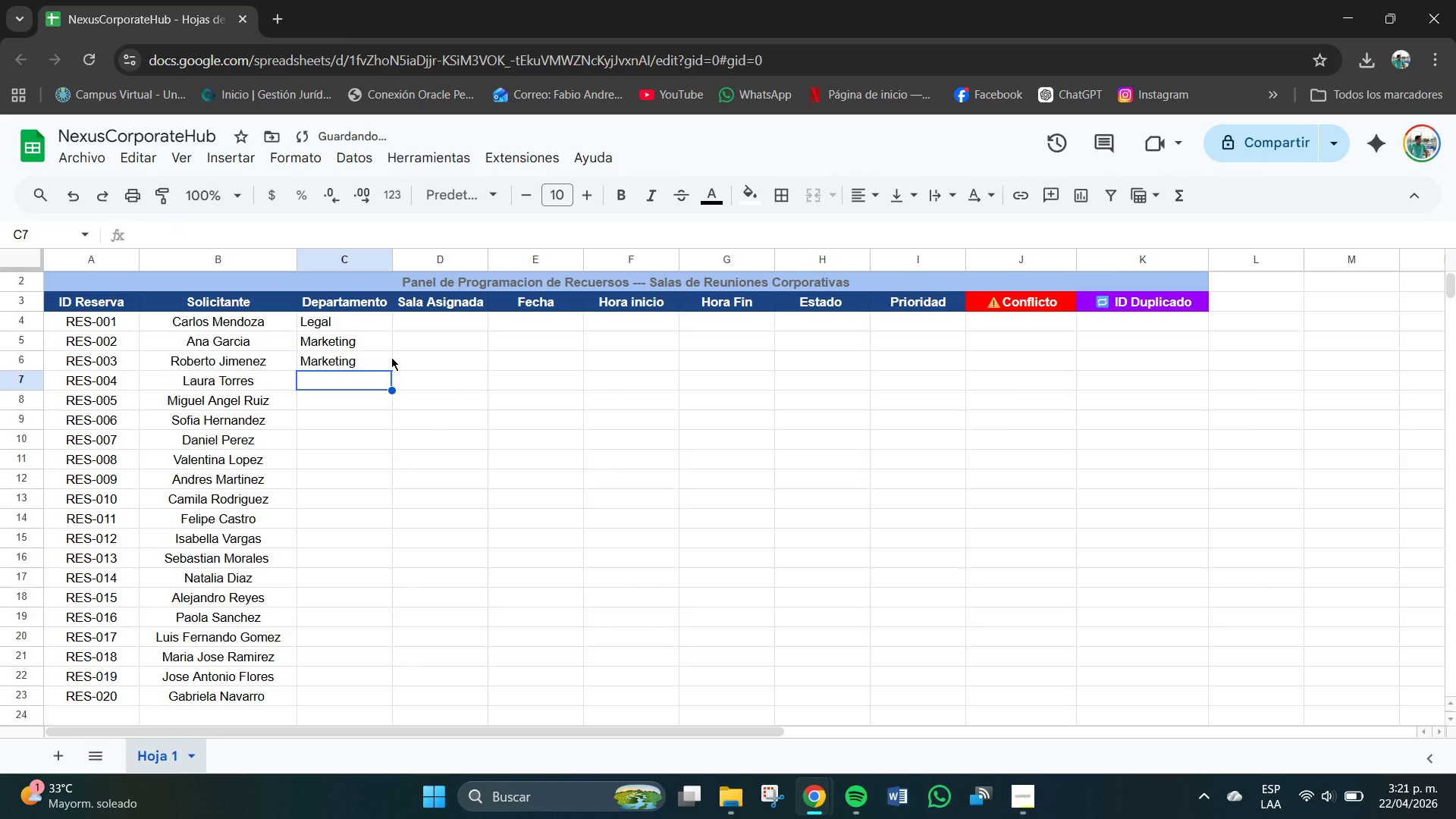 
type(RRHH)
 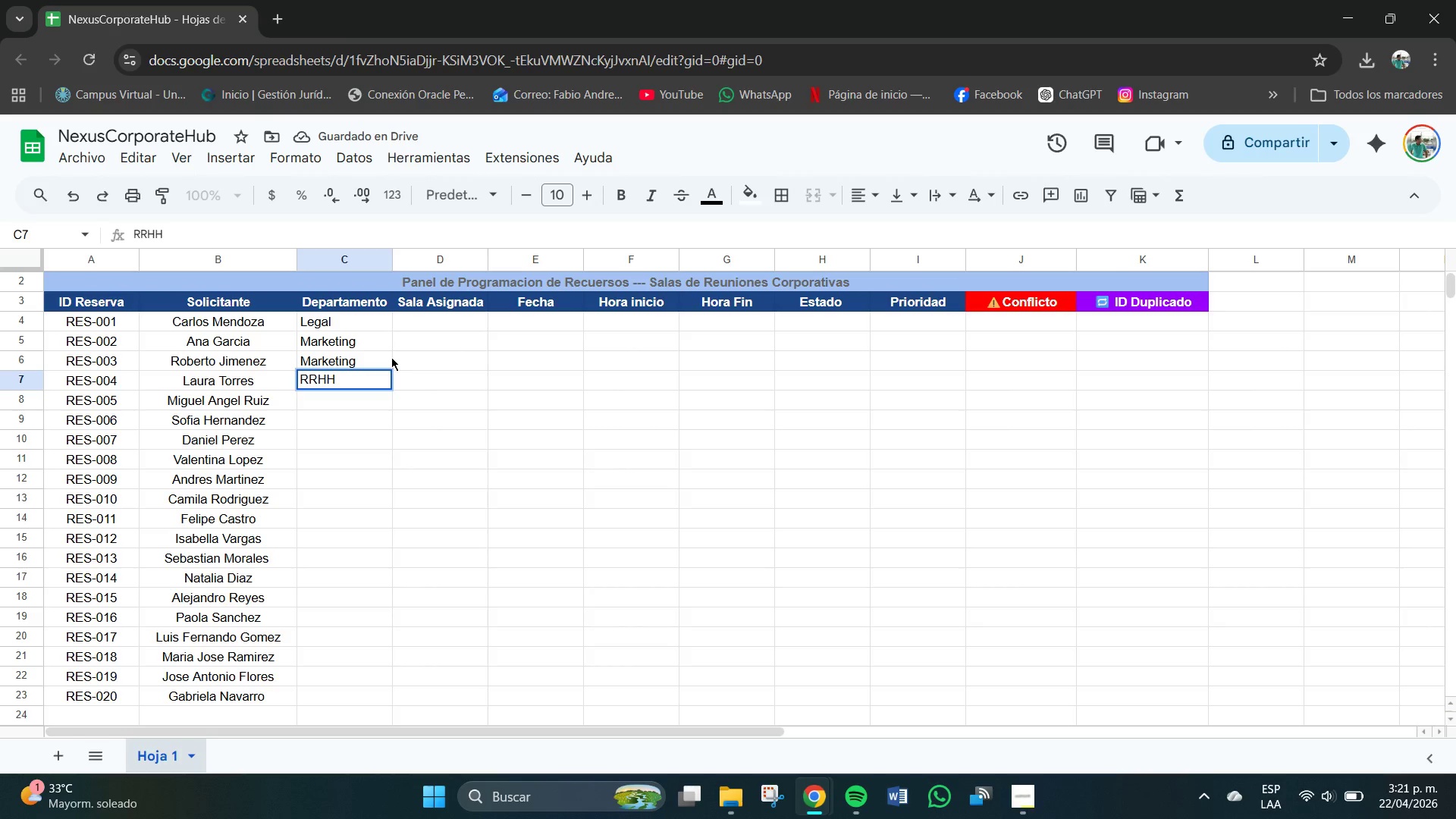 
key(Enter)
 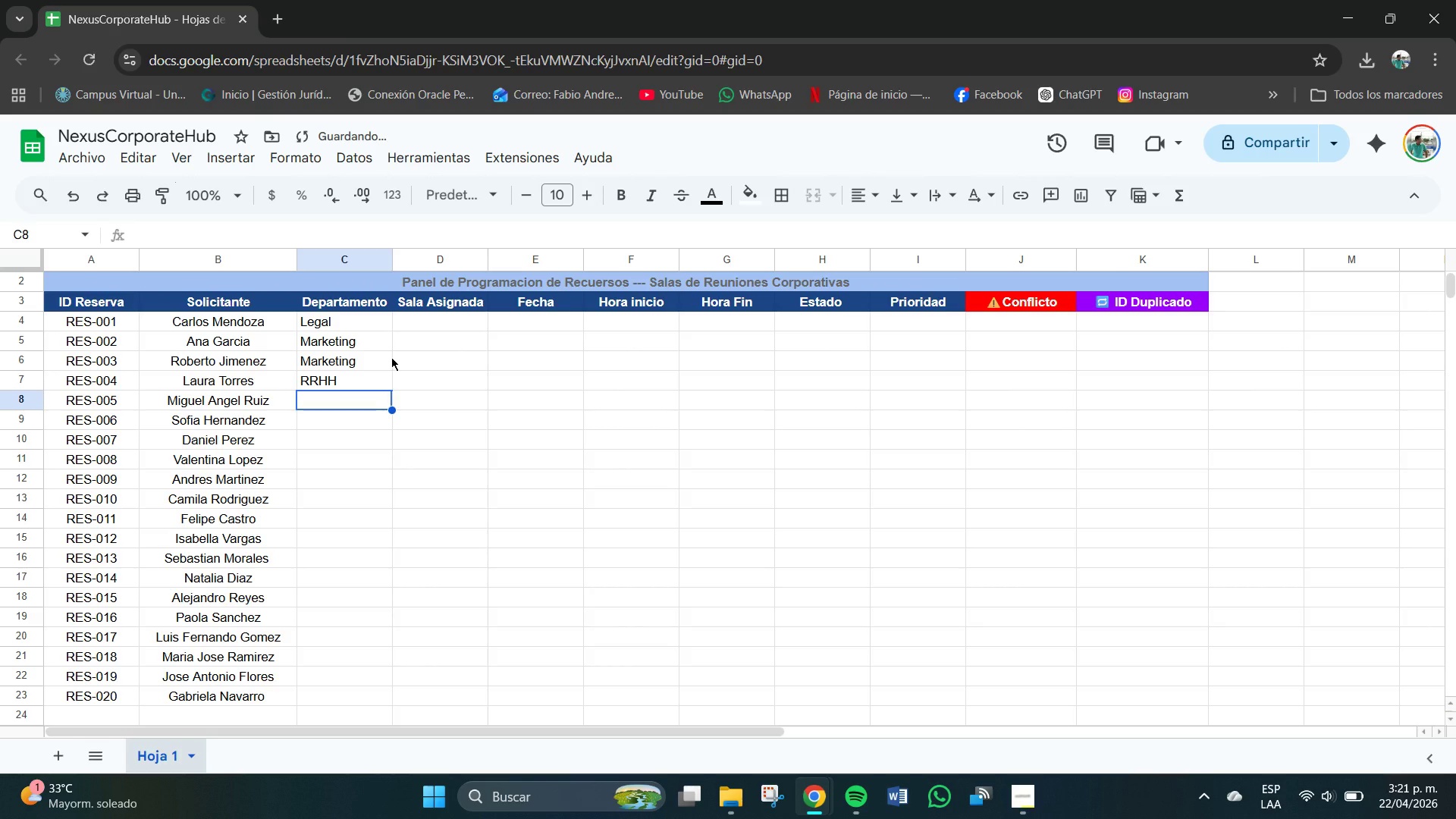 
key(CapsLock)
 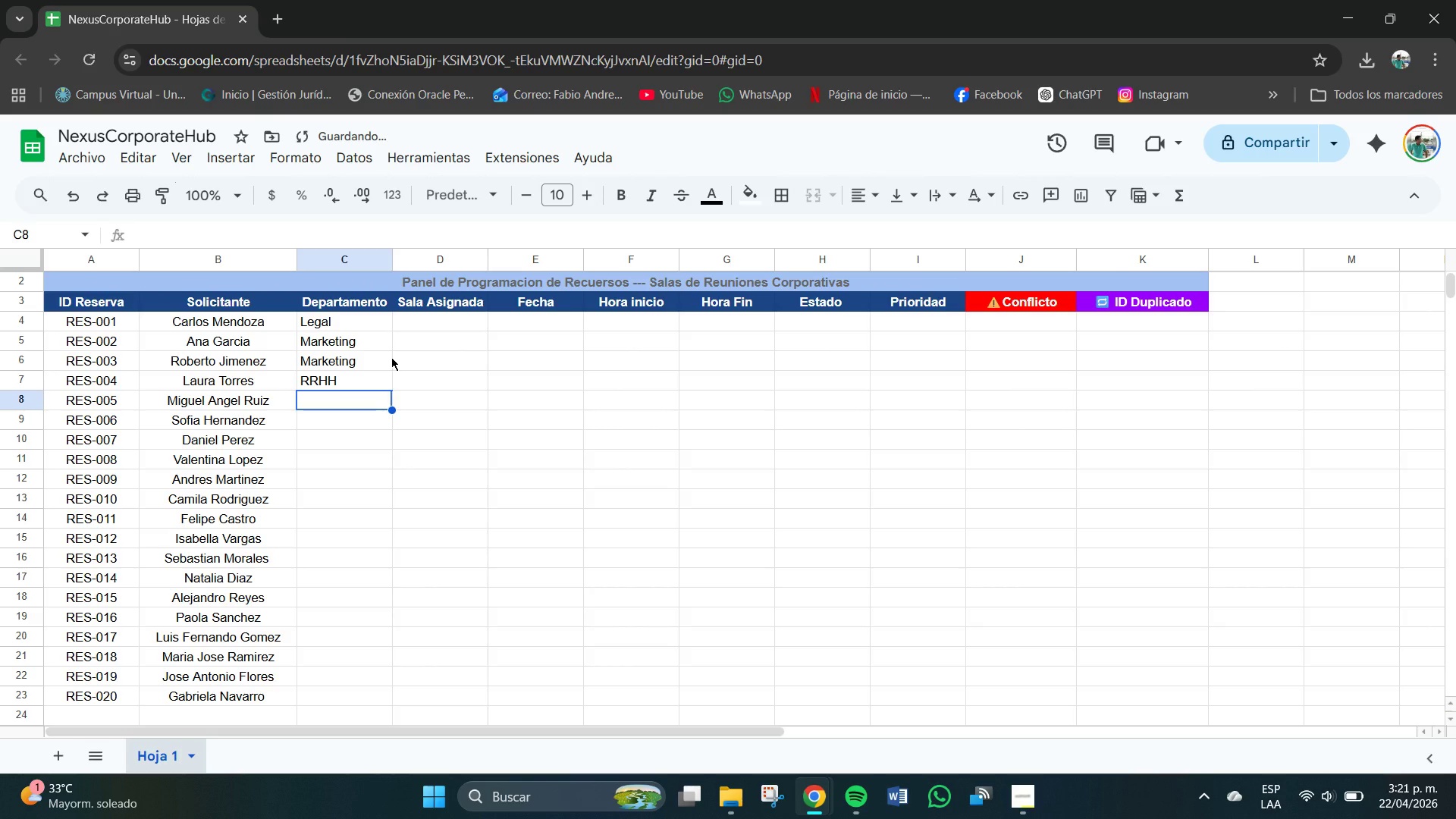 
key(CapsLock)
 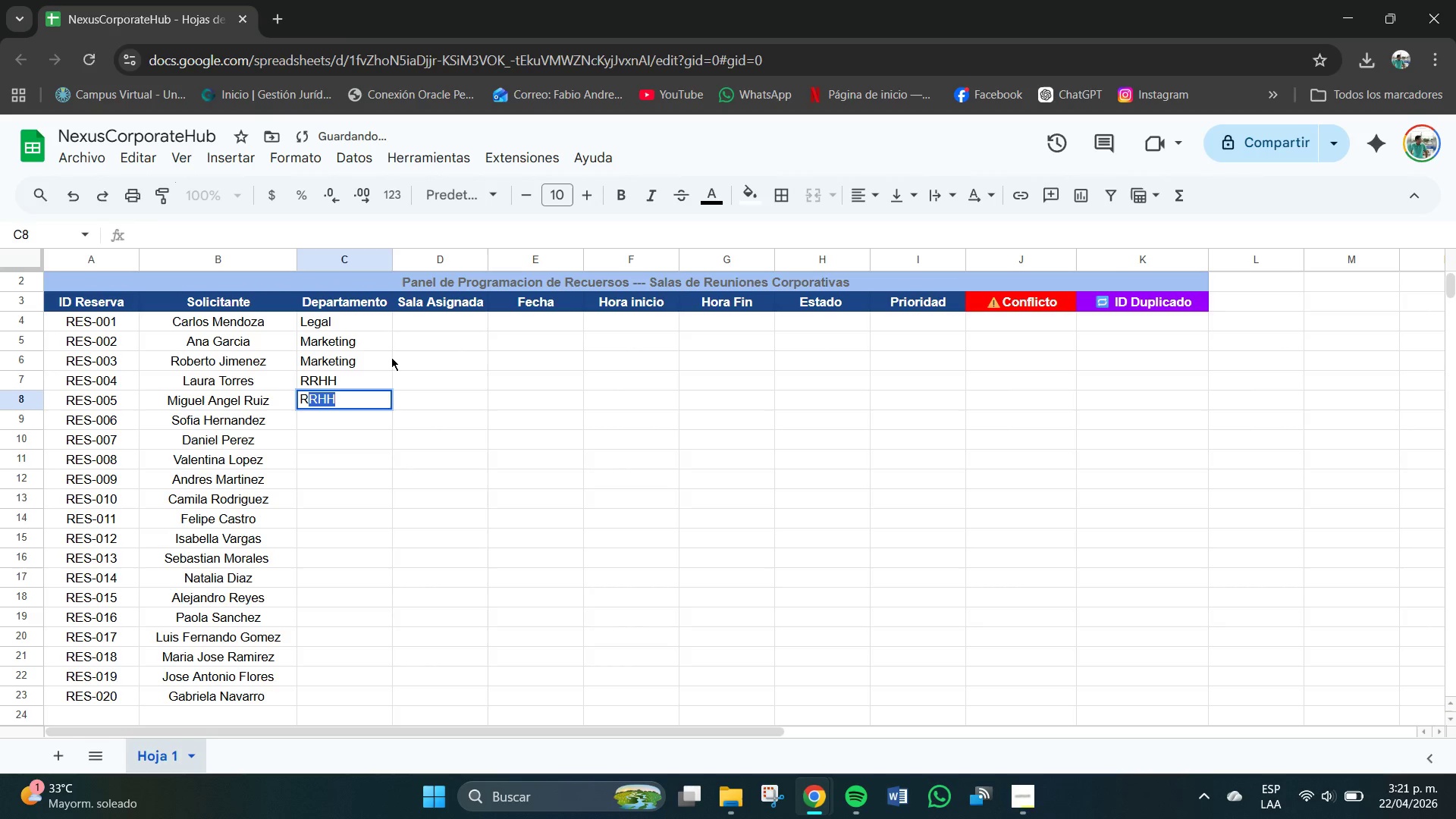 
key(R)
 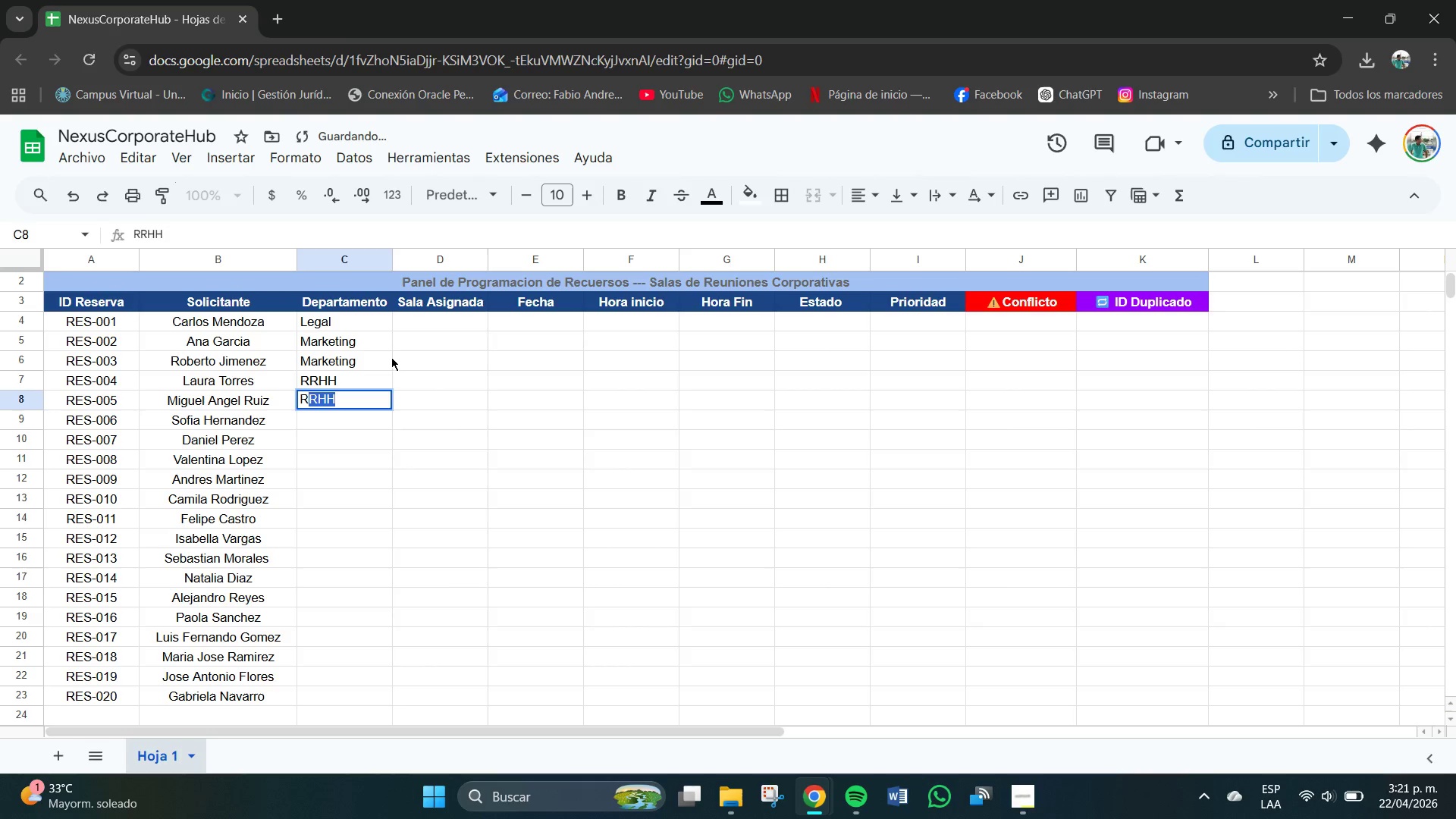 
key(Enter)
 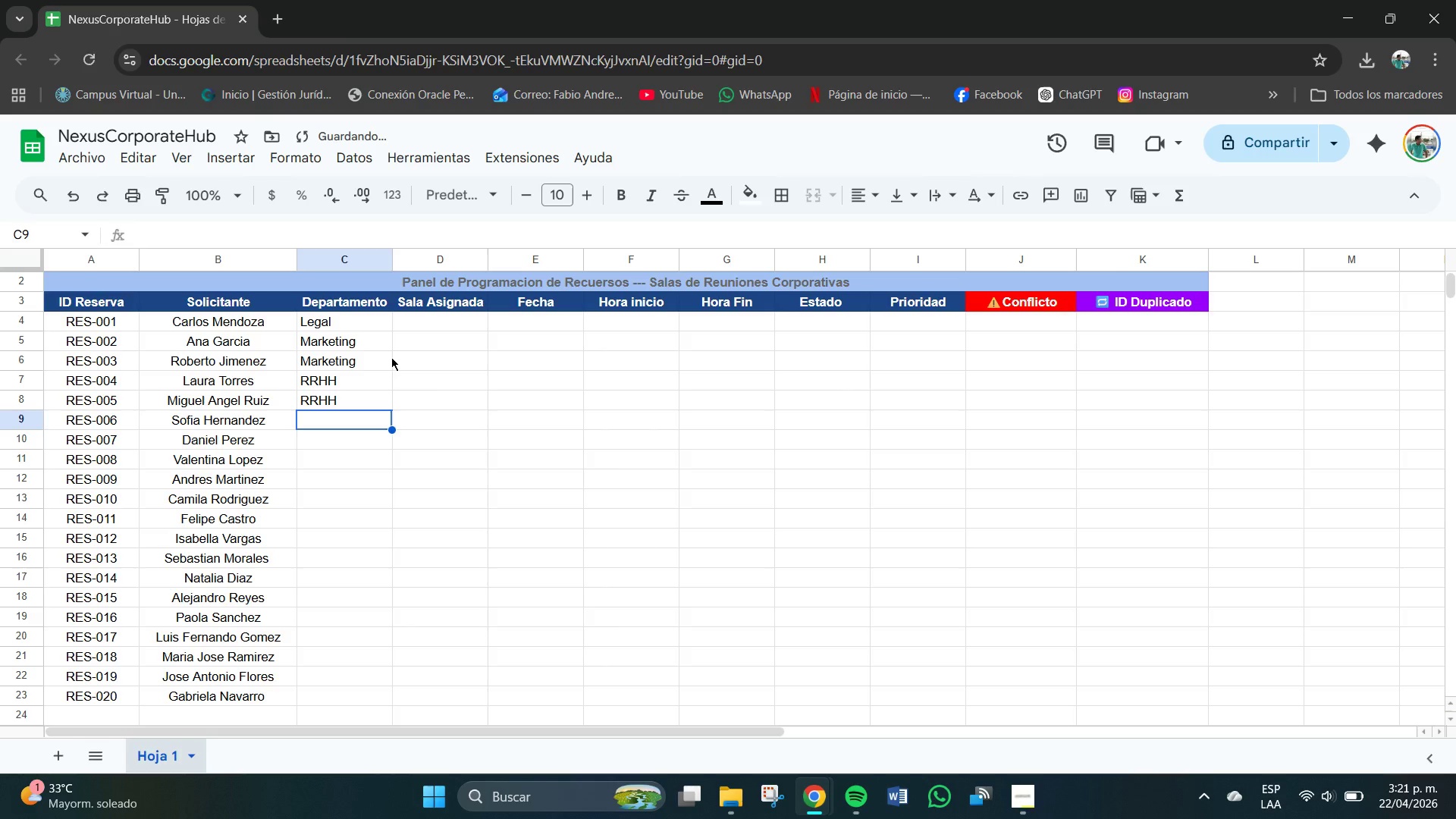 
key(CapsLock)
 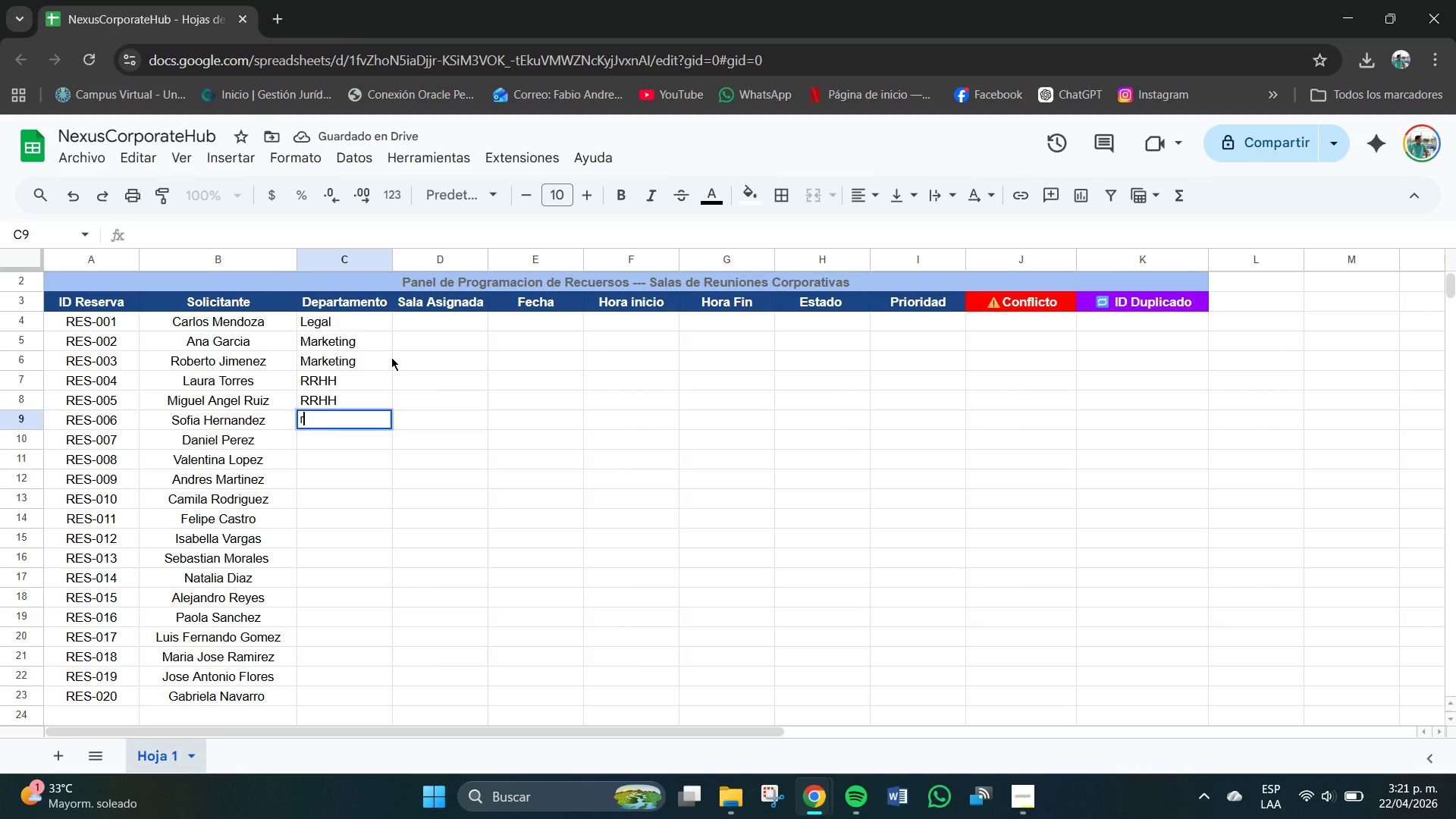 
key(R)
 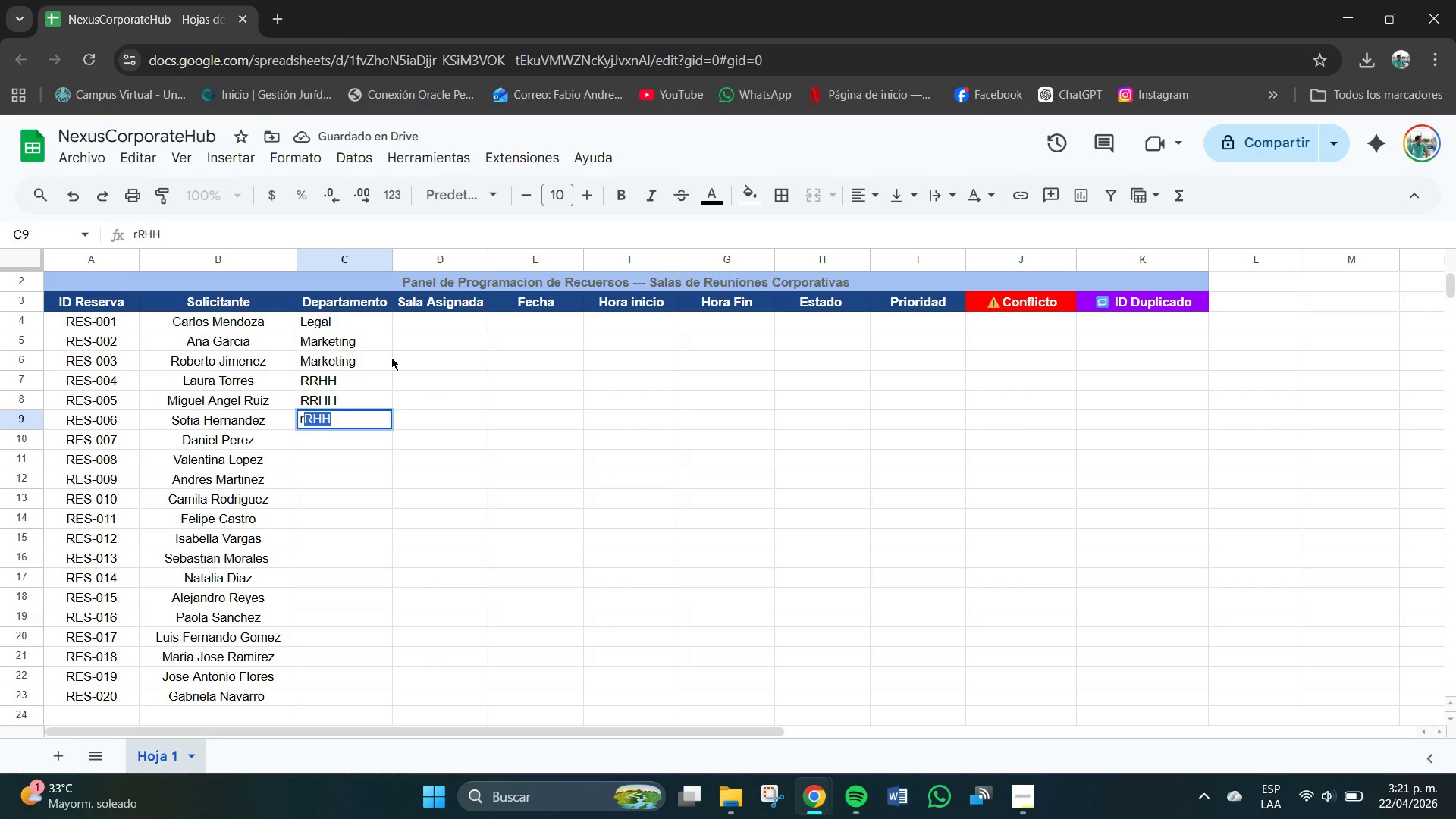 
key(CapsLock)
 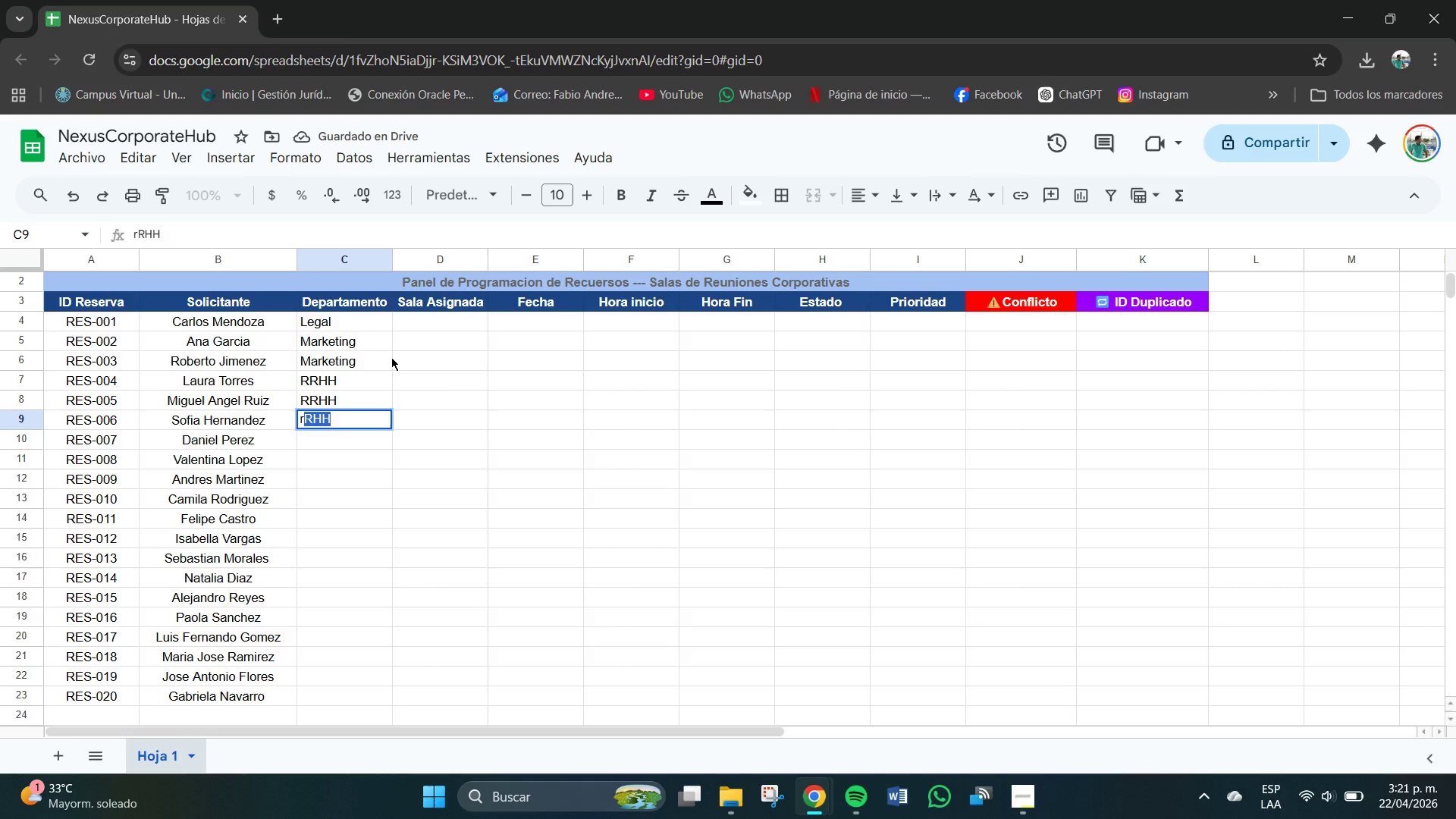 
key(Backspace)
 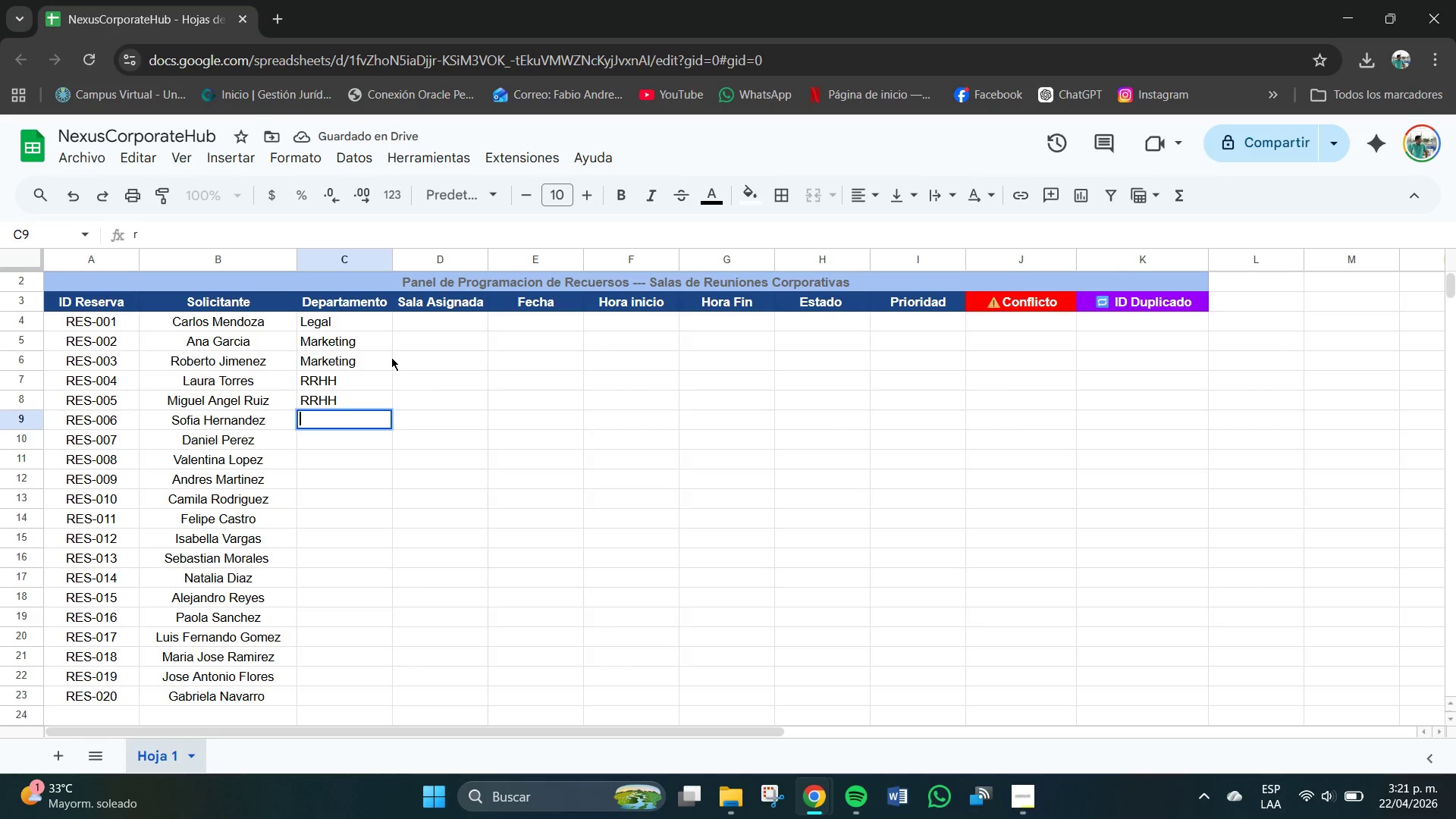 
key(Backspace)
 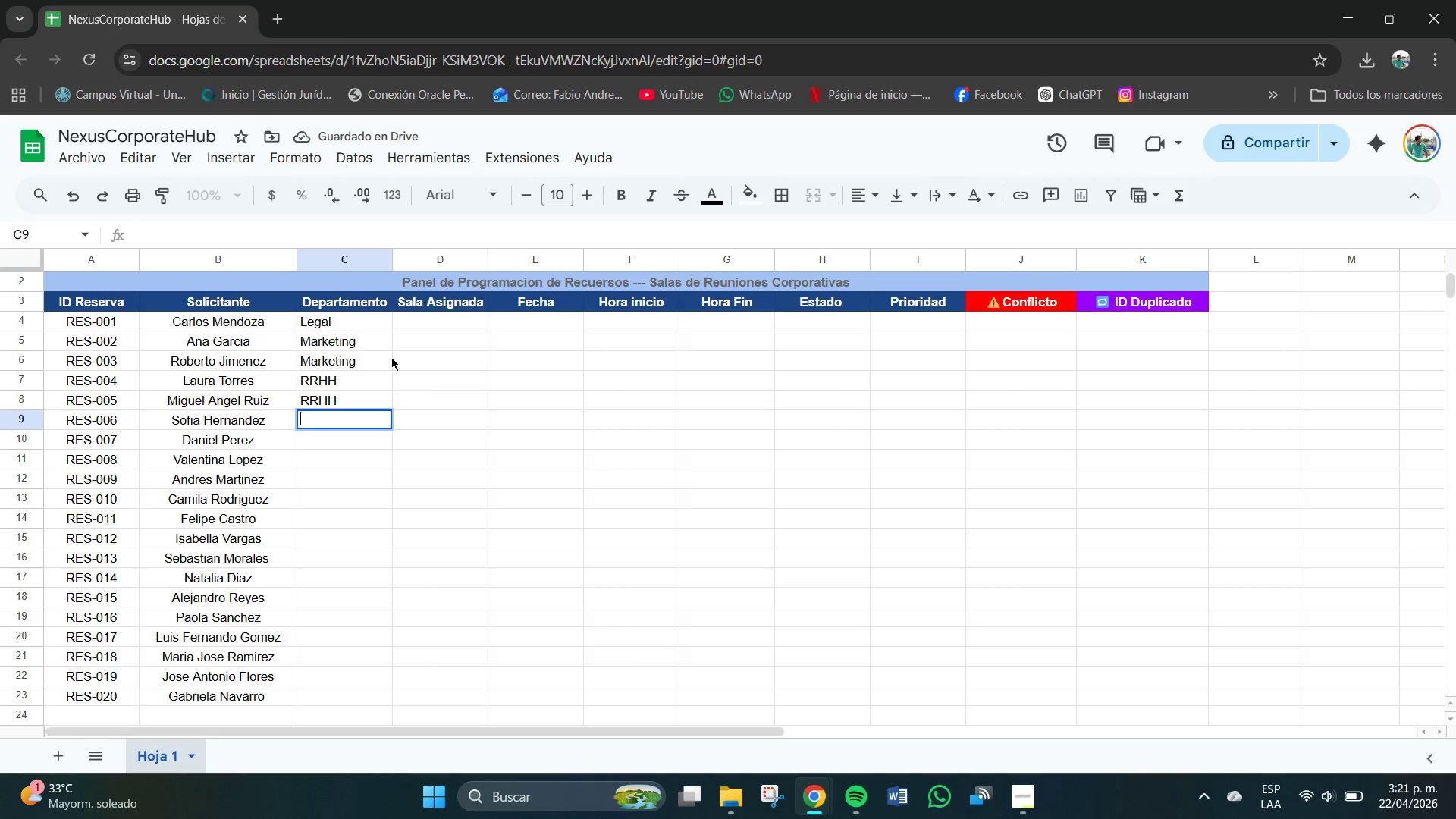 
key(R)
 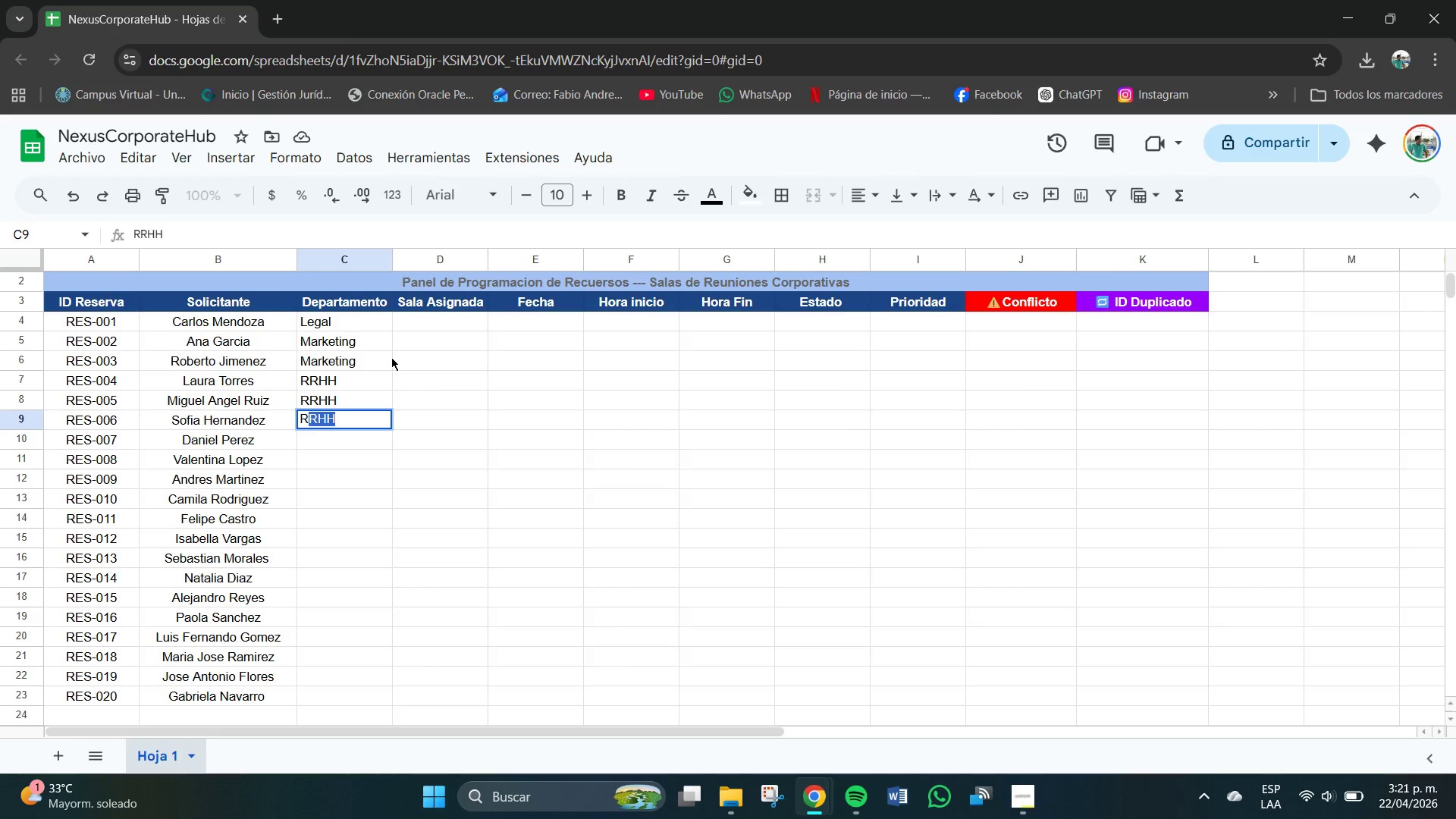 
key(Enter)
 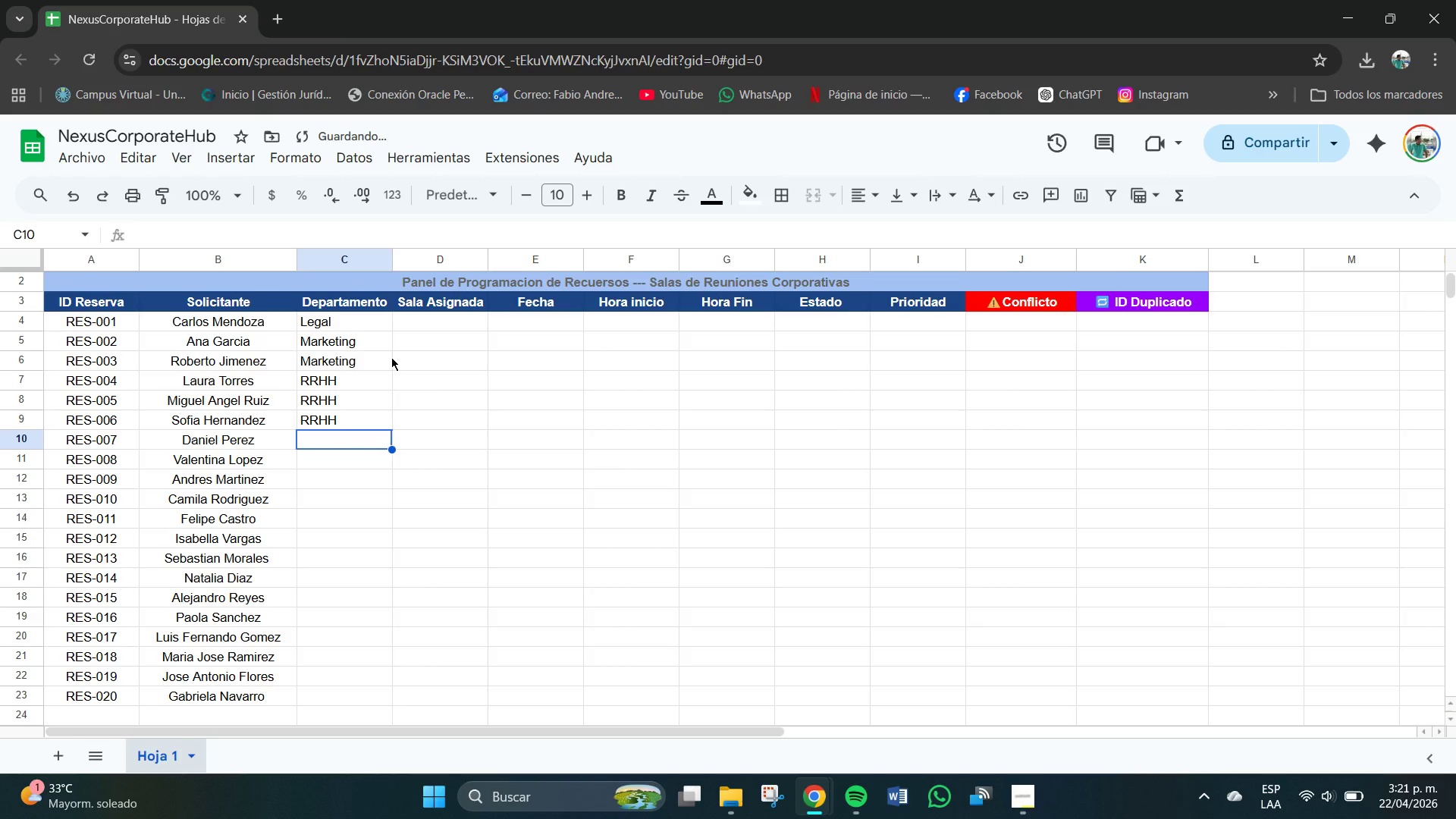 
type(Legal Fi)
key(Backspace)
key(Backspace)
key(Backspace)
 